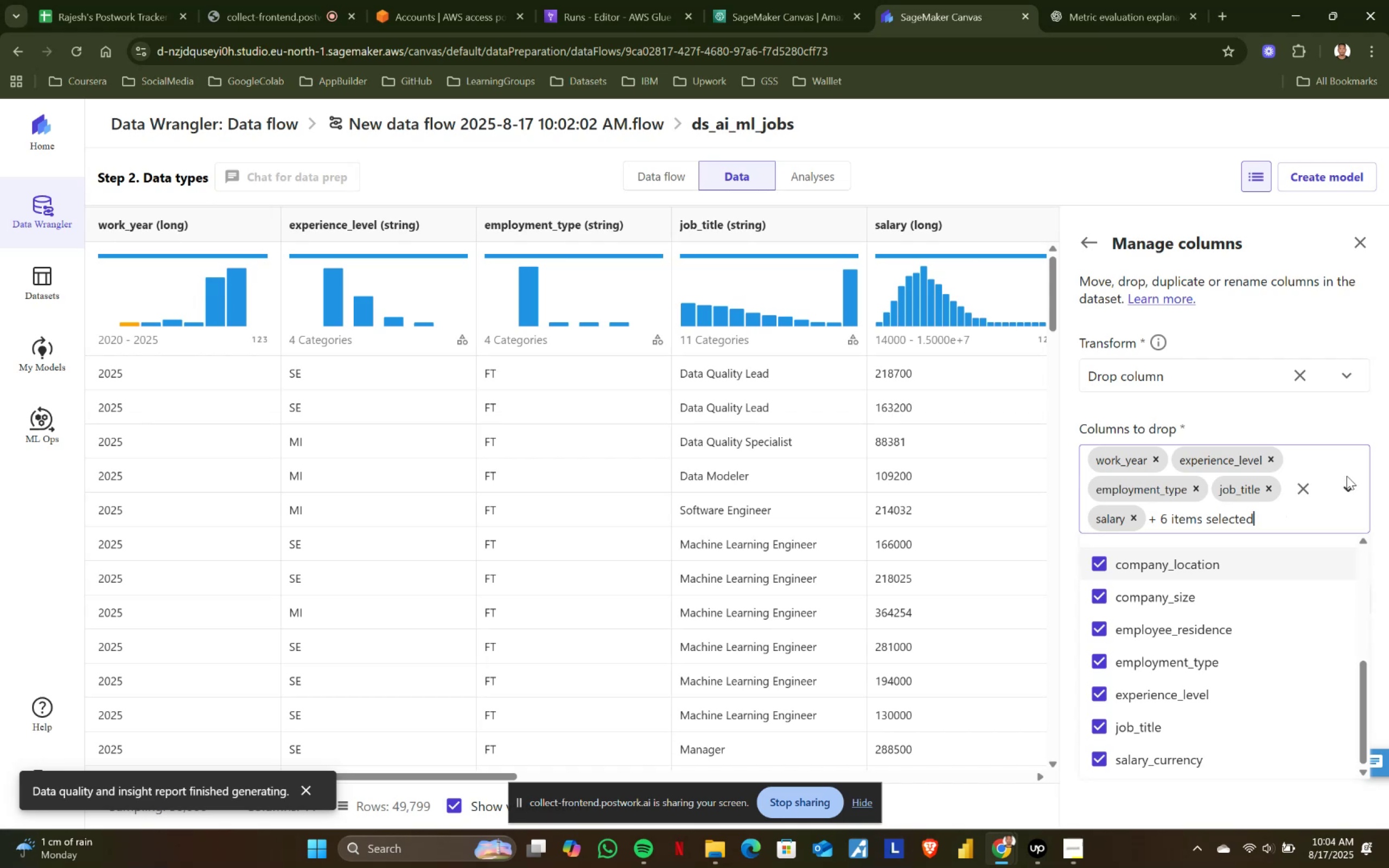 
left_click([1335, 431])
 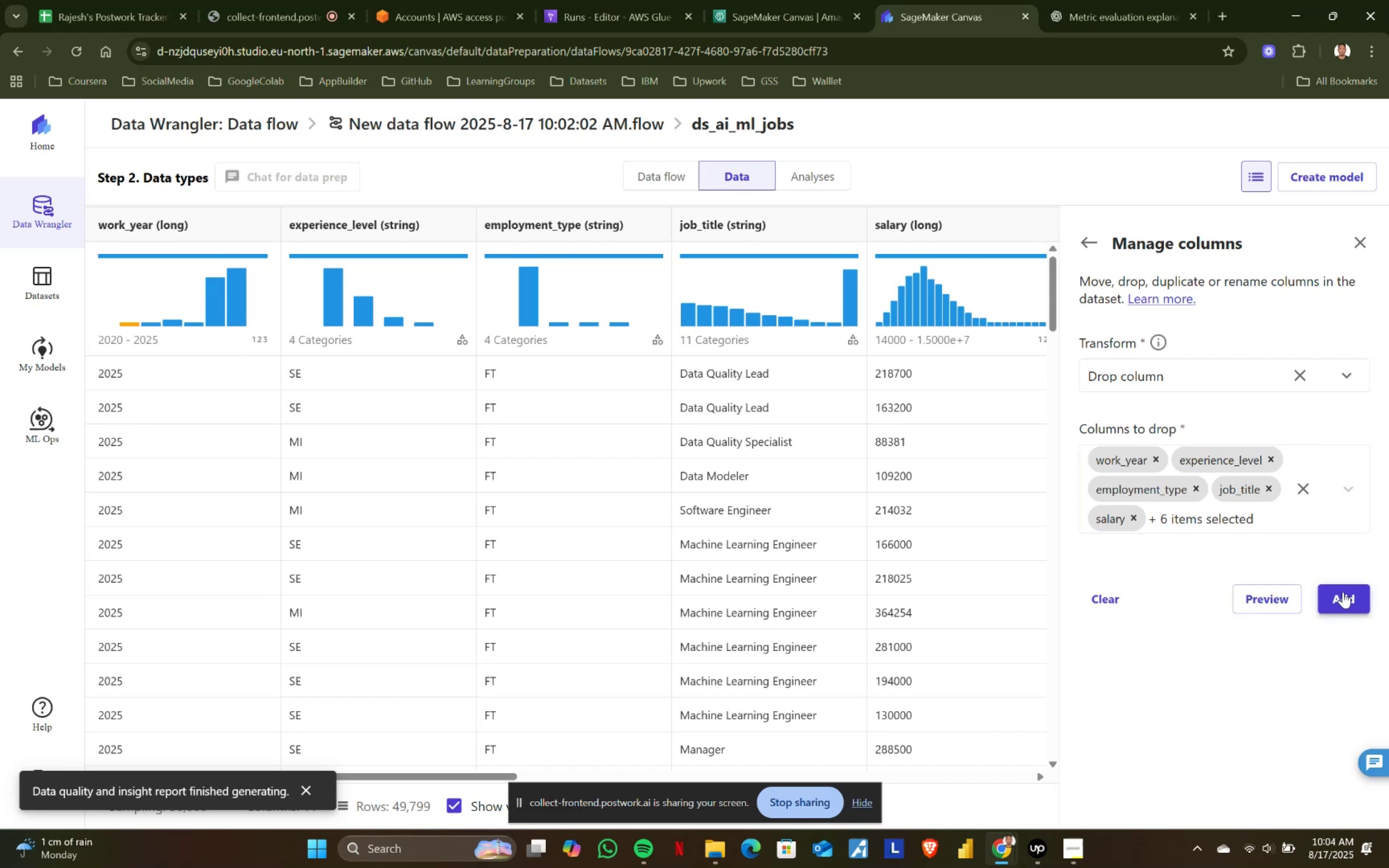 
left_click([1343, 598])
 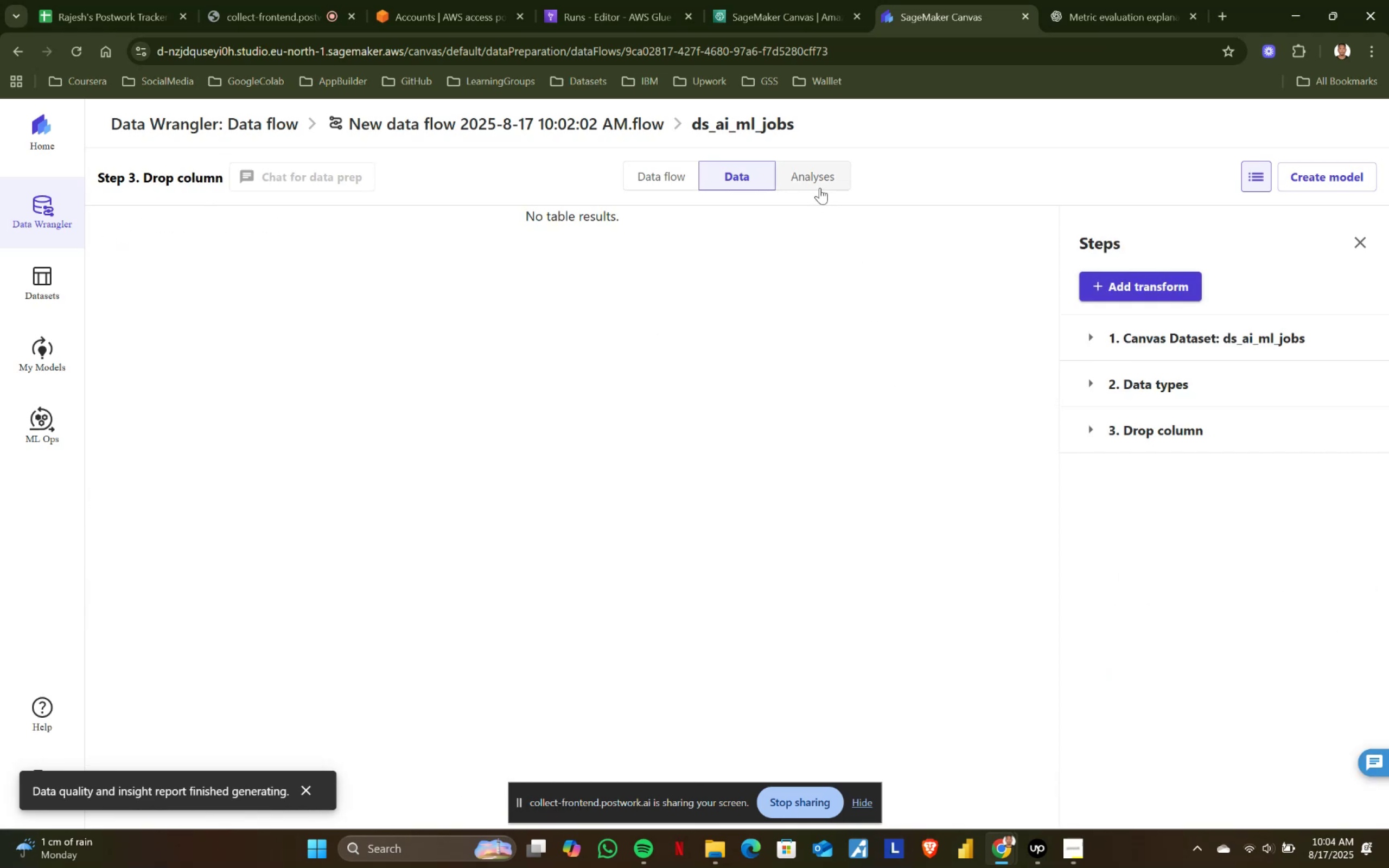 
left_click([806, 177])
 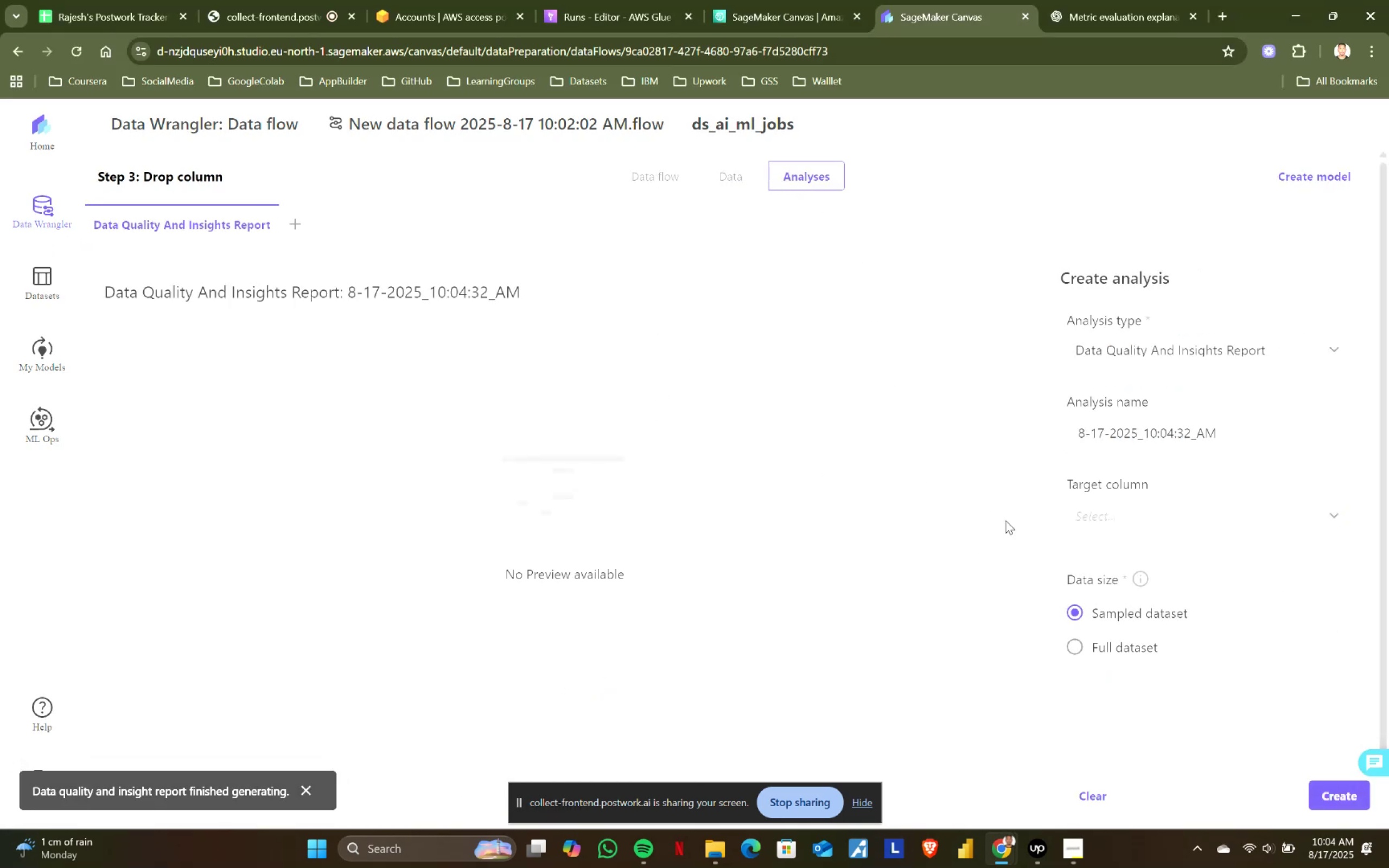 
scroll: coordinate [1265, 751], scroll_direction: down, amount: 4.0
 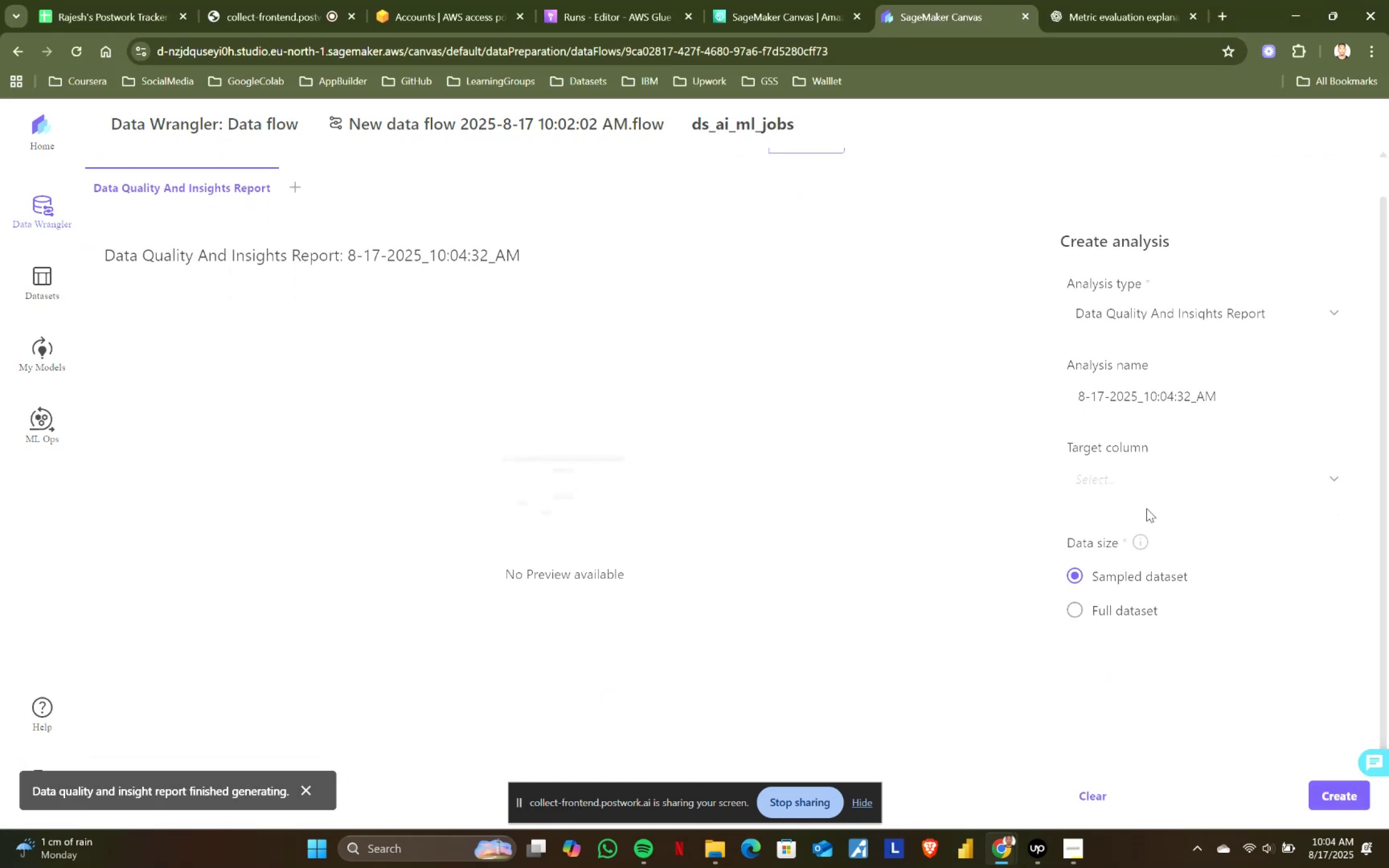 
left_click([1143, 473])
 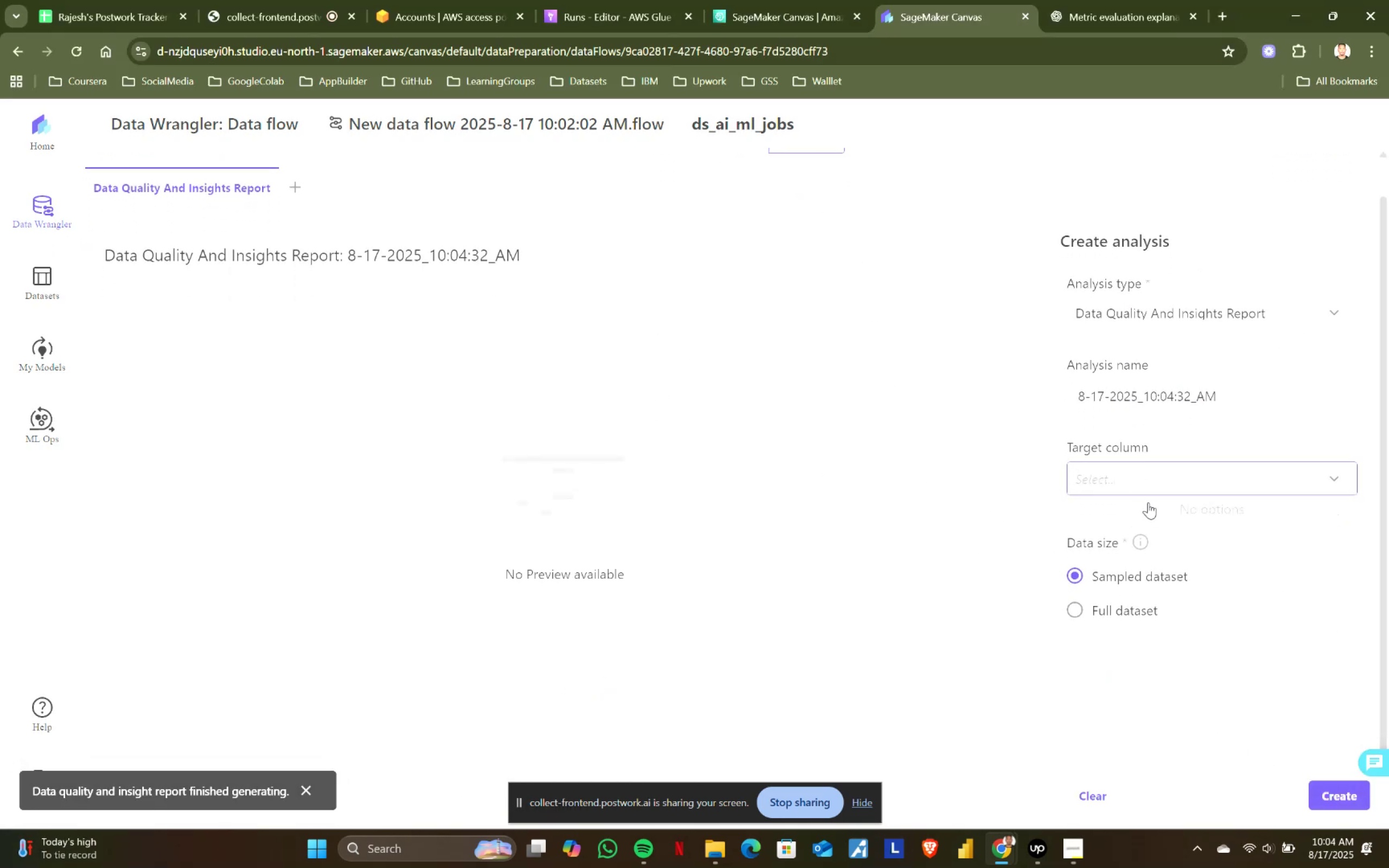 
left_click([1144, 480])
 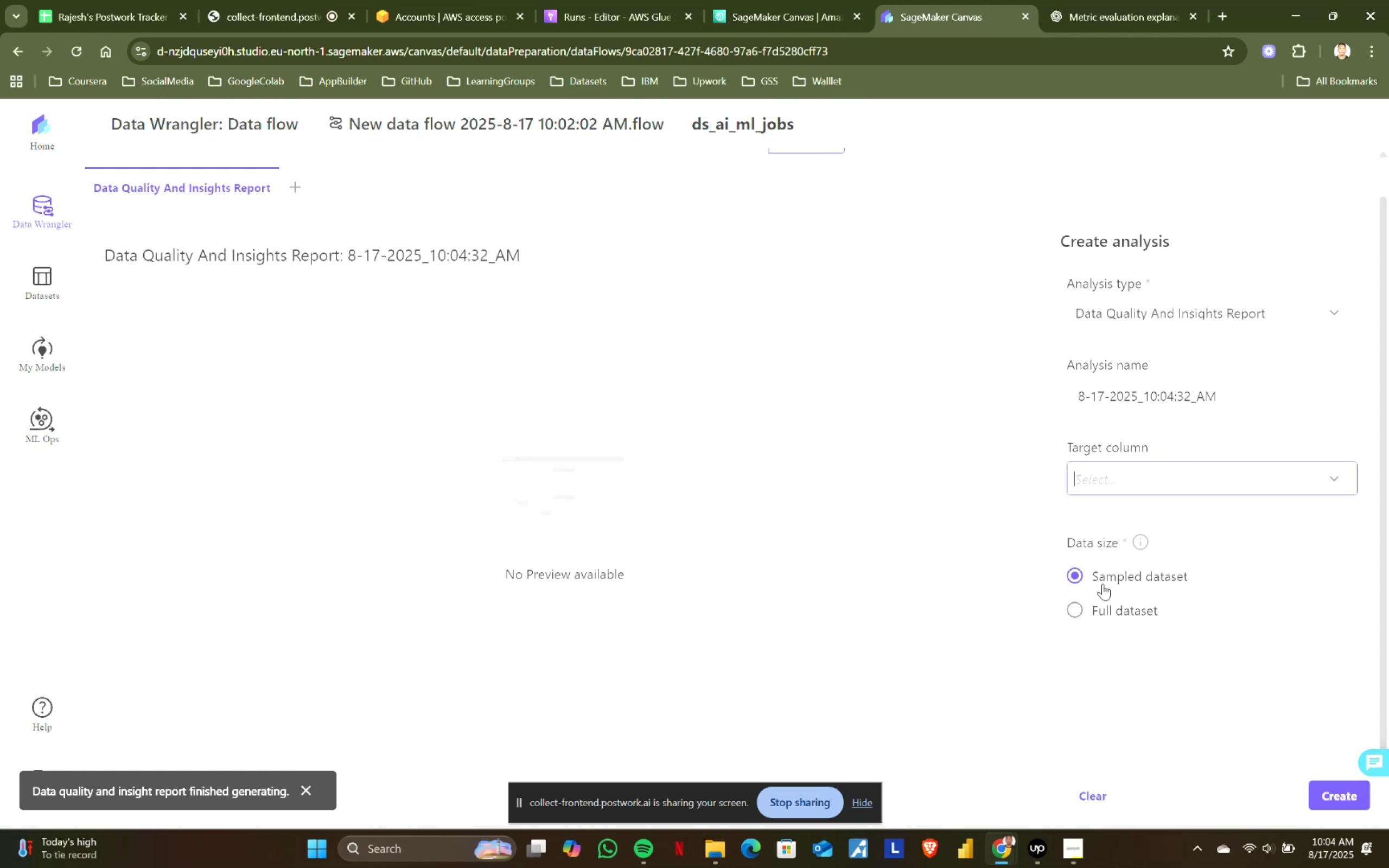 
left_click([1072, 611])
 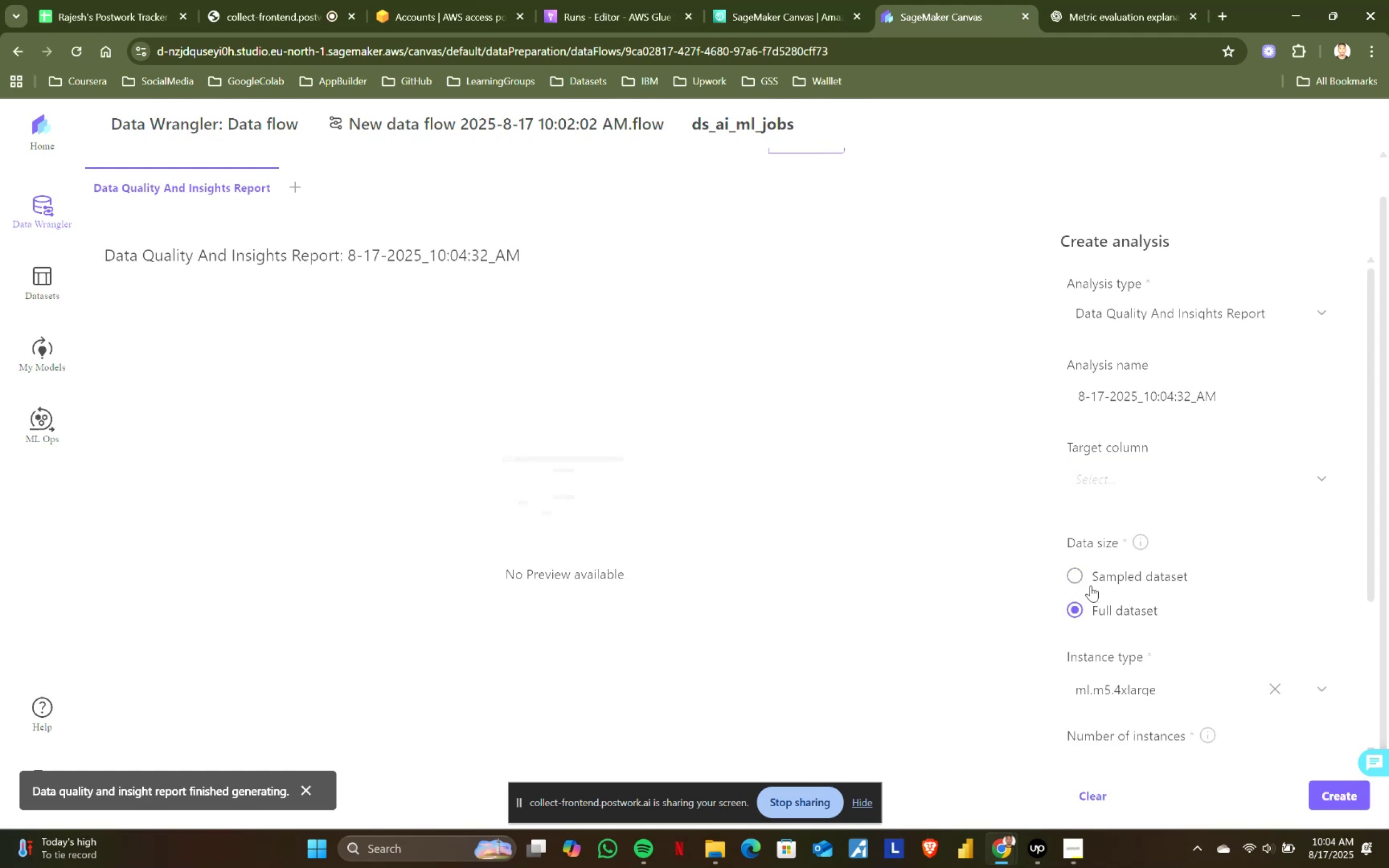 
scroll: coordinate [1160, 634], scroll_direction: none, amount: 0.0
 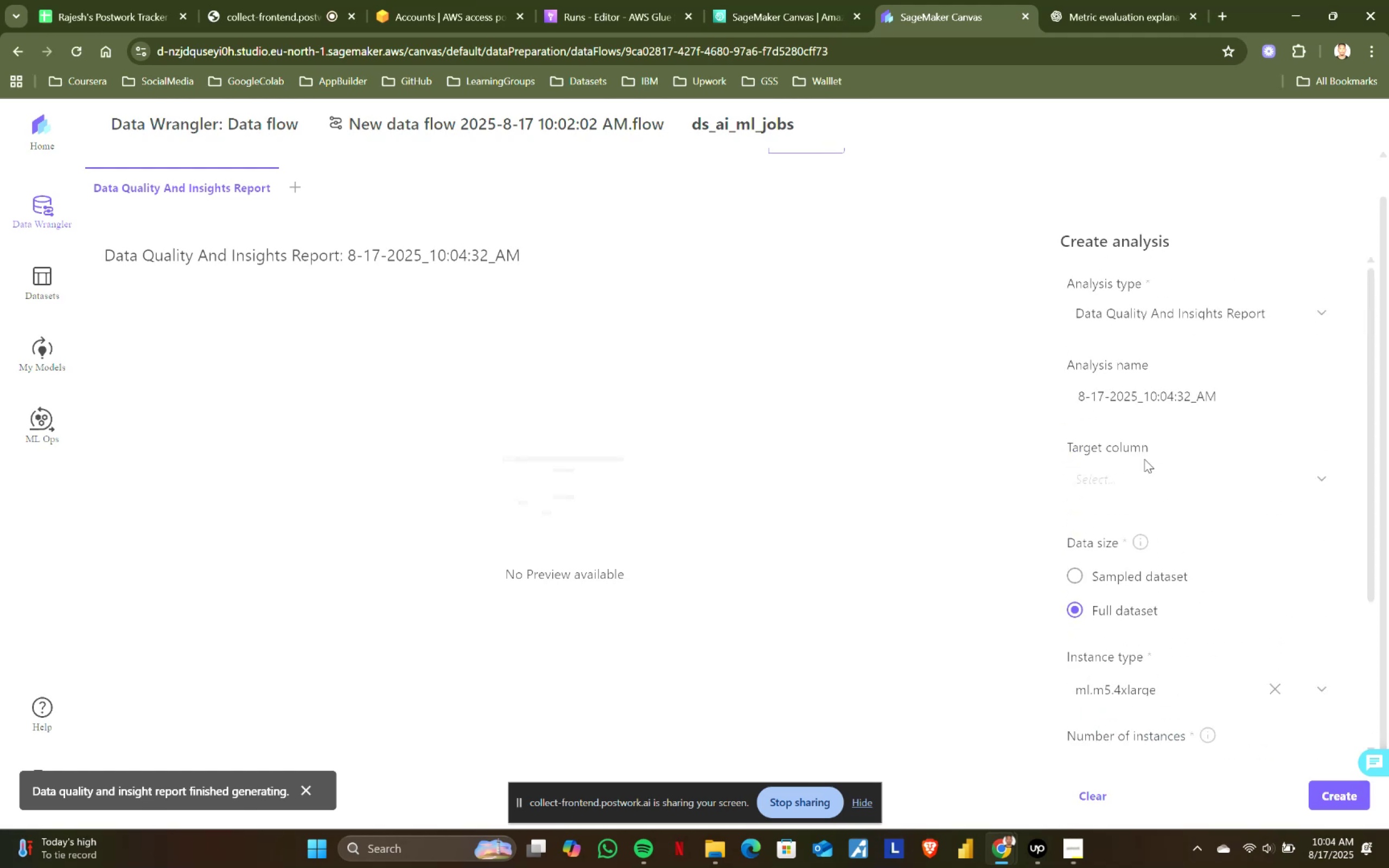 
double_click([1135, 480])
 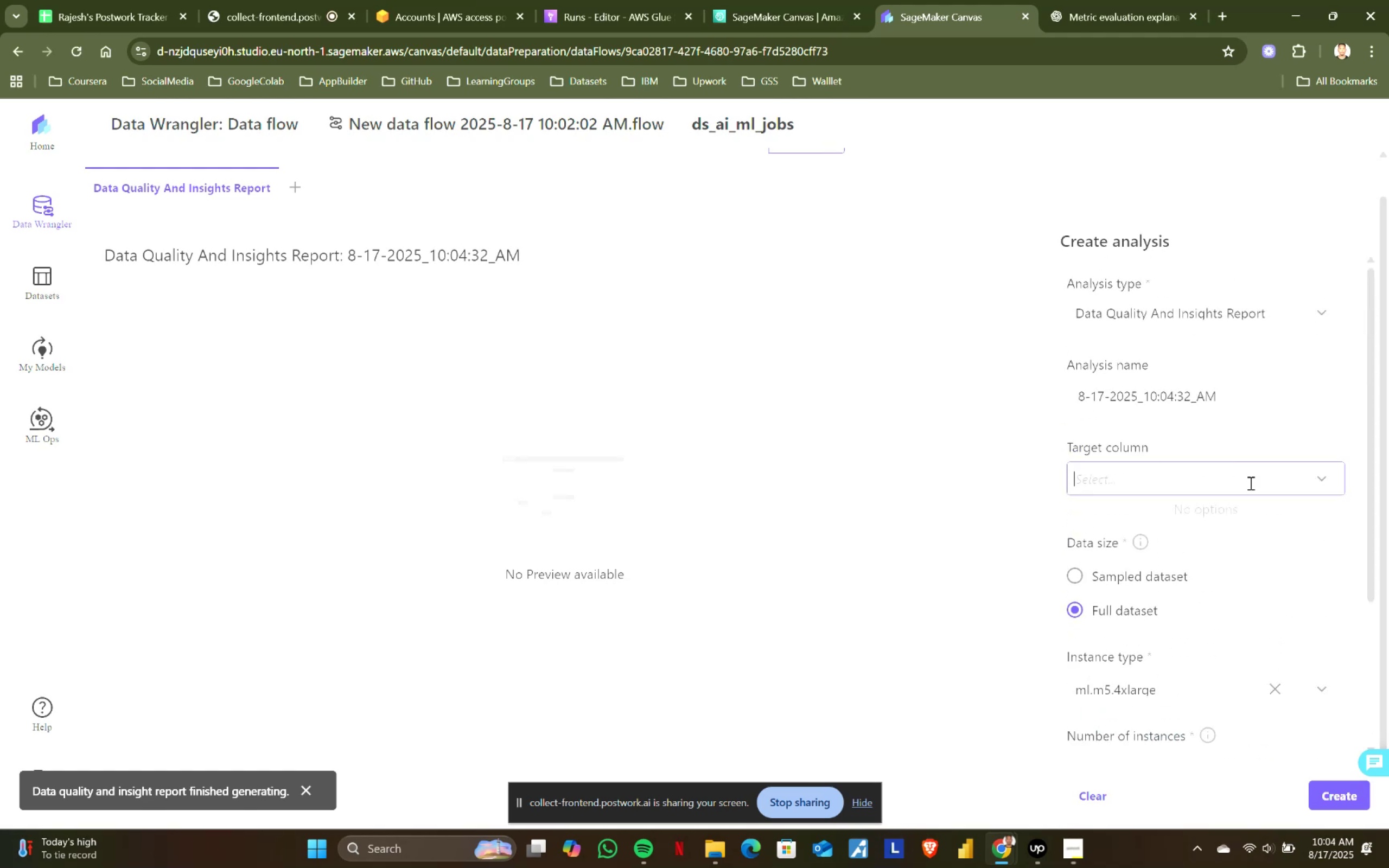 
left_click([1280, 477])
 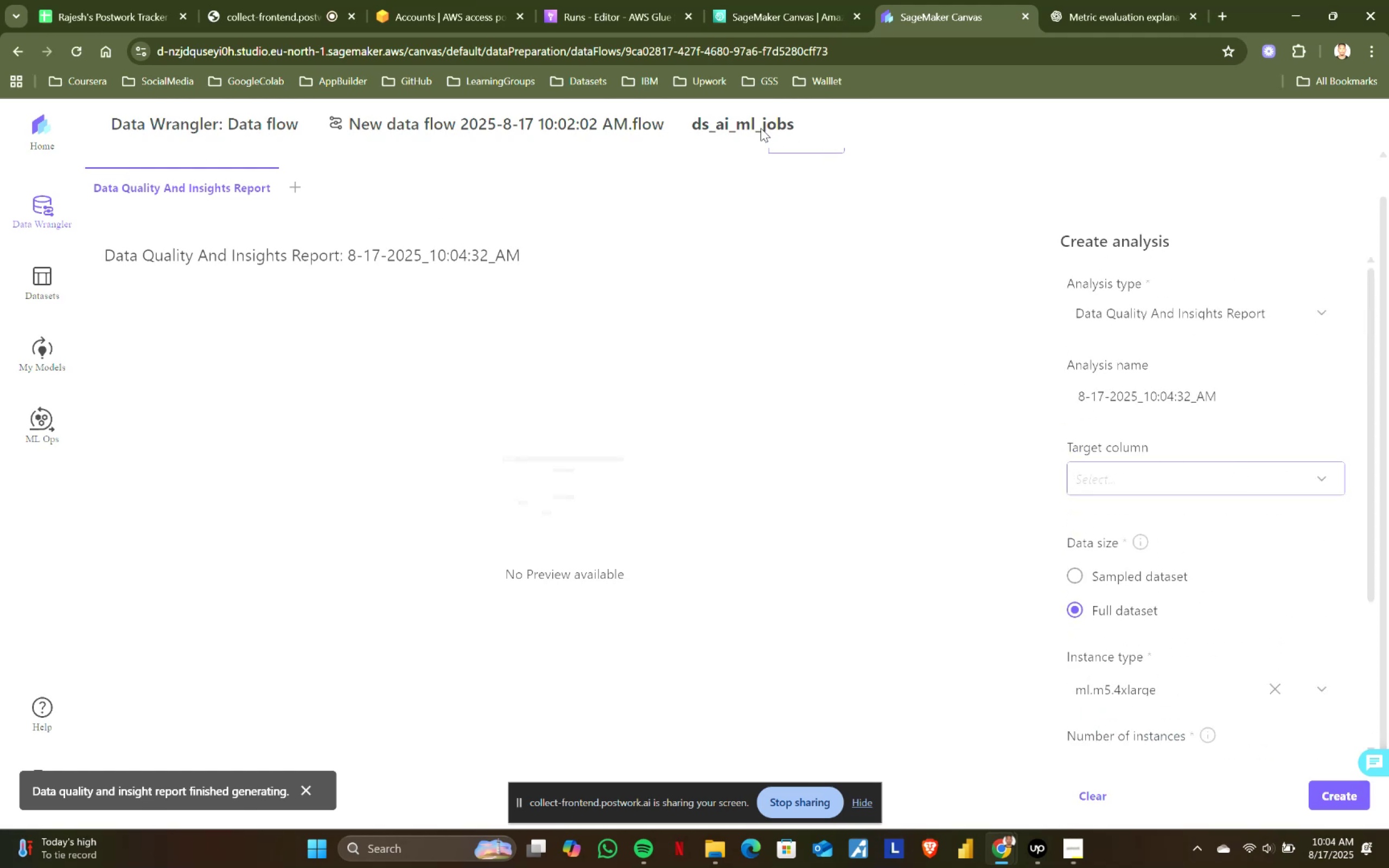 
left_click([646, 123])
 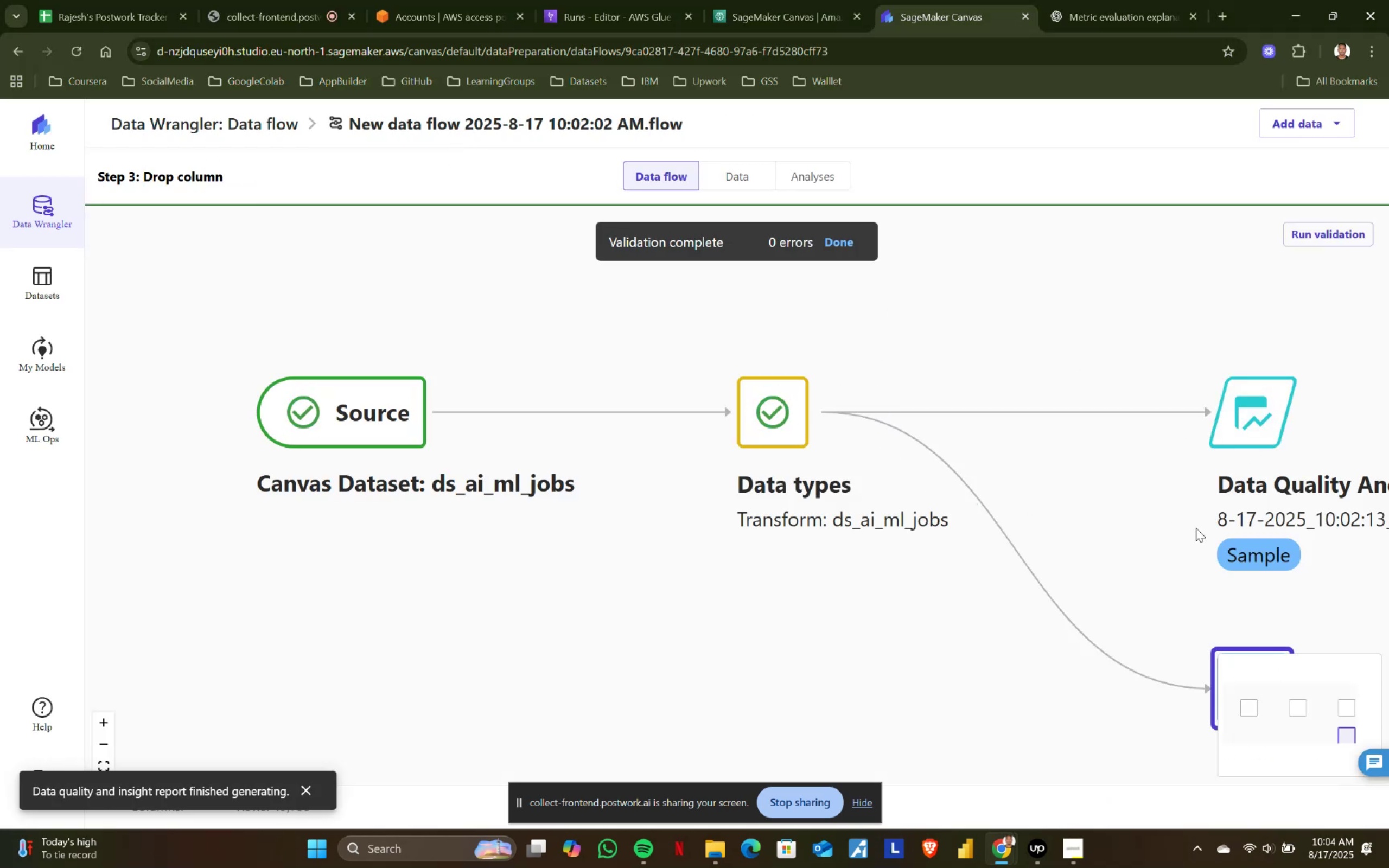 
scroll: coordinate [1095, 516], scroll_direction: down, amount: 2.0
 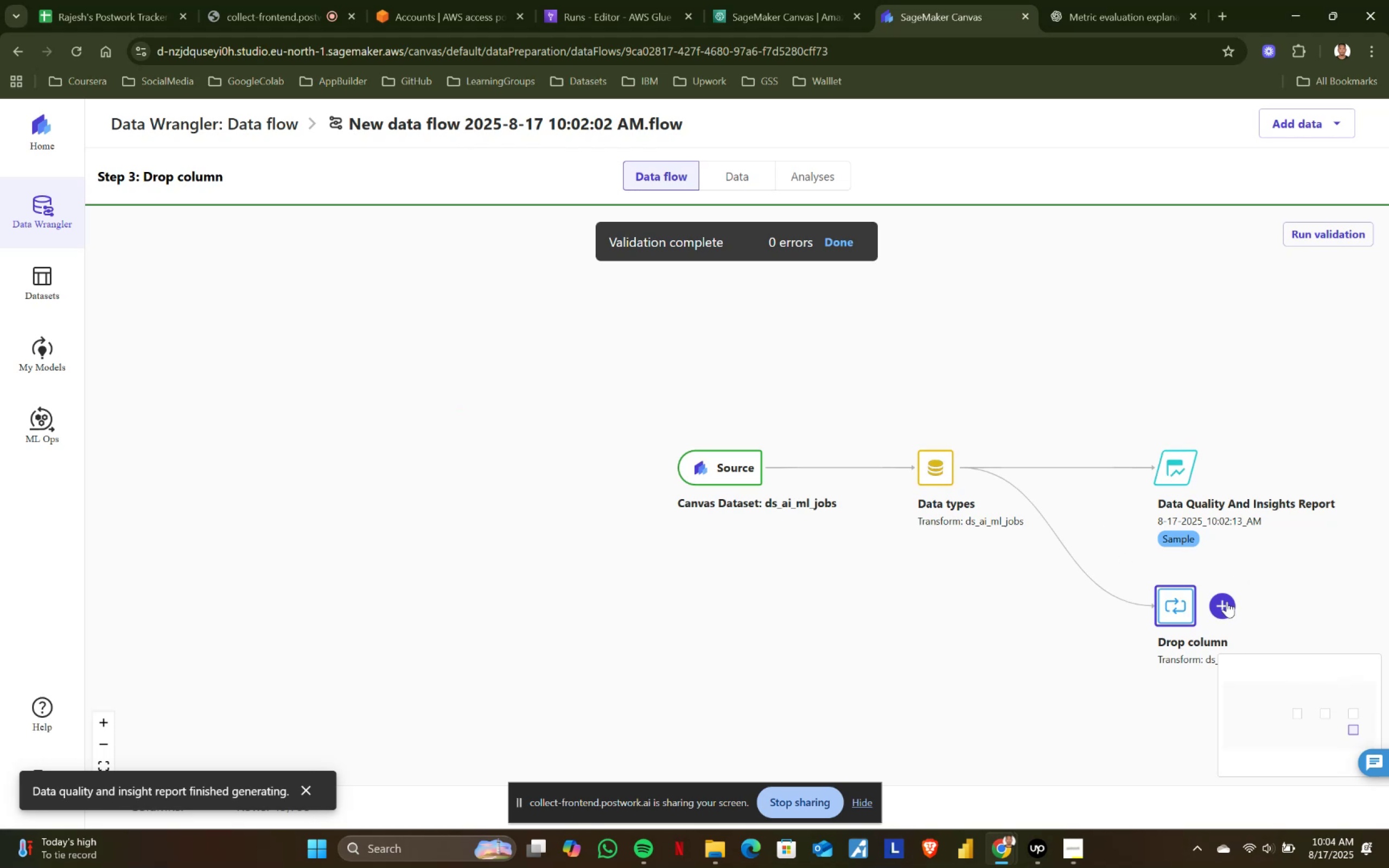 
left_click([1220, 602])
 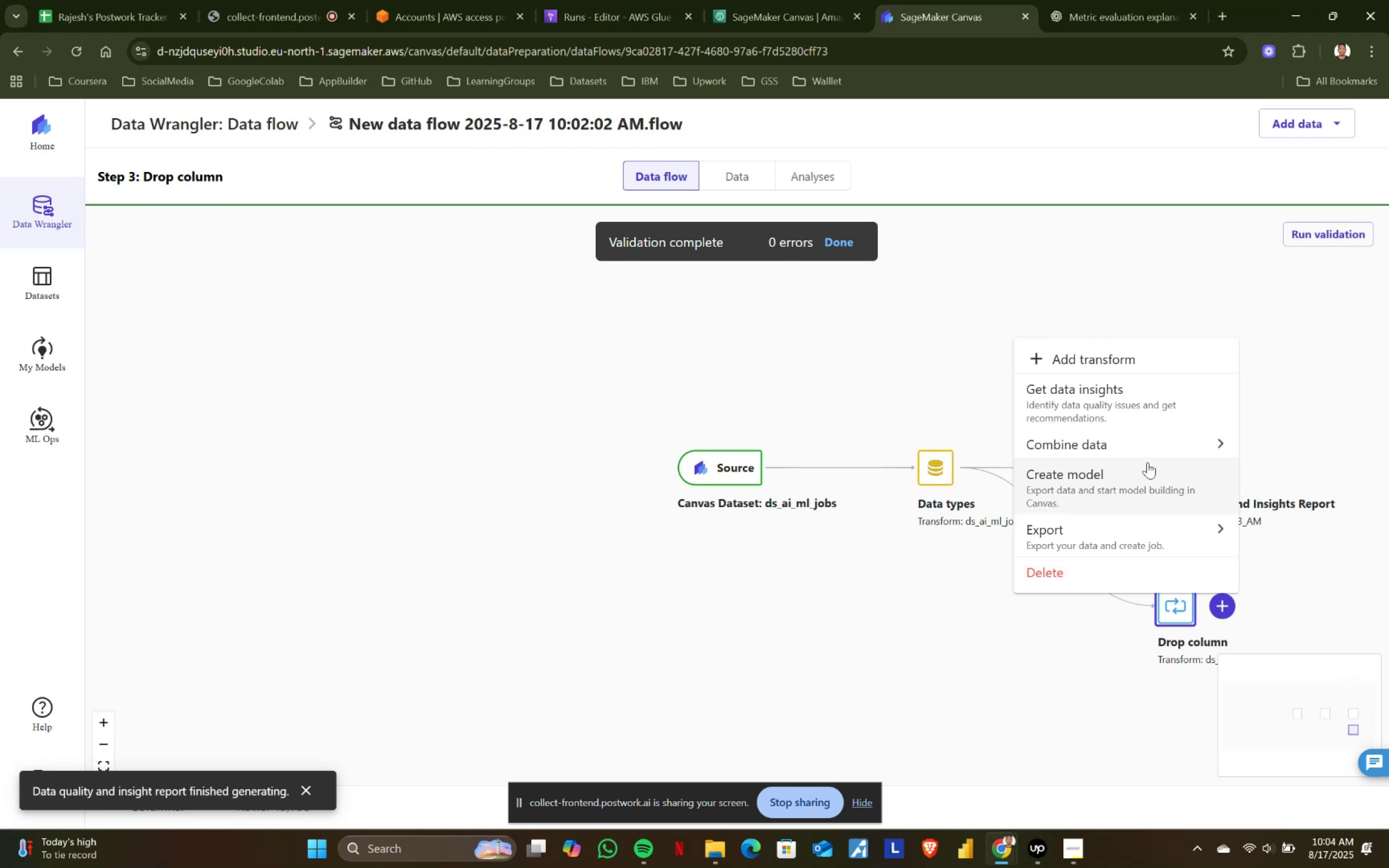 
left_click([1114, 393])
 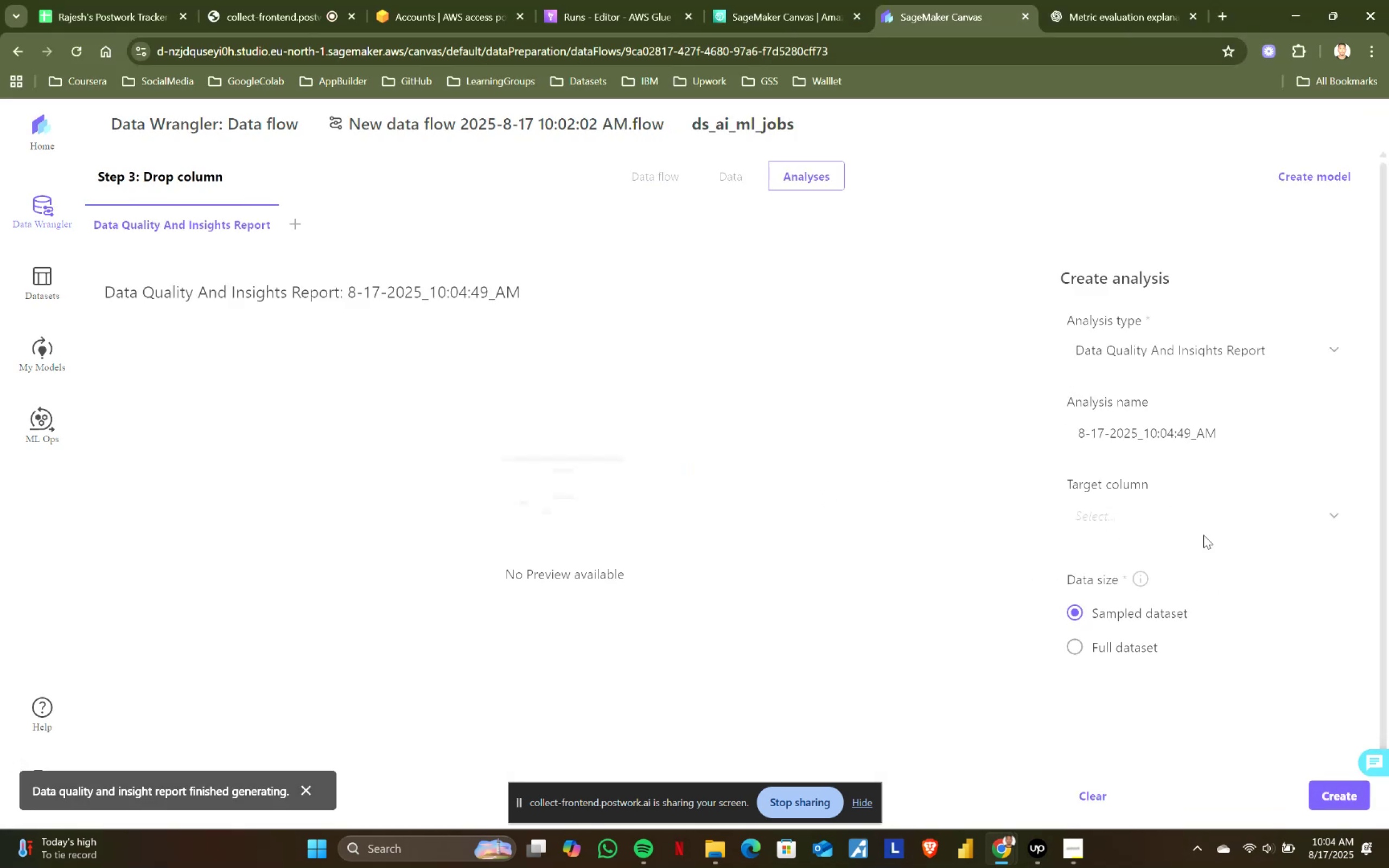 
left_click([1216, 512])
 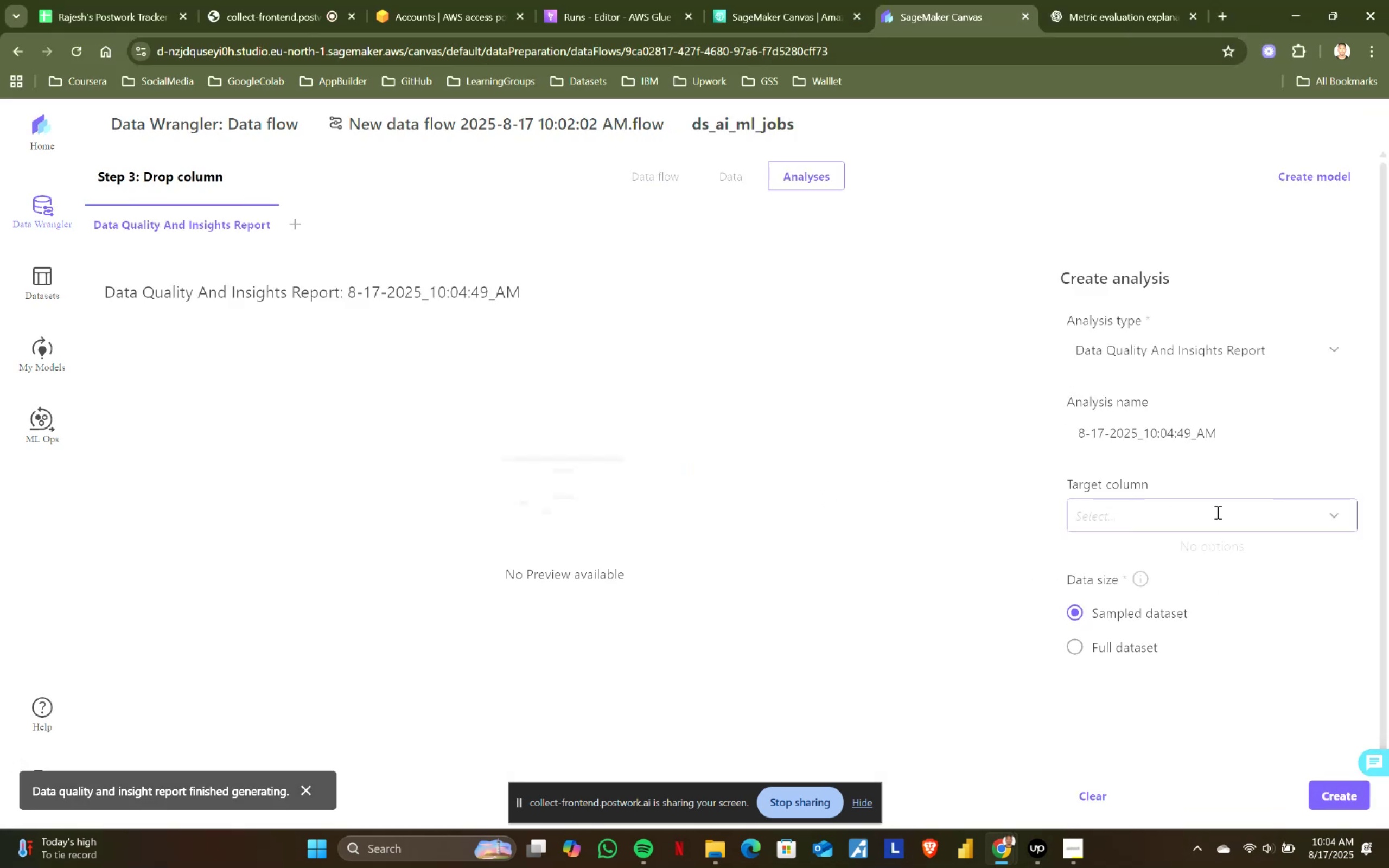 
left_click([1216, 512])
 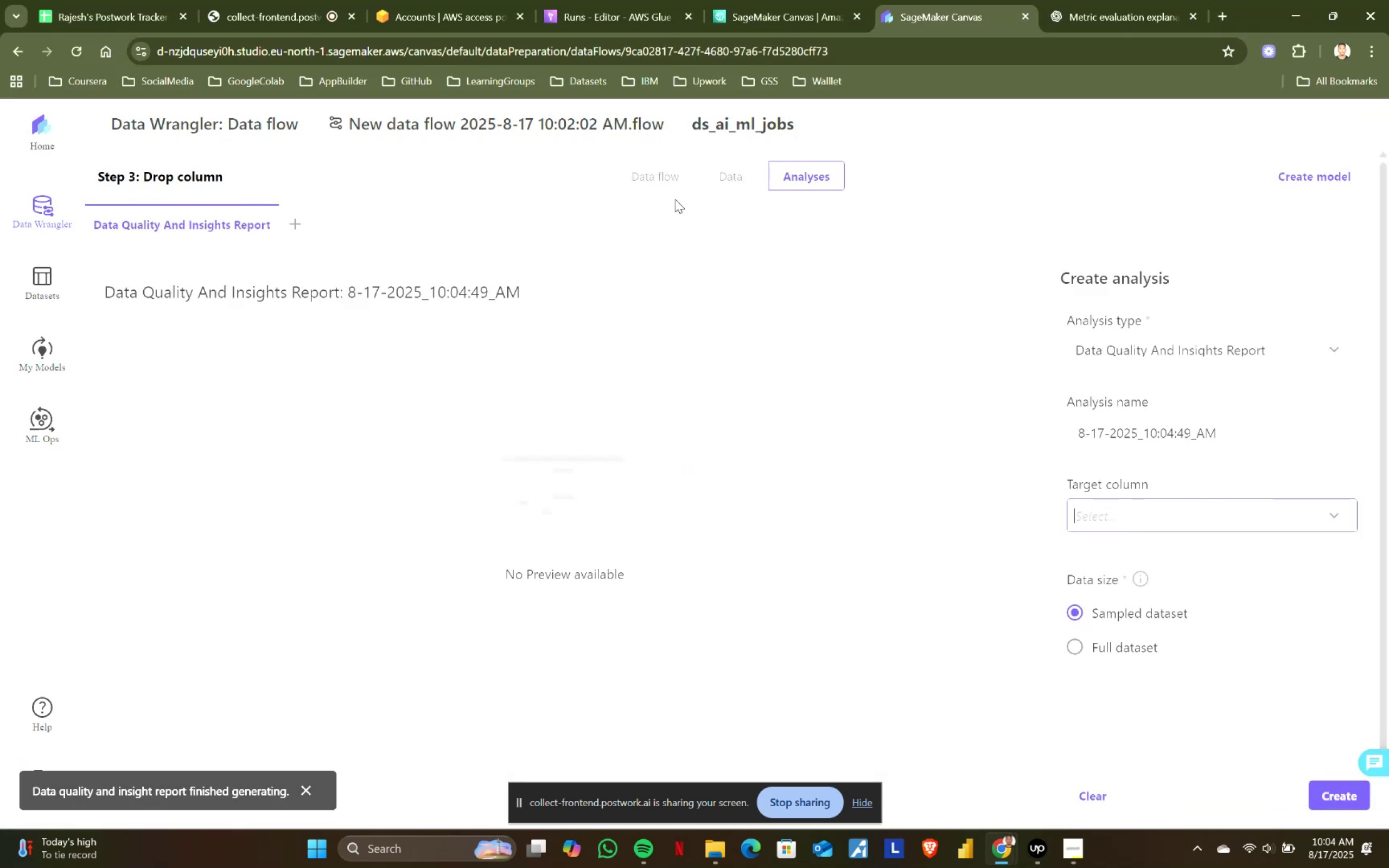 
left_click([717, 182])
 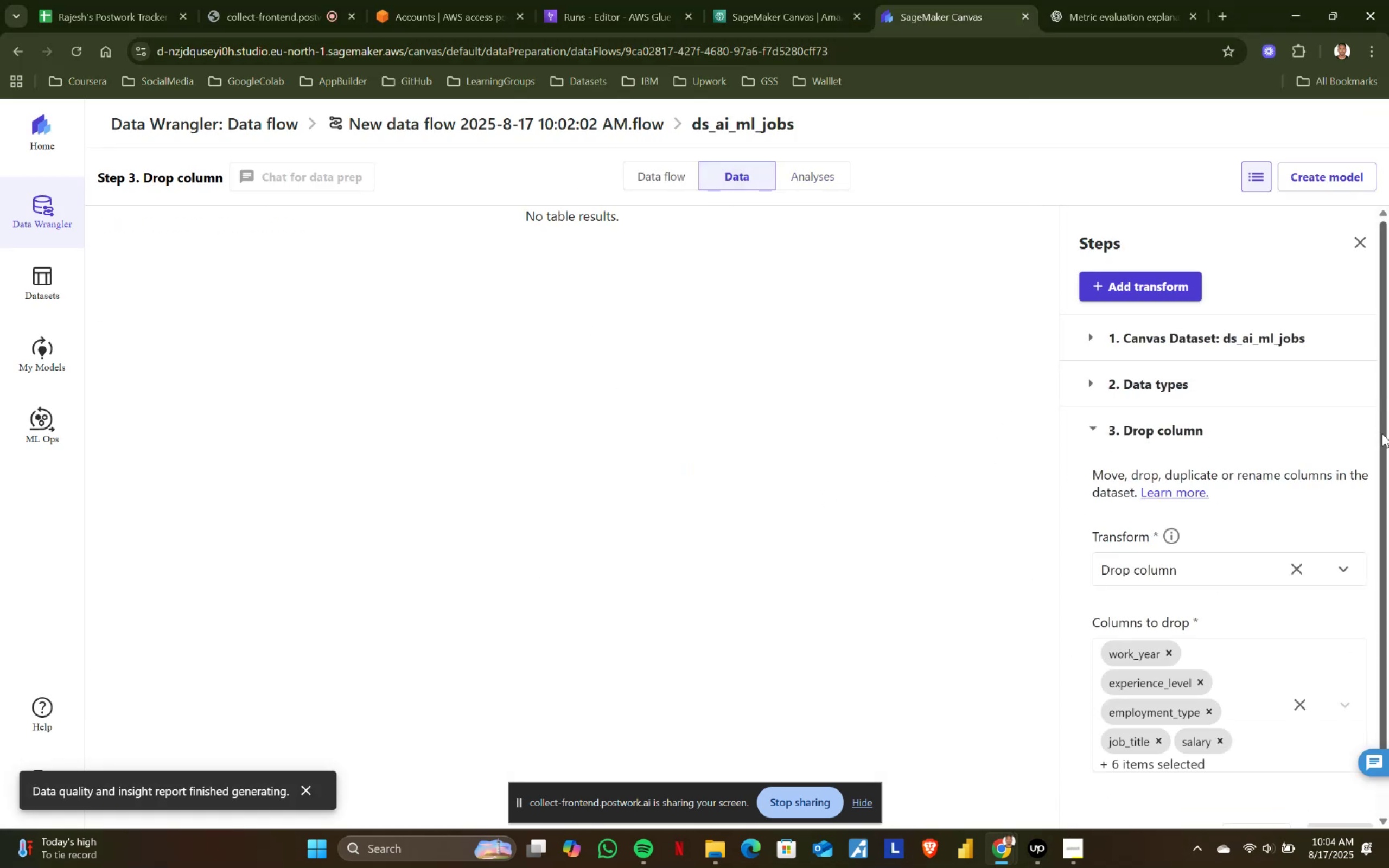 
wait(5.12)
 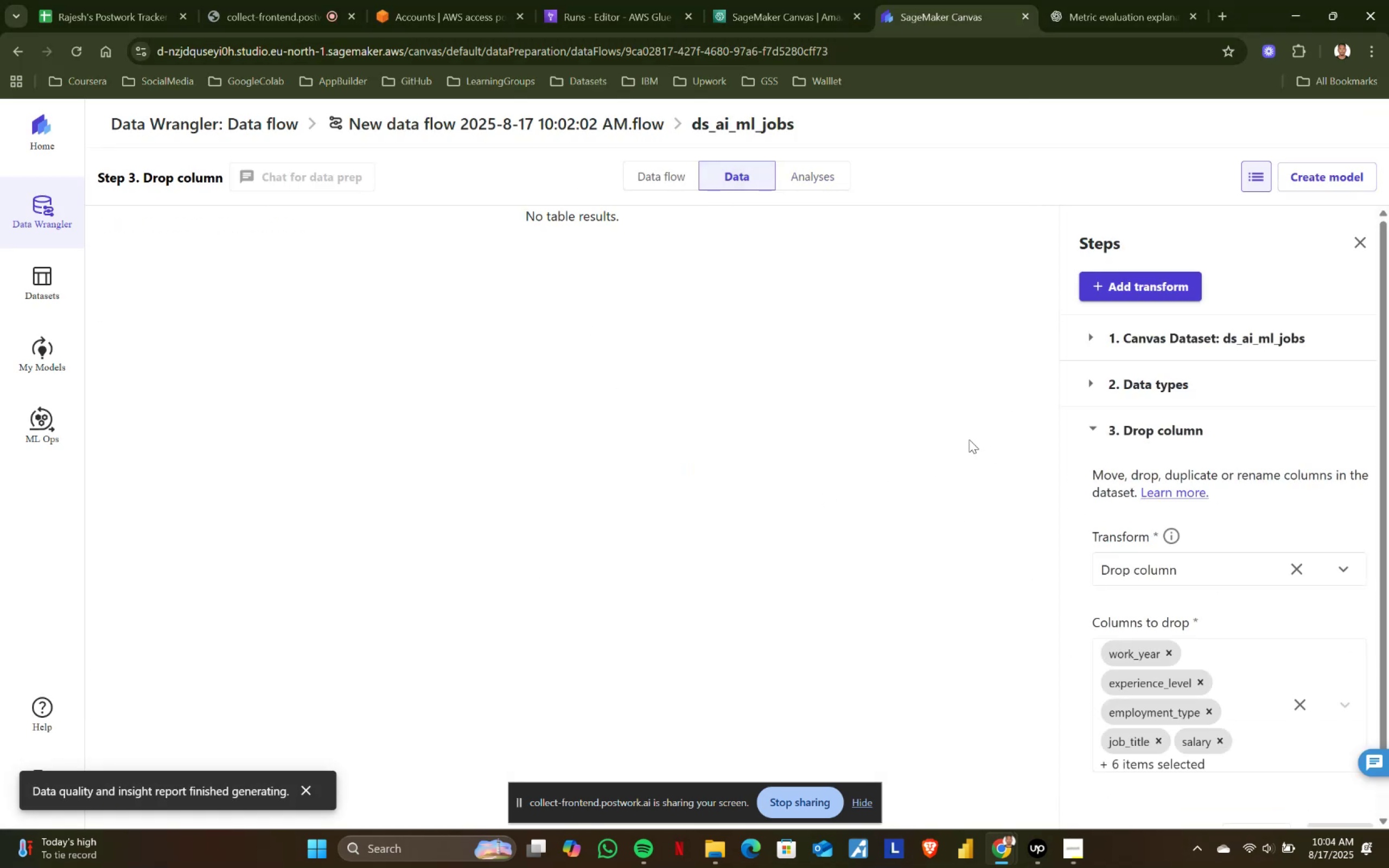 
left_click([1356, 424])
 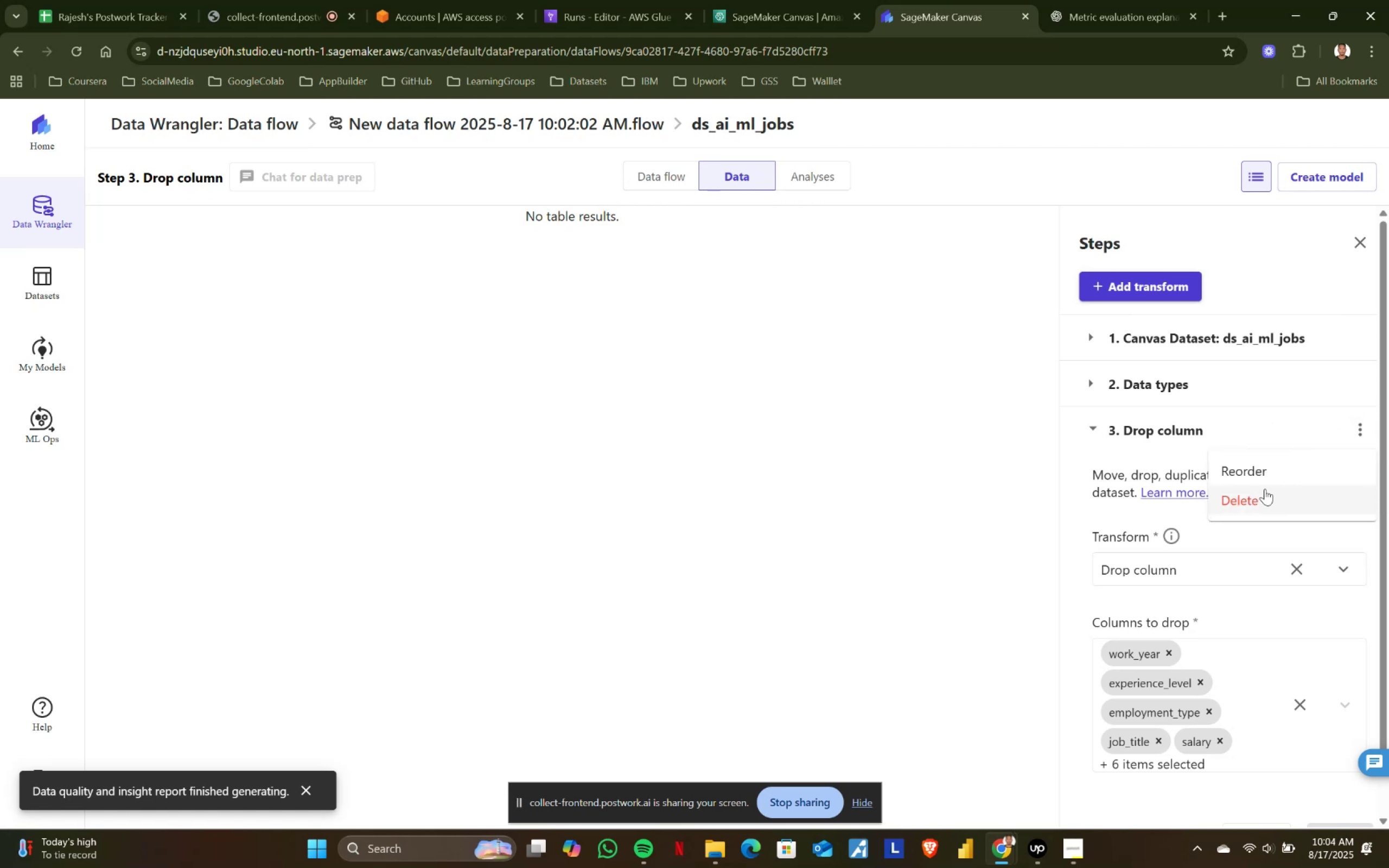 
left_click([1251, 502])
 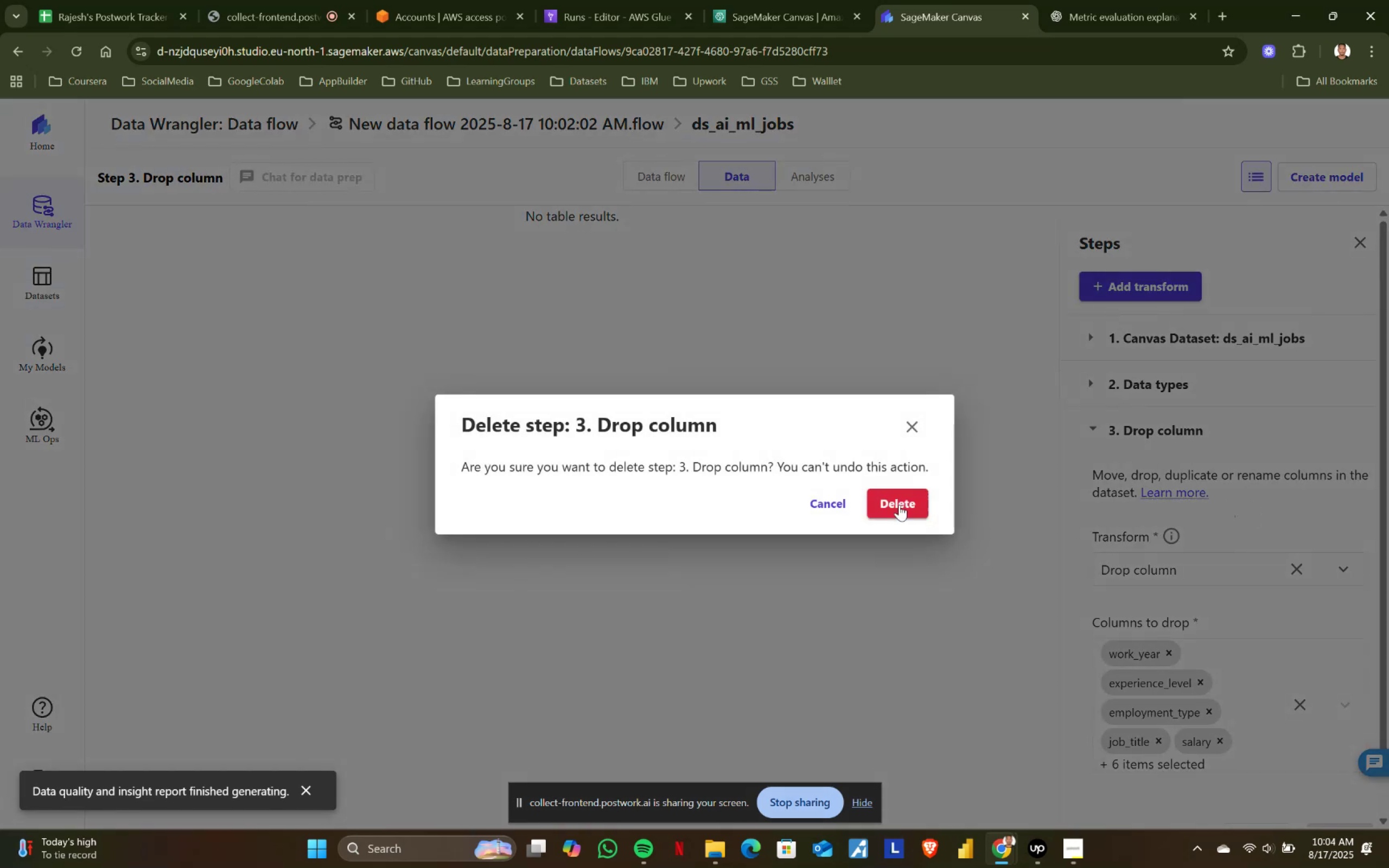 
left_click([897, 505])
 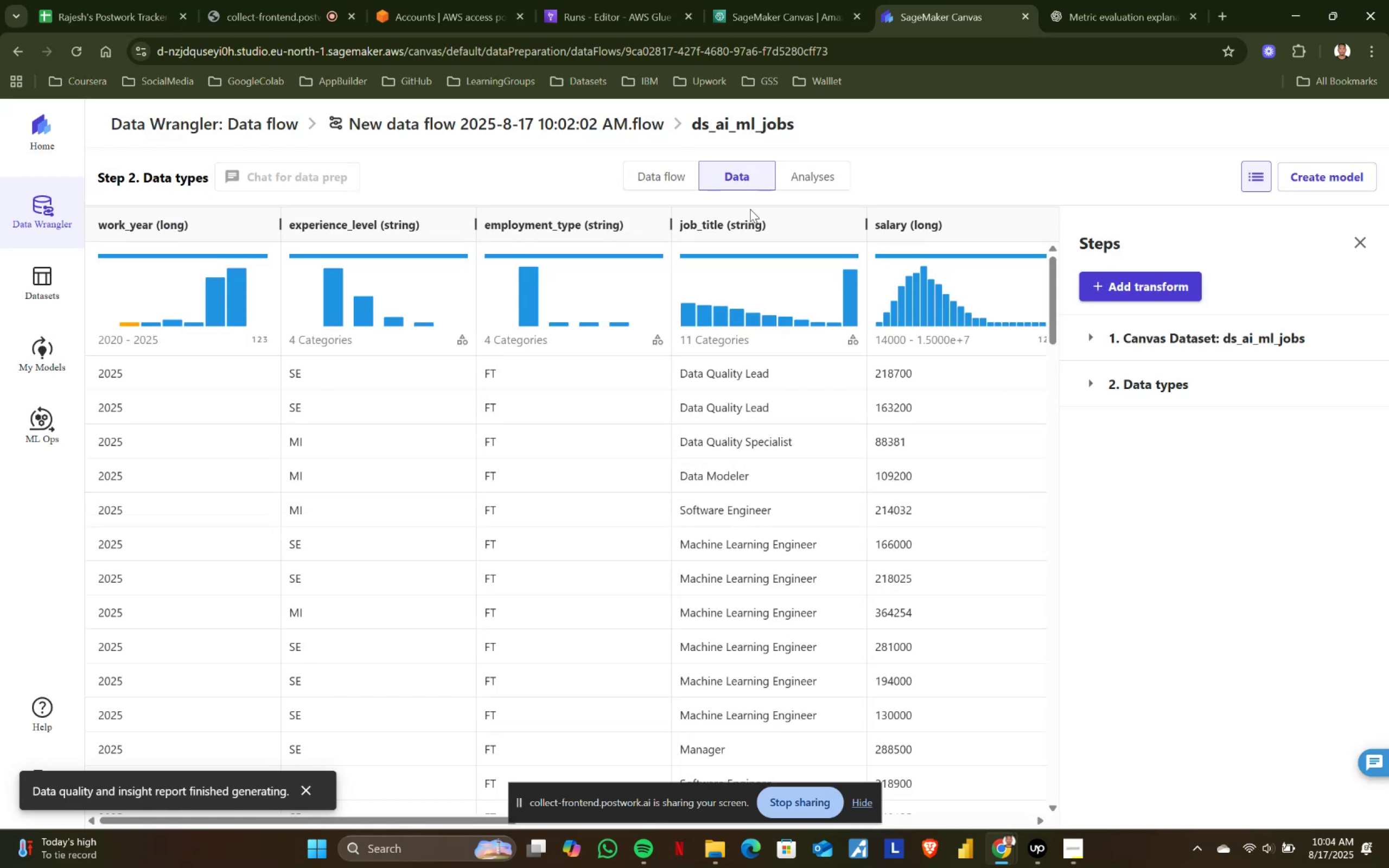 
left_click([801, 181])
 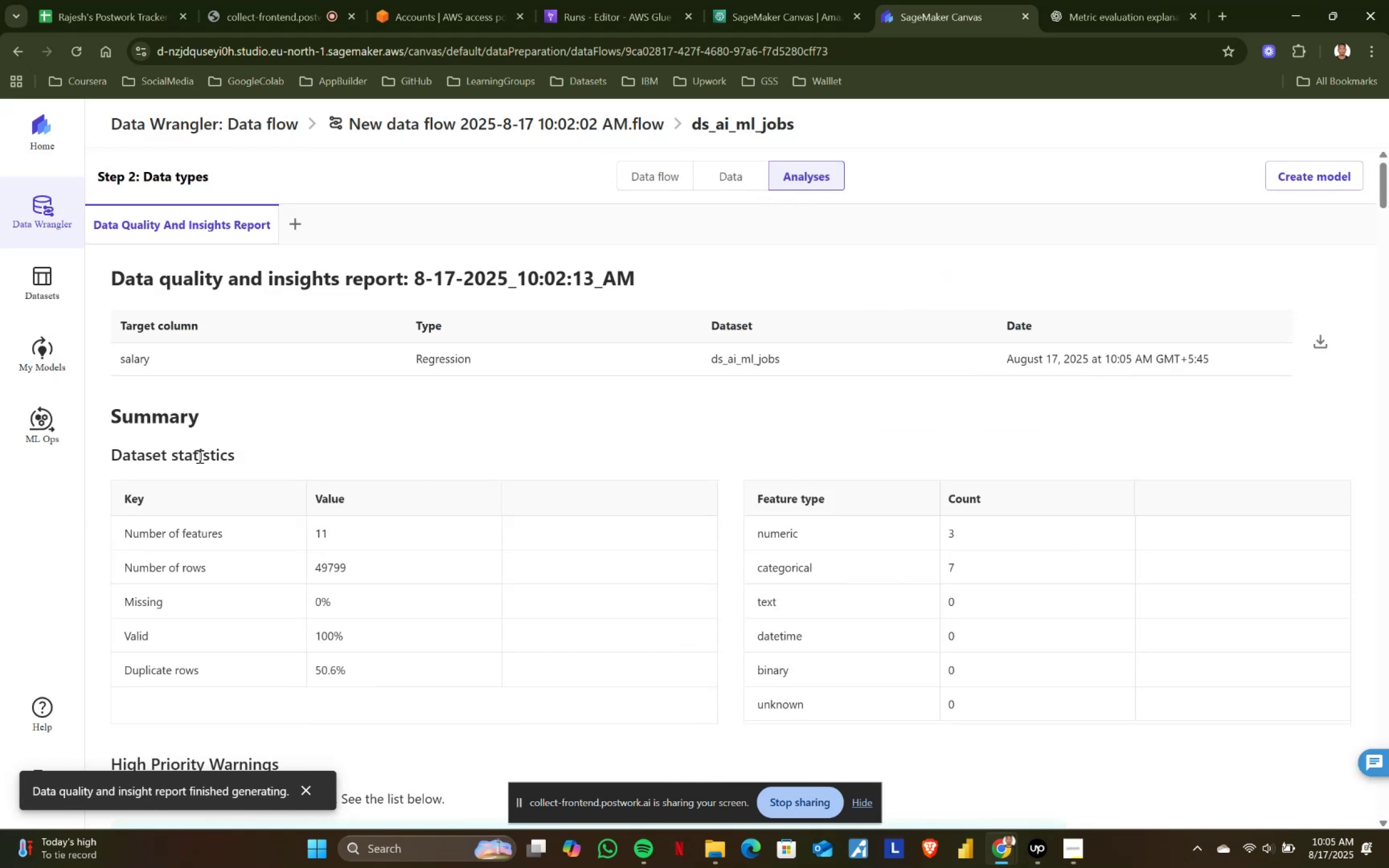 
scroll: coordinate [536, 454], scroll_direction: up, amount: 1.0
 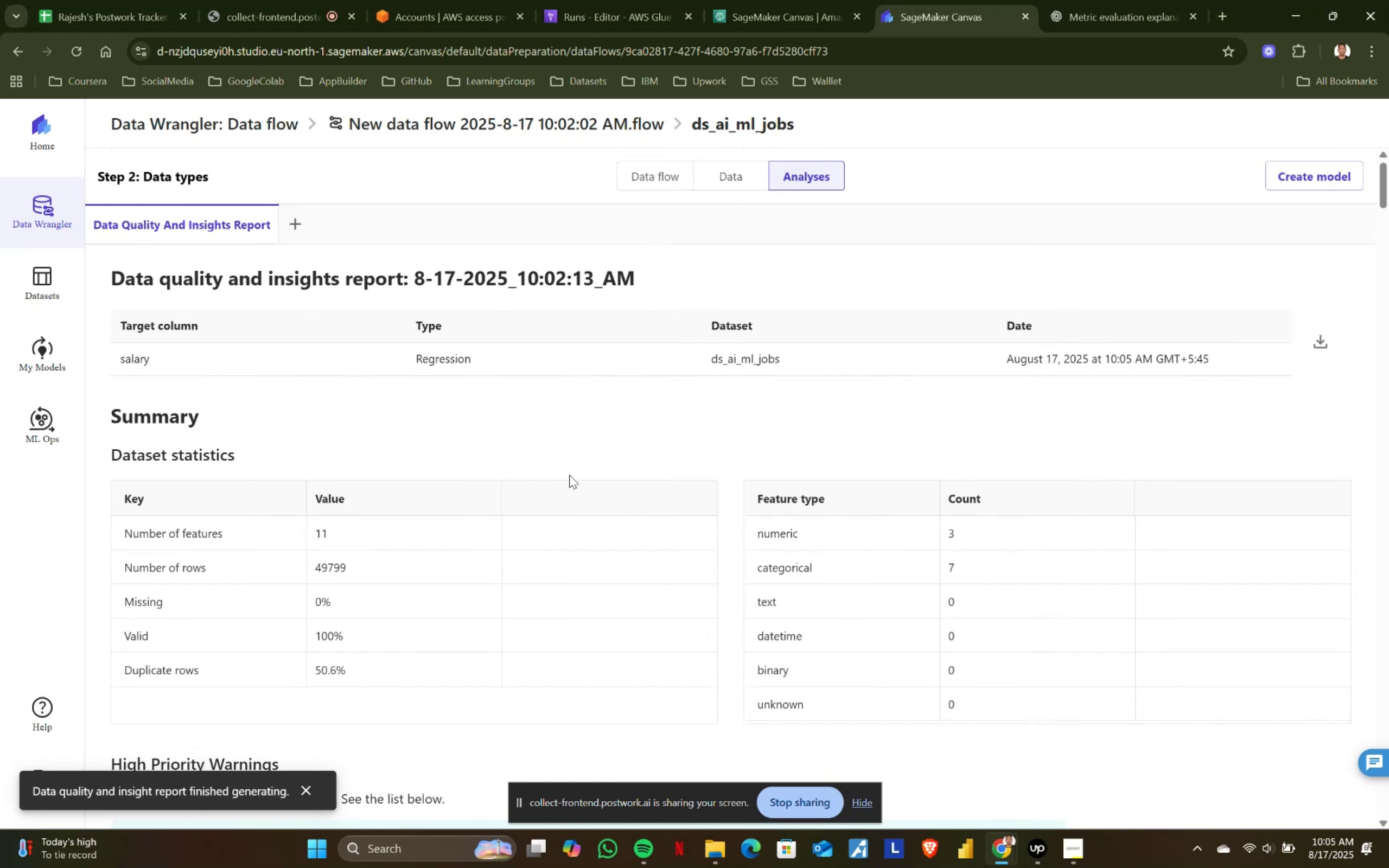 
wait(5.3)
 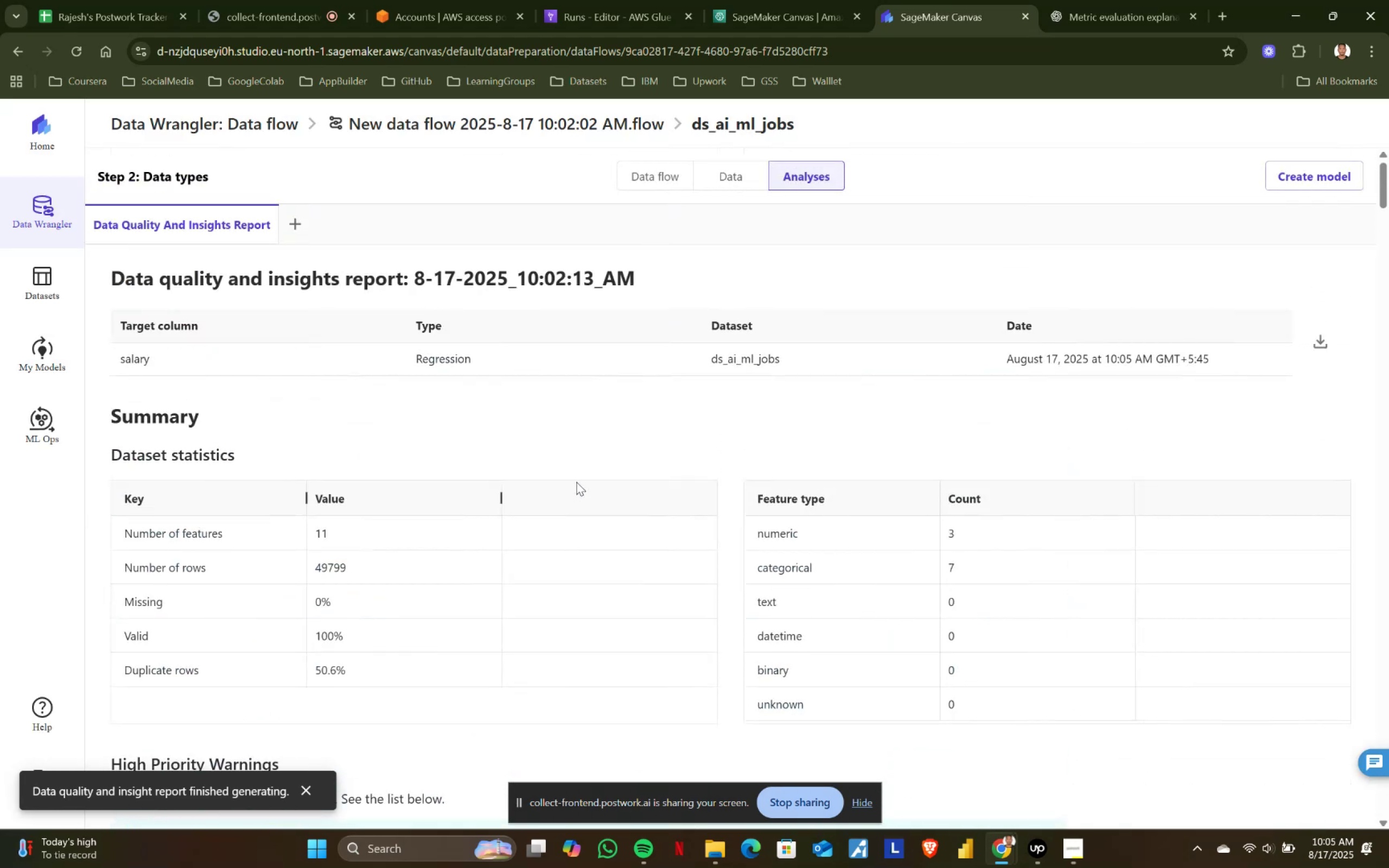 
left_click([39, 352])
 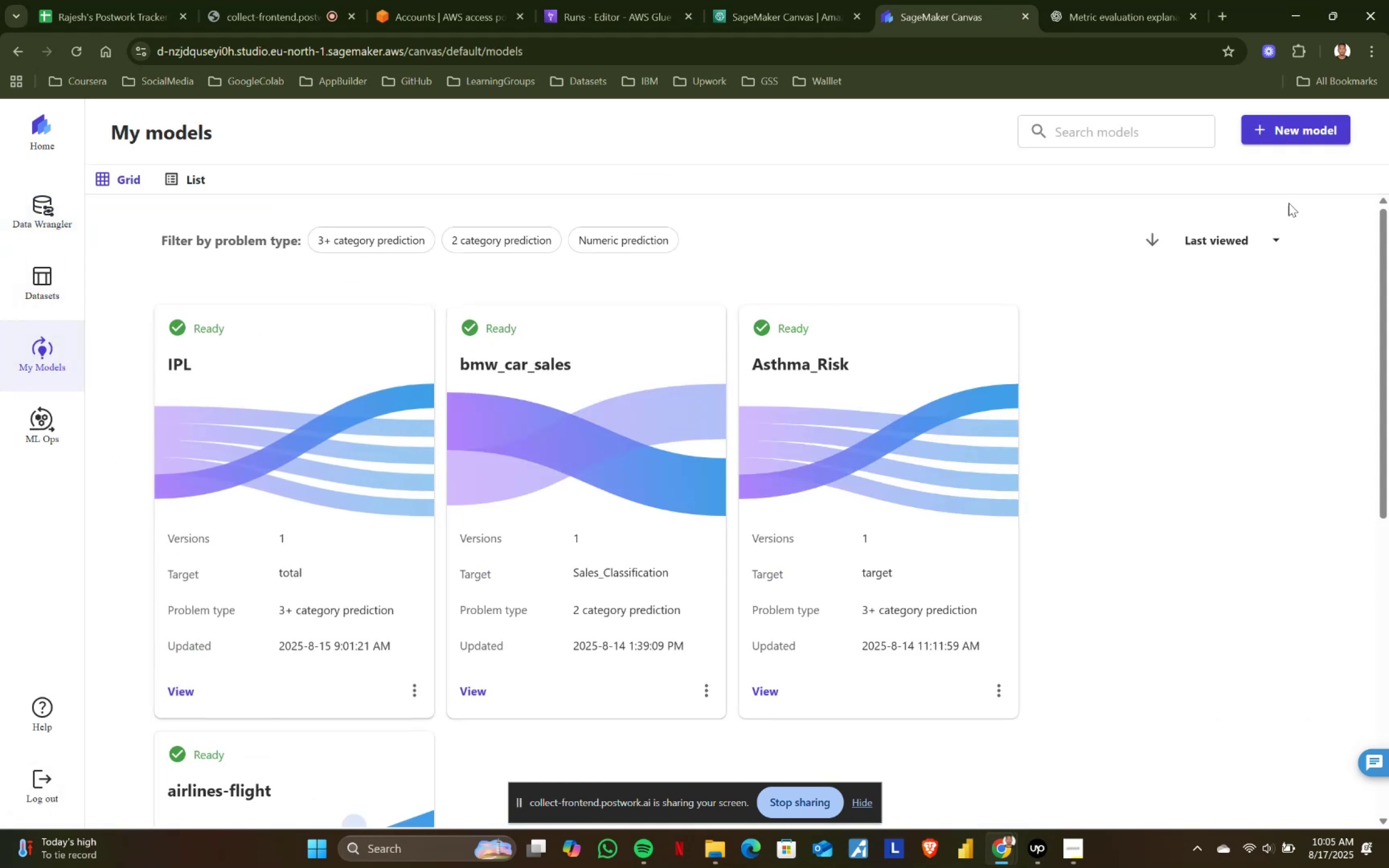 
left_click([1314, 126])
 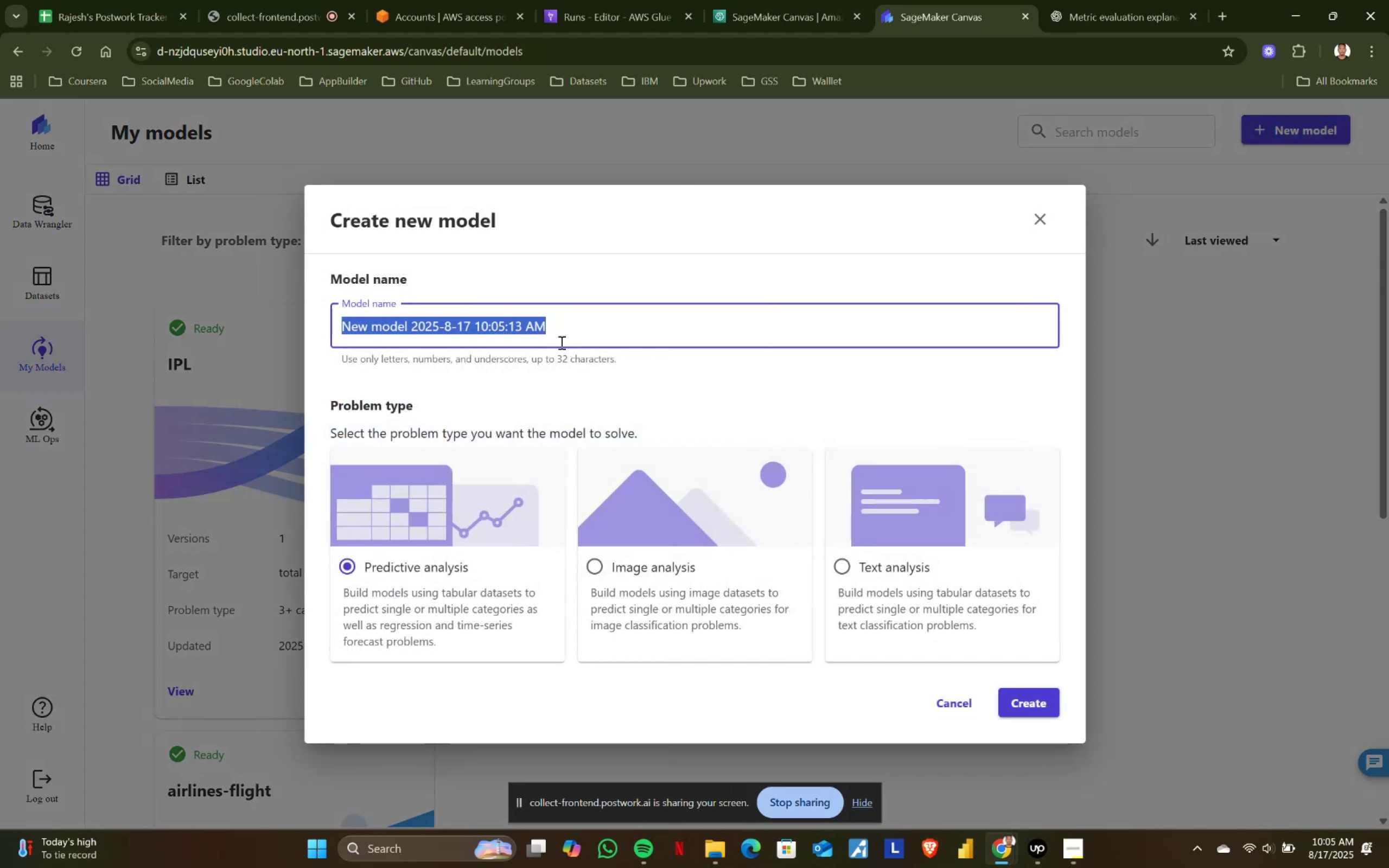 
type(ds_ai_ml_jobs)
 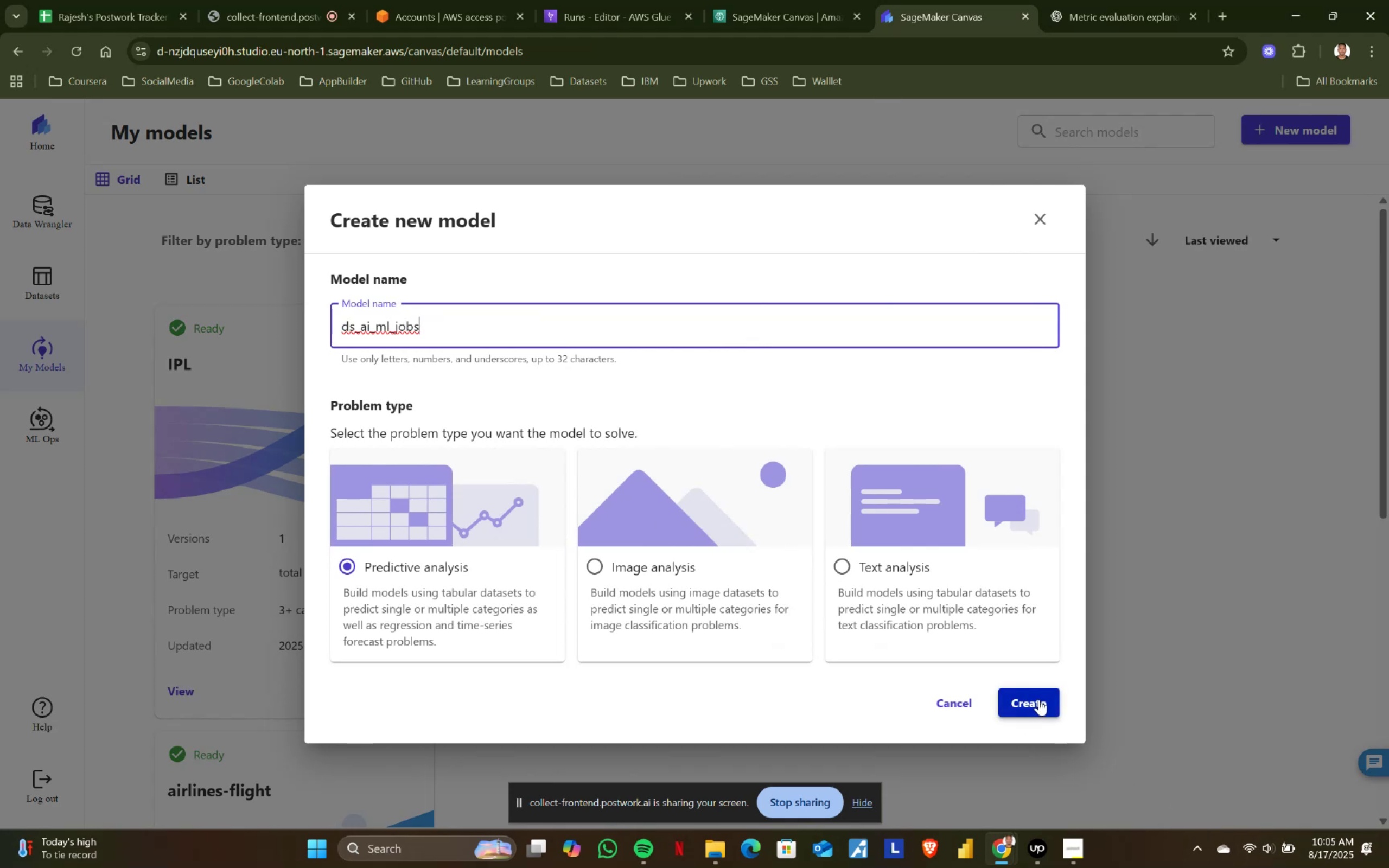 
left_click([1017, 712])
 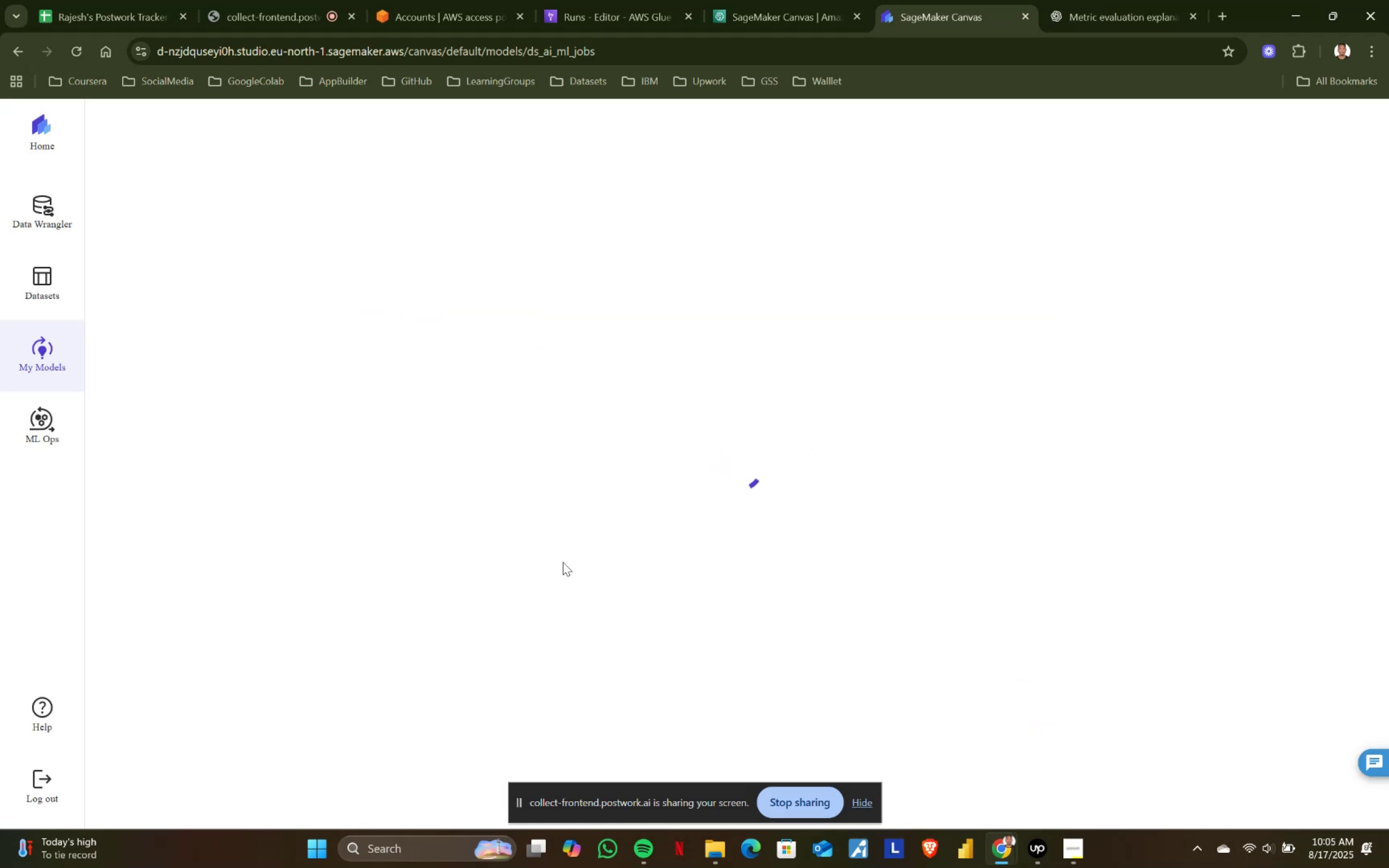 
wait(8.33)
 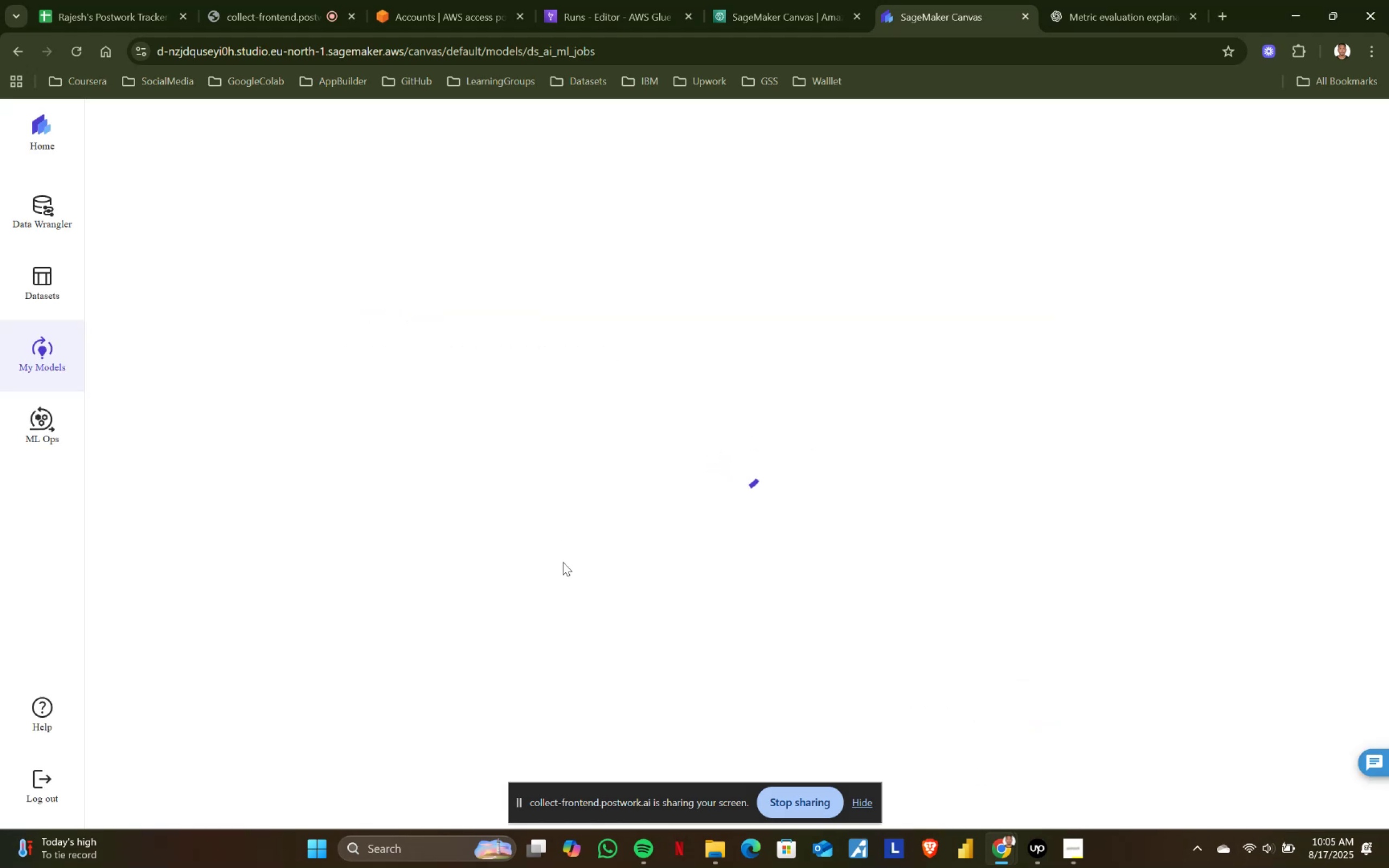 
left_click([1284, 806])
 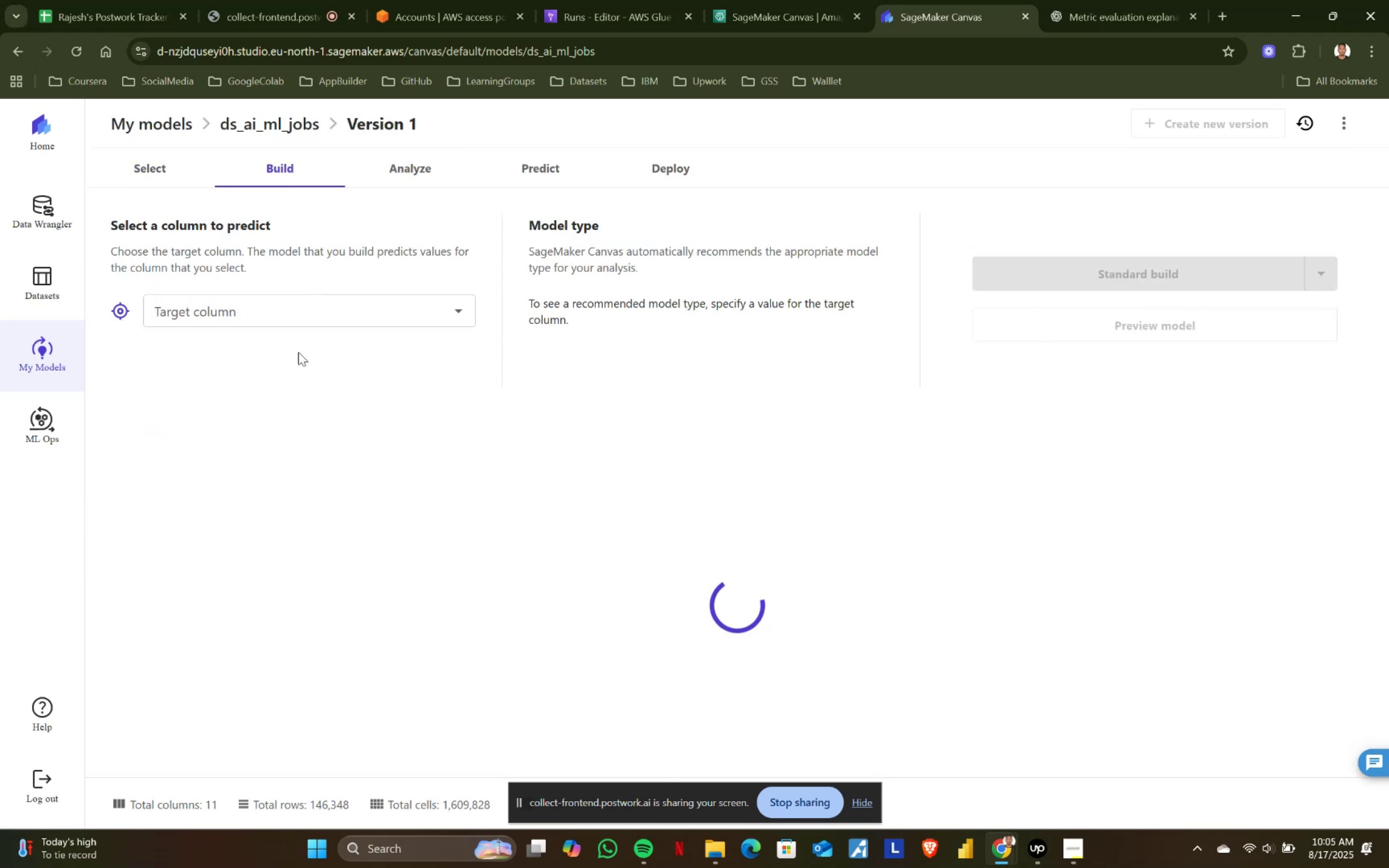 
left_click([283, 310])
 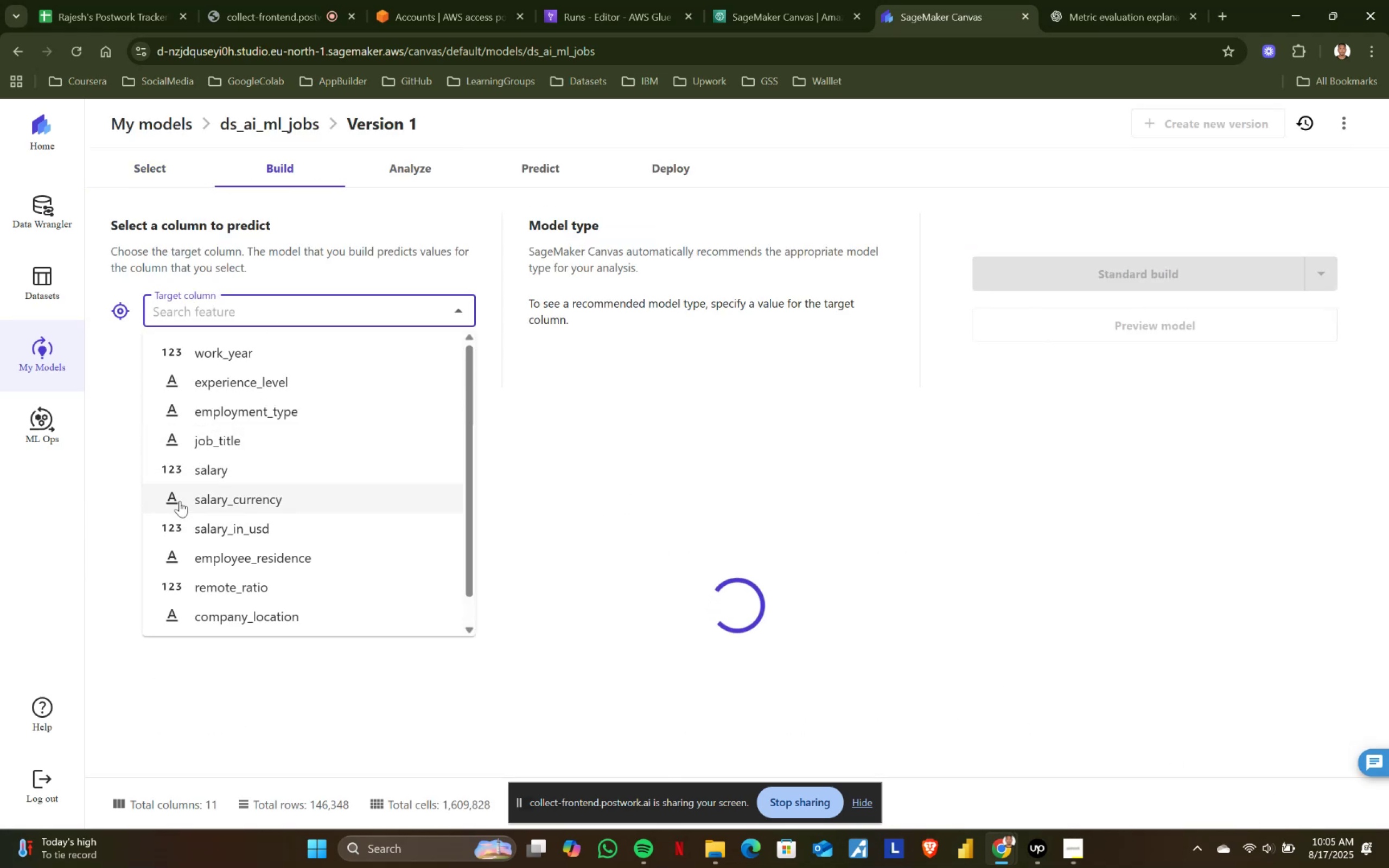 
left_click([199, 474])
 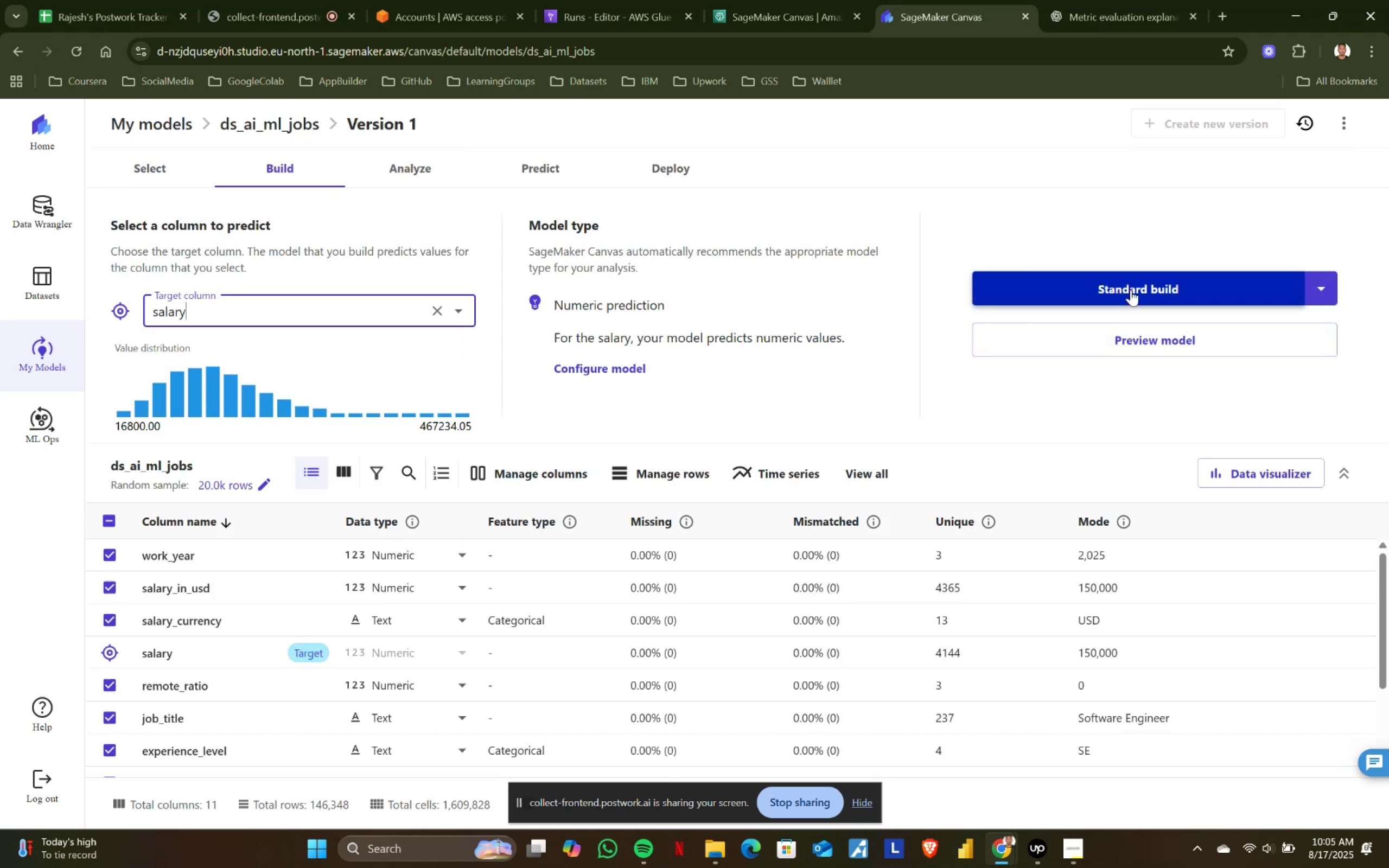 
left_click([1131, 290])
 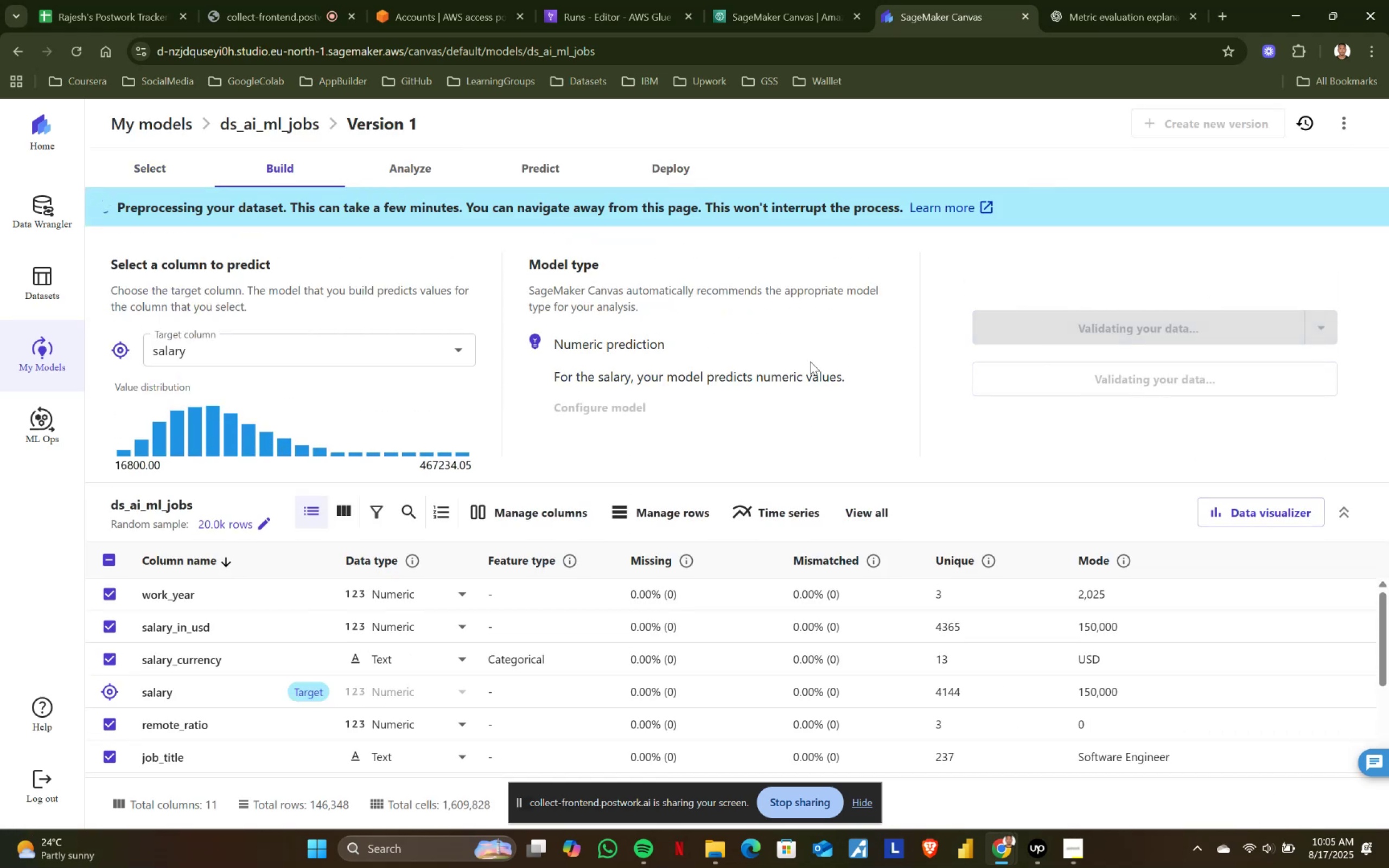 
scroll: coordinate [817, 484], scroll_direction: down, amount: 2.0
 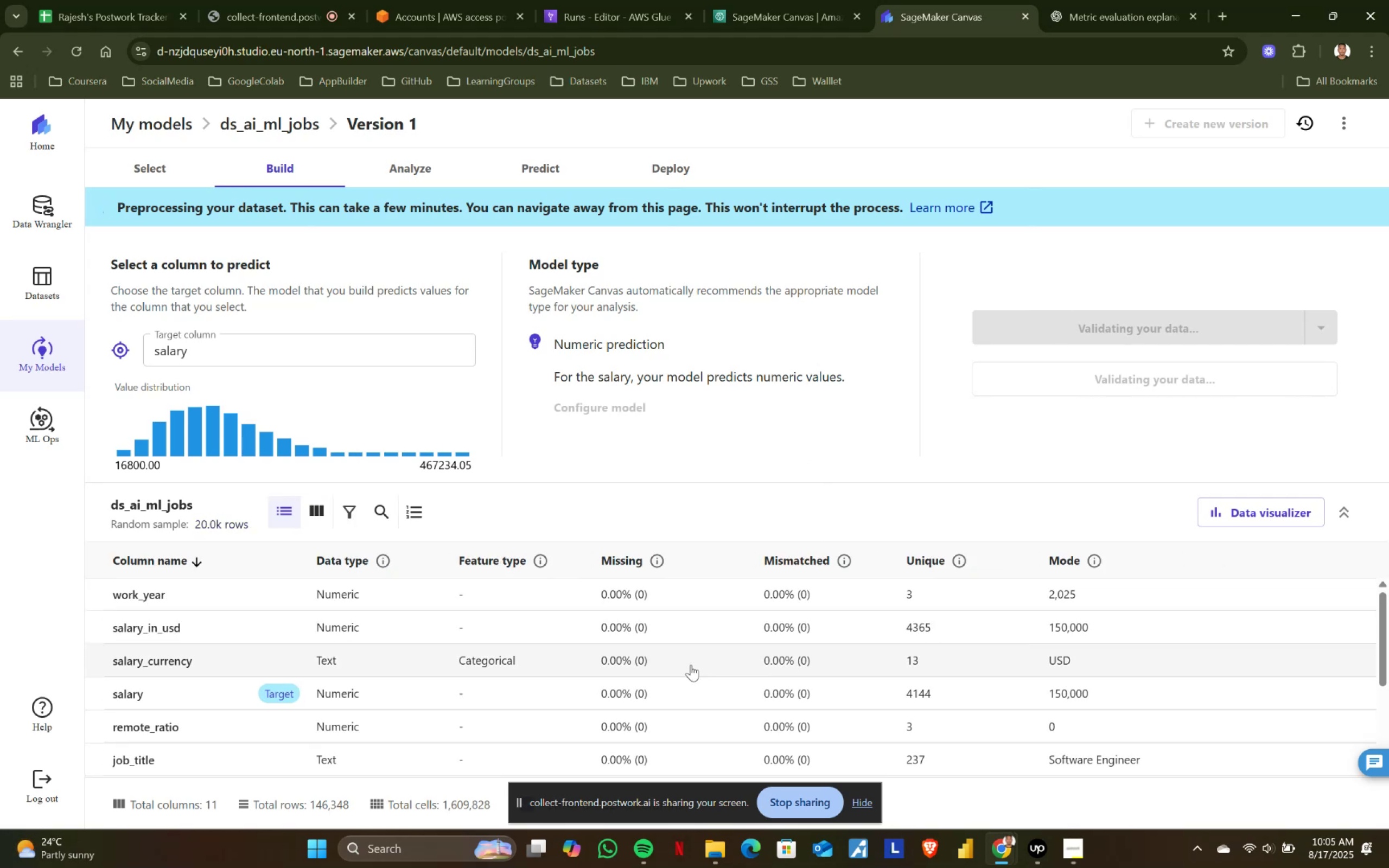 
scroll: coordinate [517, 662], scroll_direction: up, amount: 1.0
 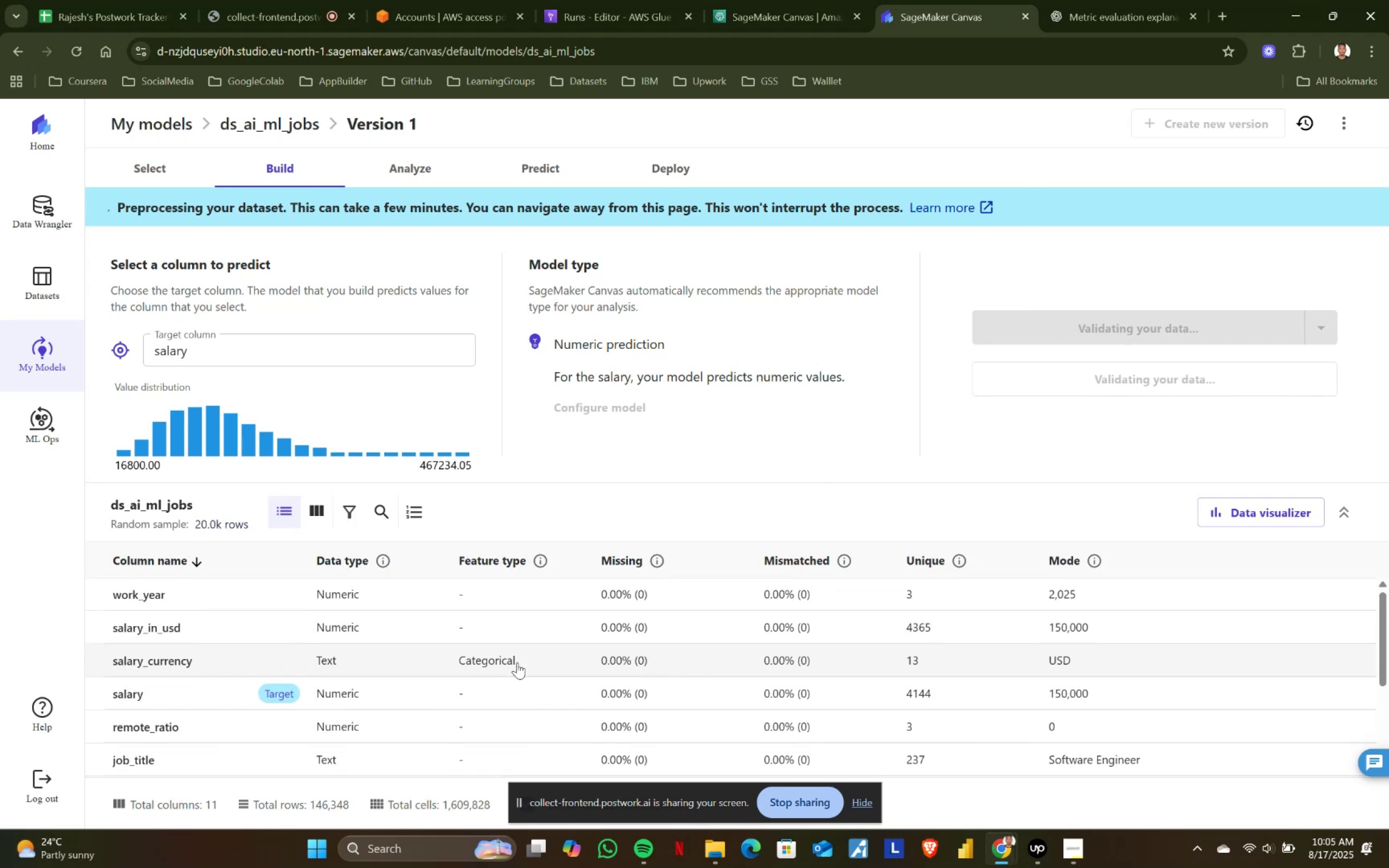 
scroll: coordinate [517, 662], scroll_direction: down, amount: 1.0
 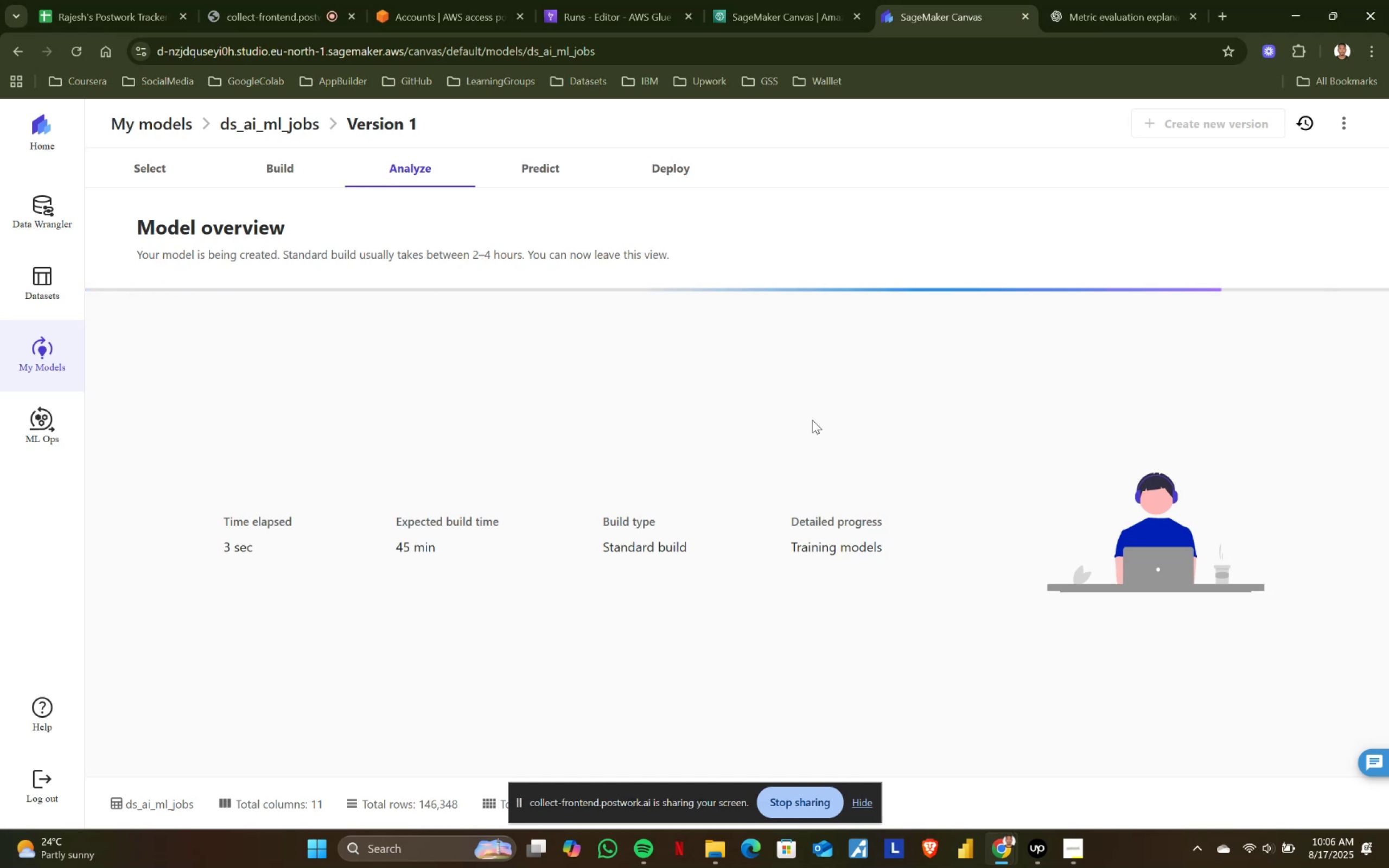 
wait(29.42)
 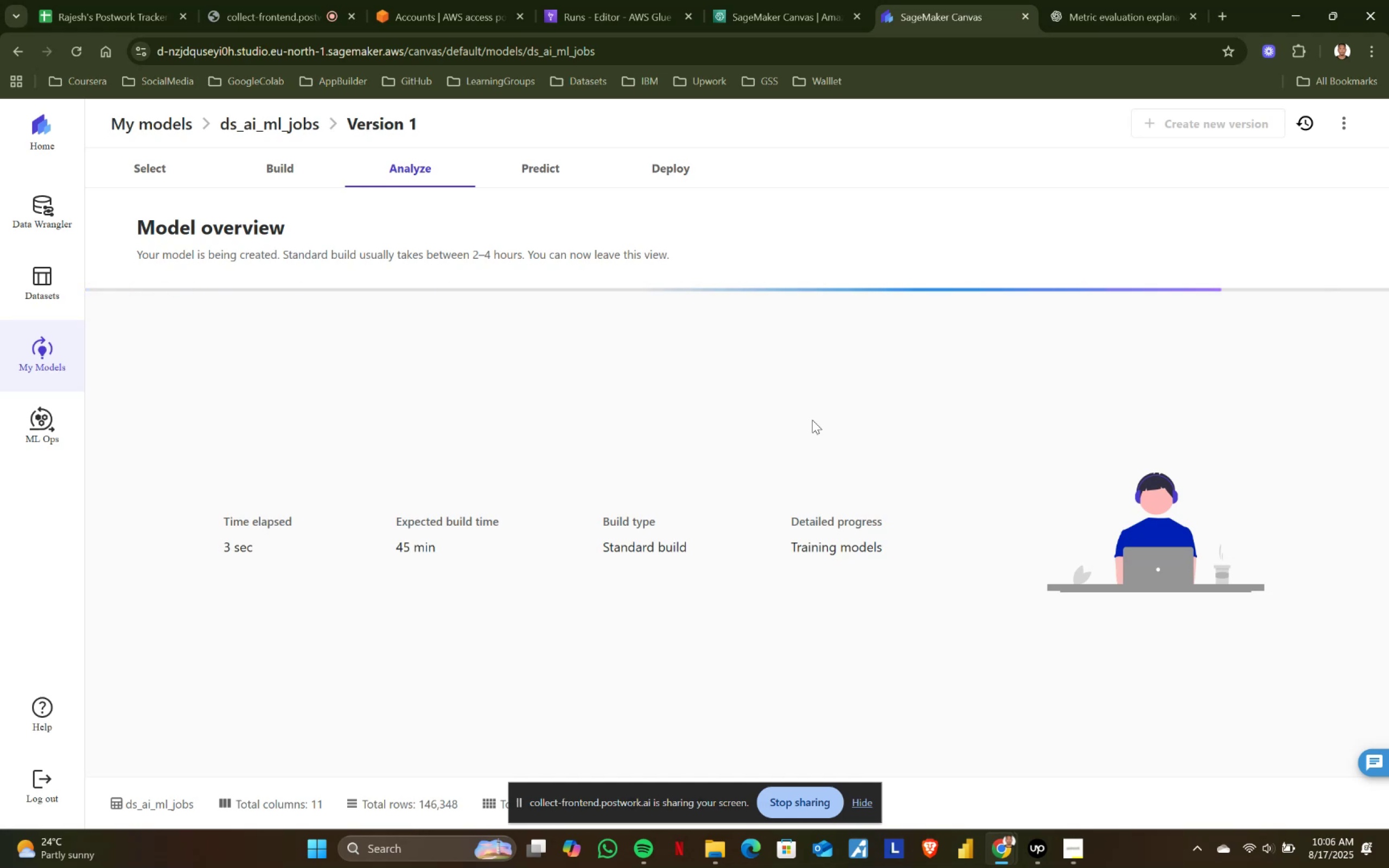 
left_click([46, 215])
 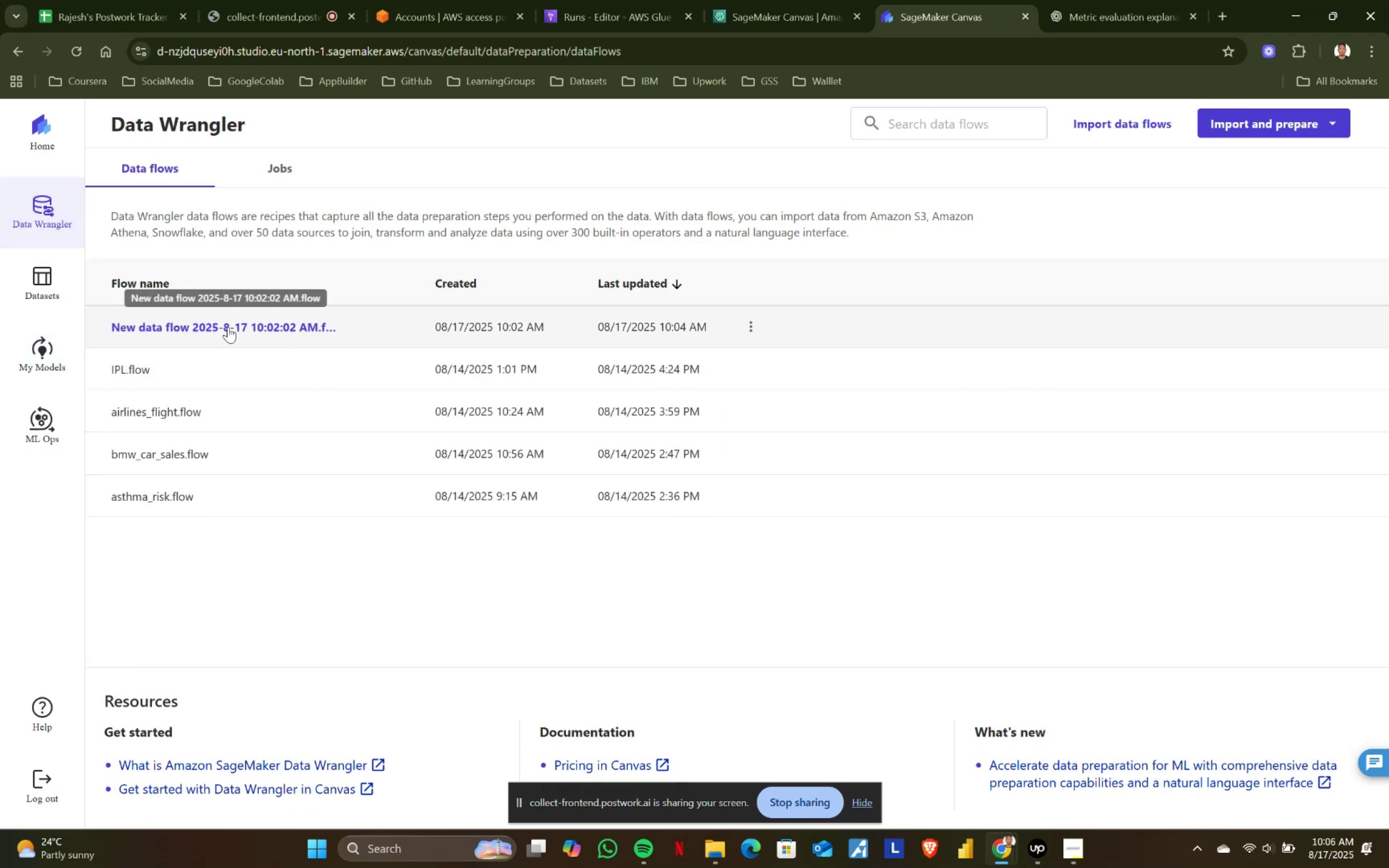 
left_click([751, 325])
 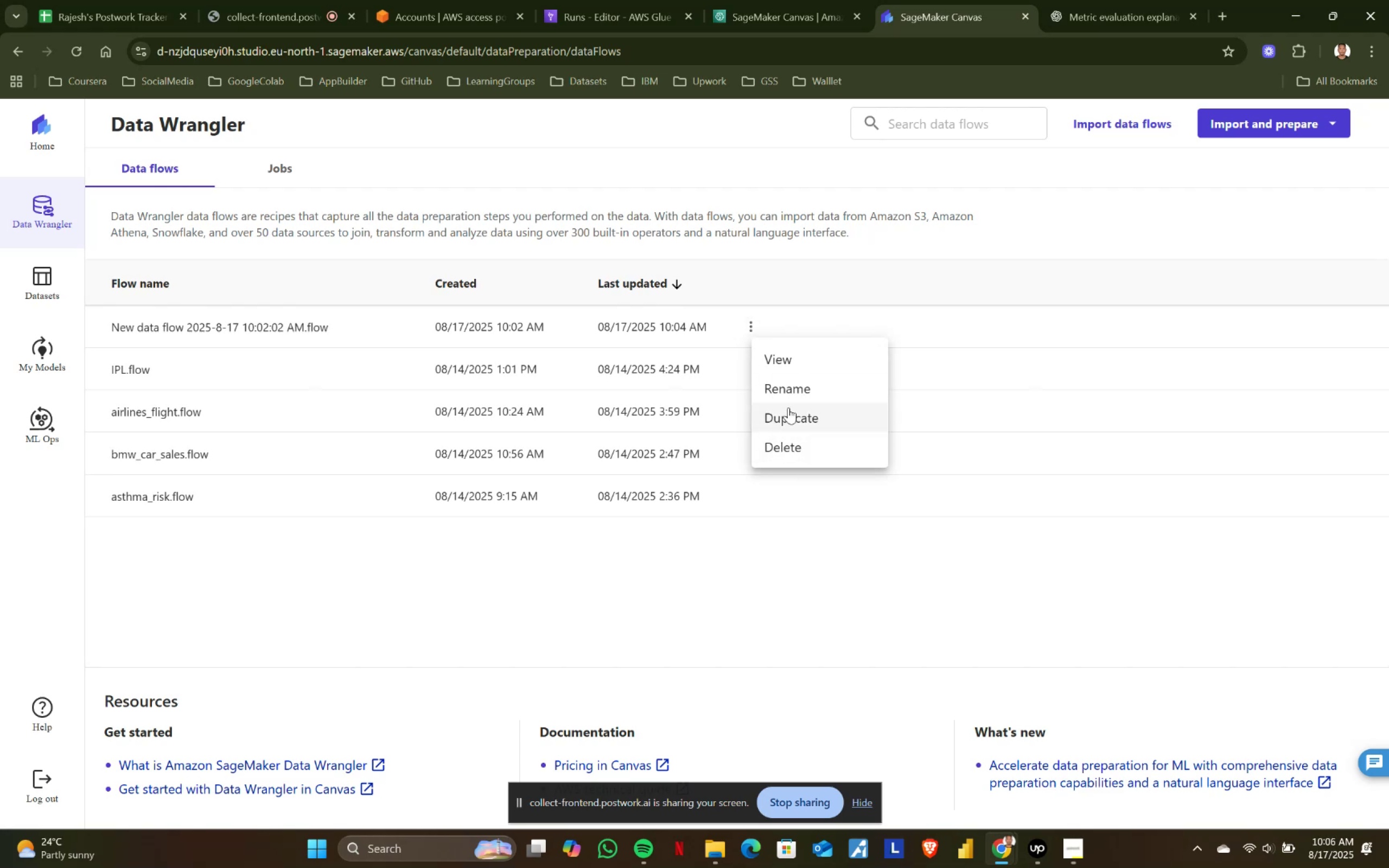 
left_click([788, 397])
 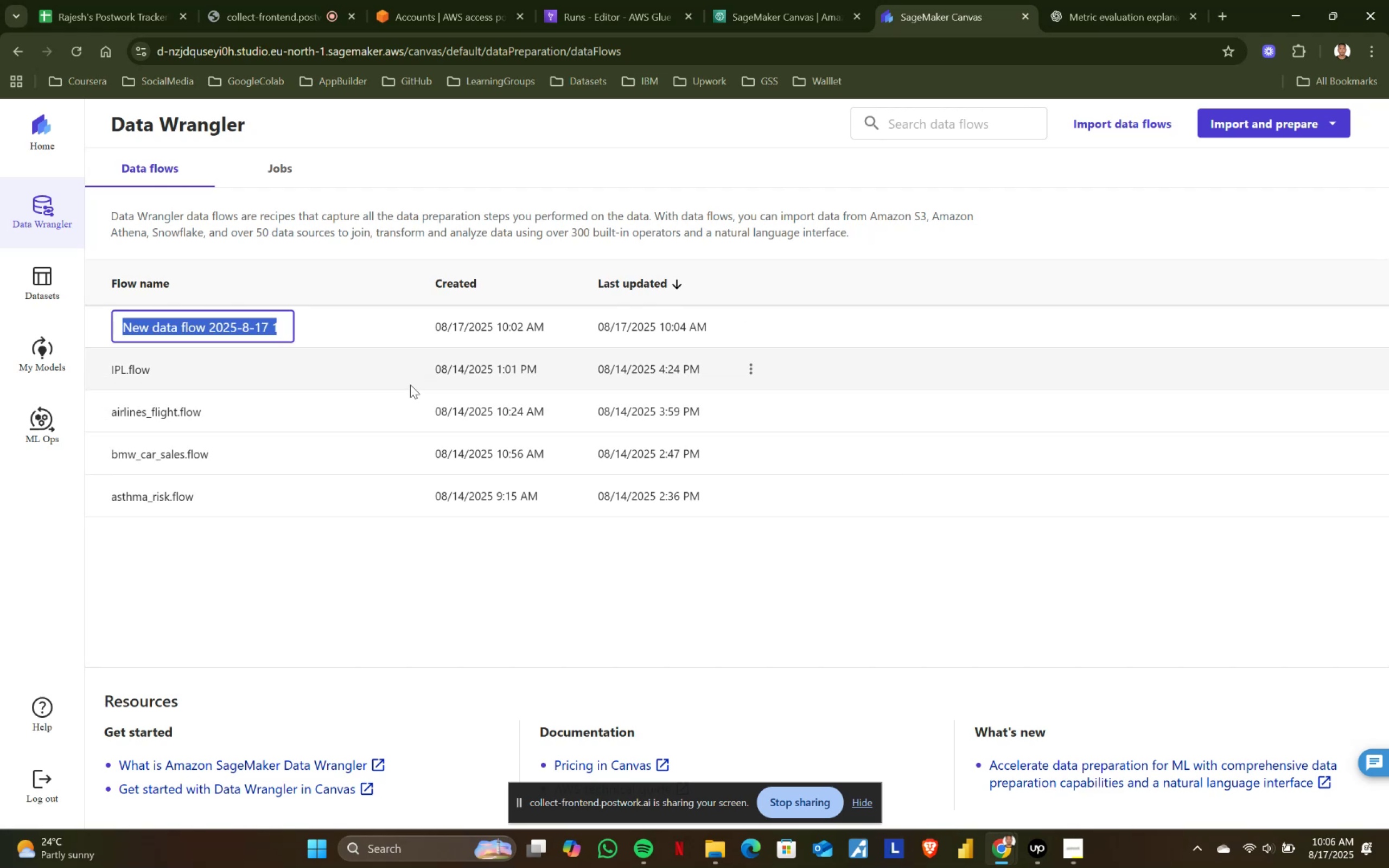 
type(ds_ai_ml_jobs)
 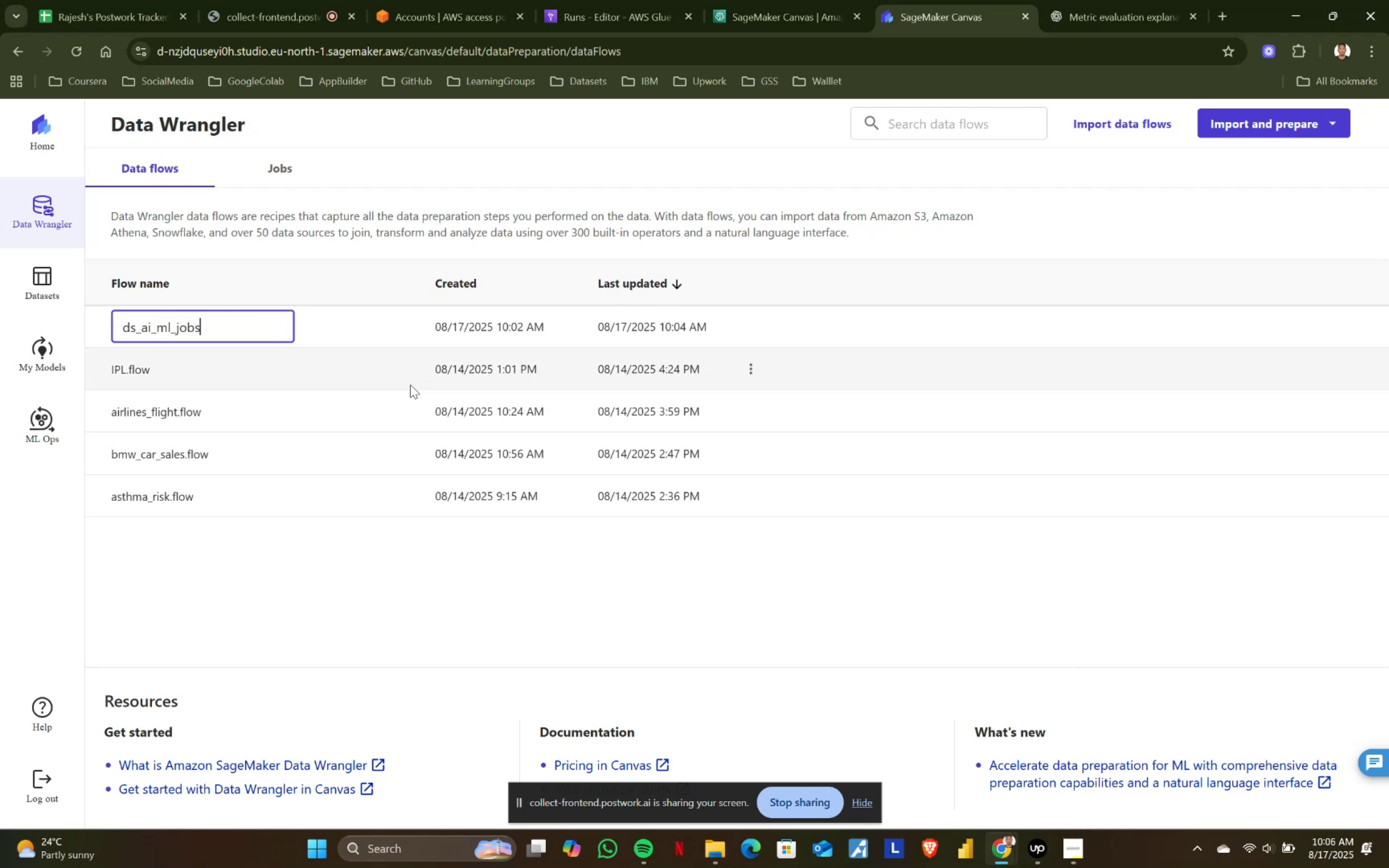 
left_click([470, 583])
 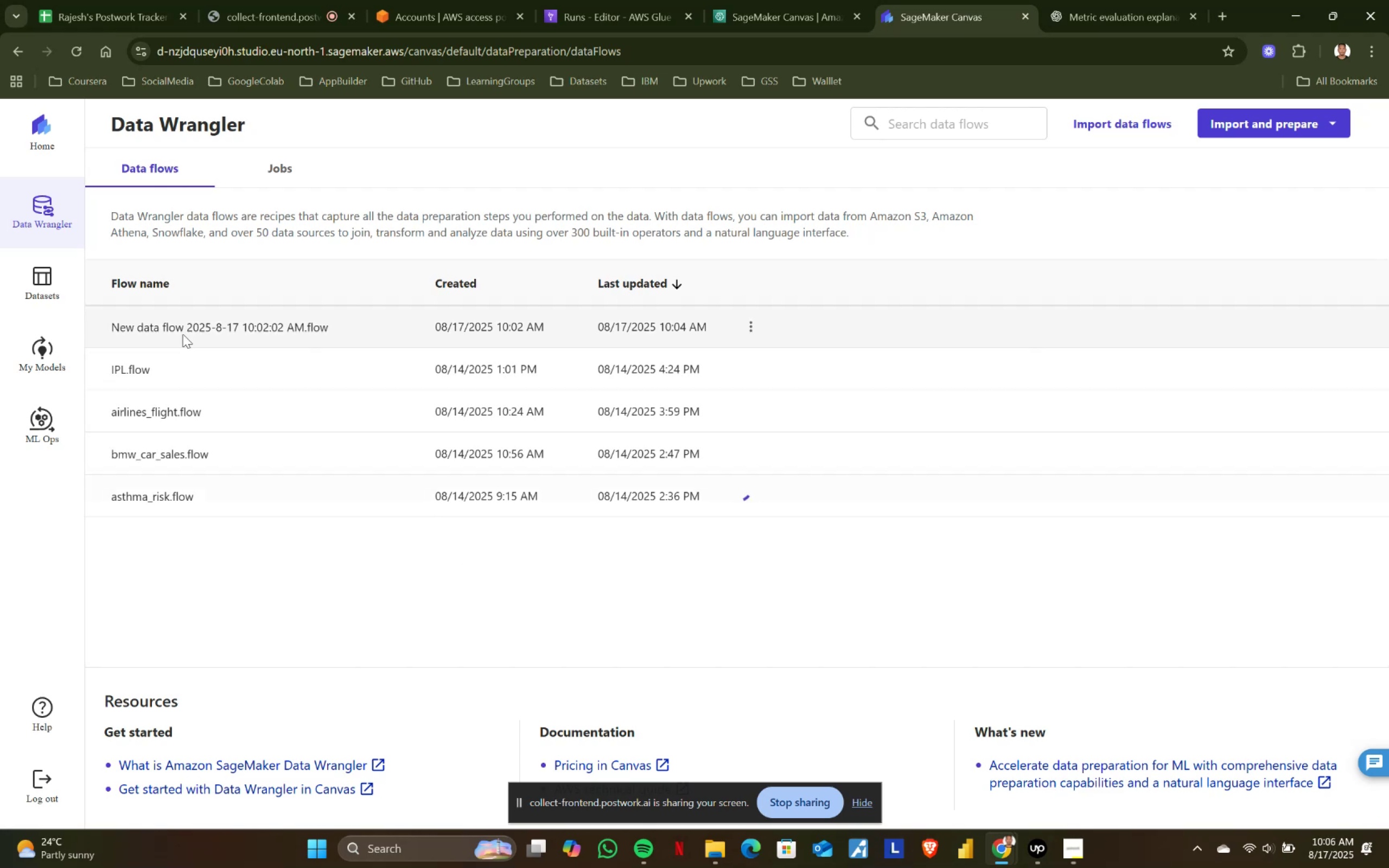 
left_click([177, 330])
 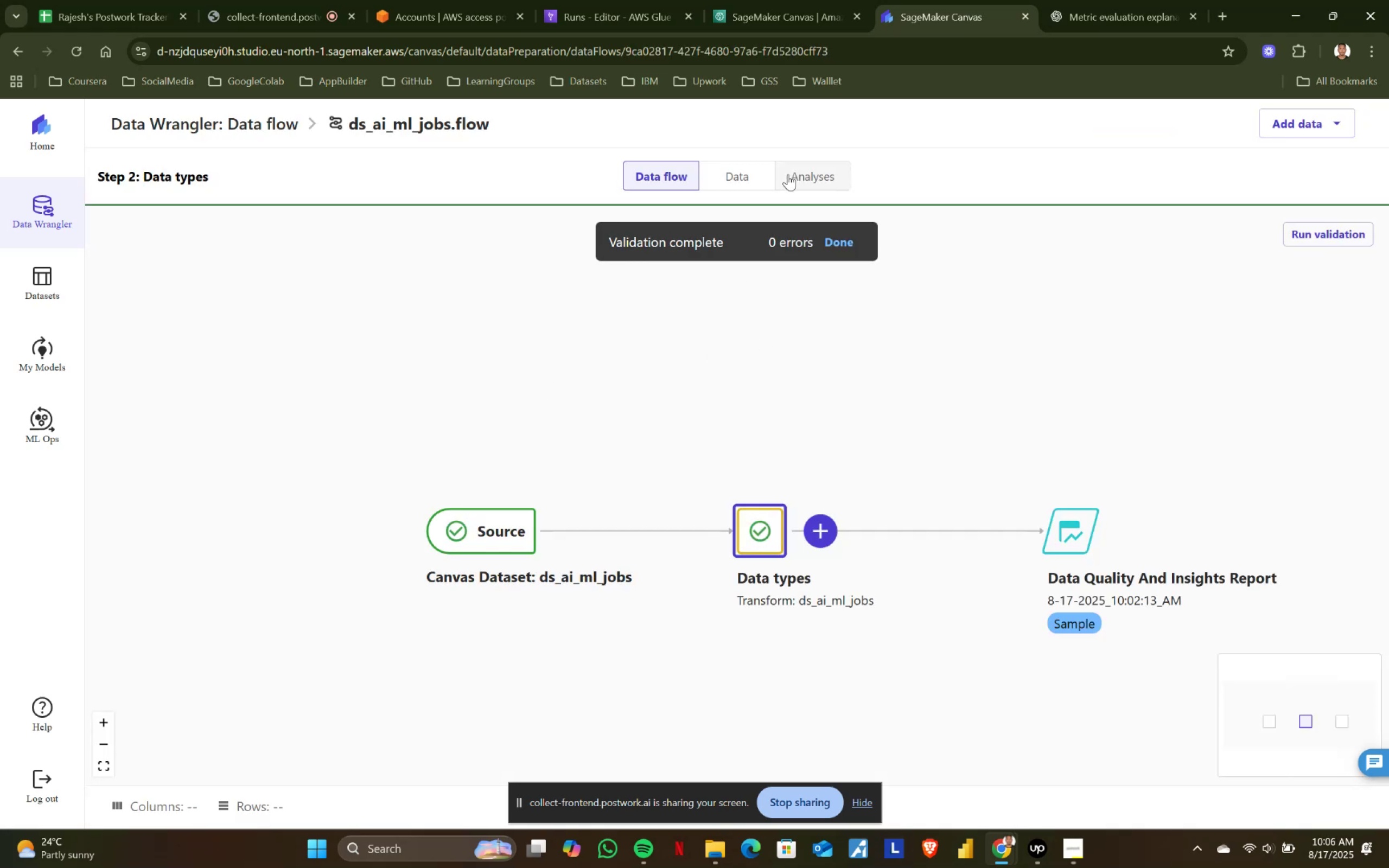 
left_click([798, 174])
 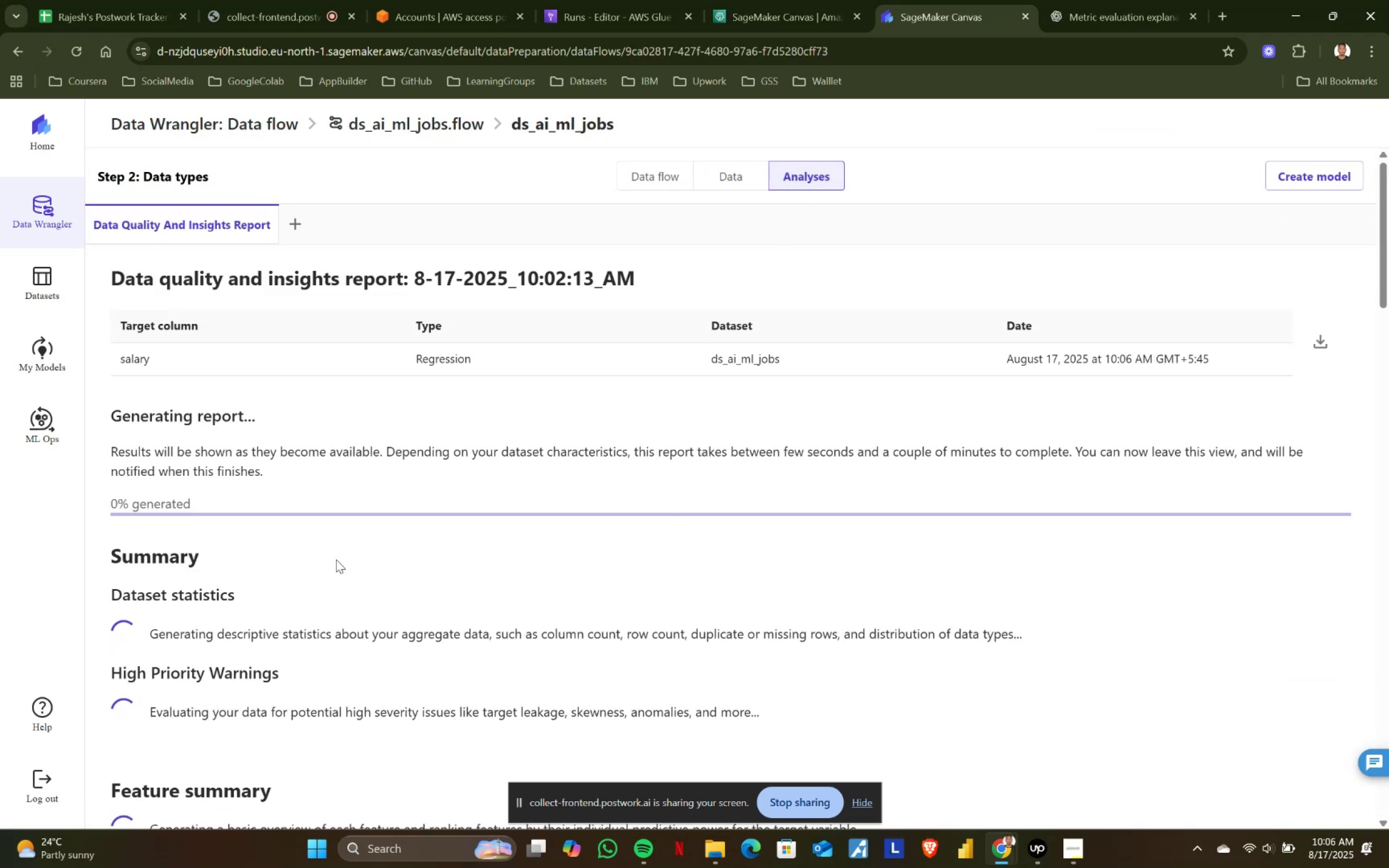 
wait(5.58)
 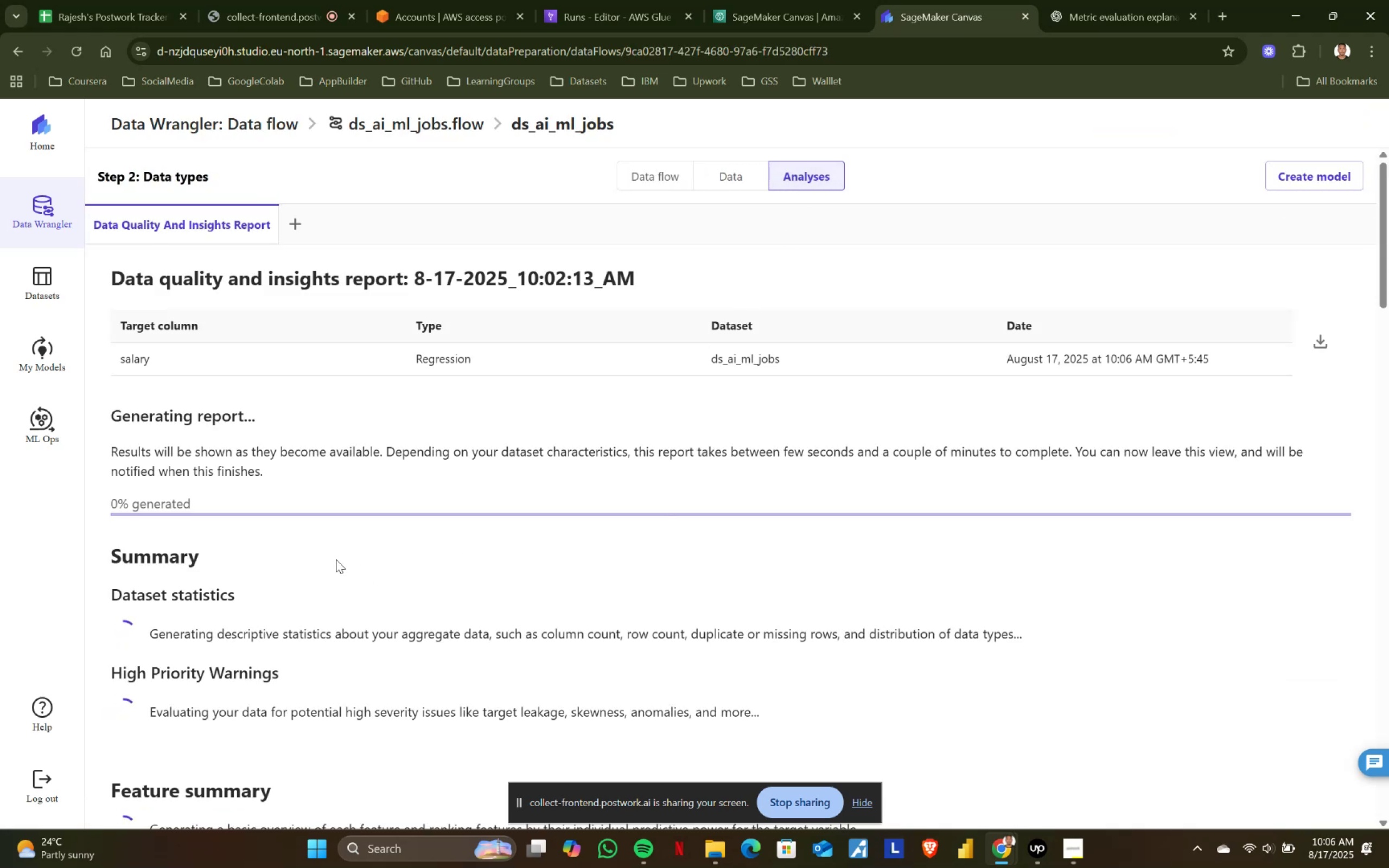 
scroll: coordinate [450, 516], scroll_direction: down, amount: 2.0
 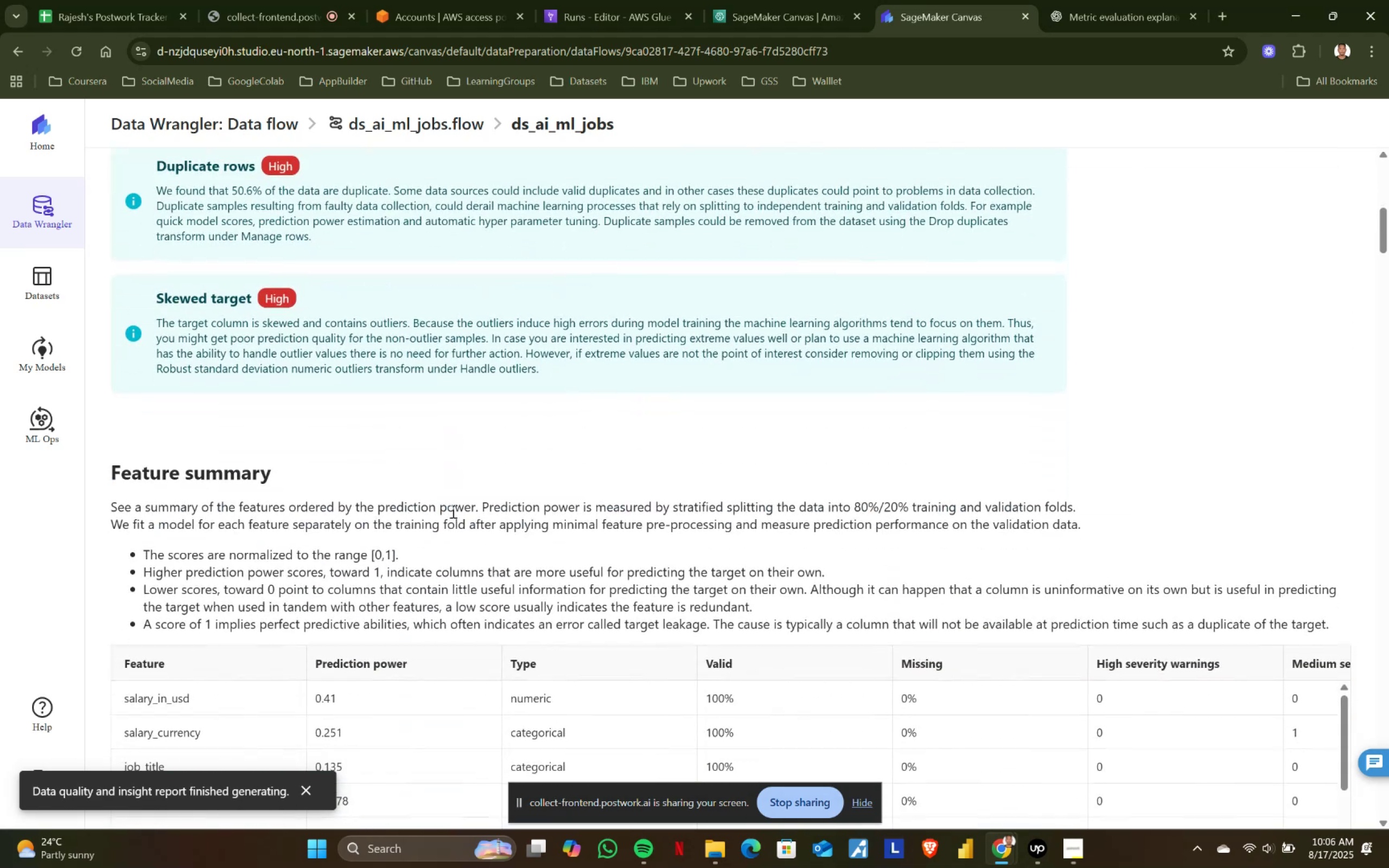 
scroll: coordinate [452, 511], scroll_direction: up, amount: 2.0
 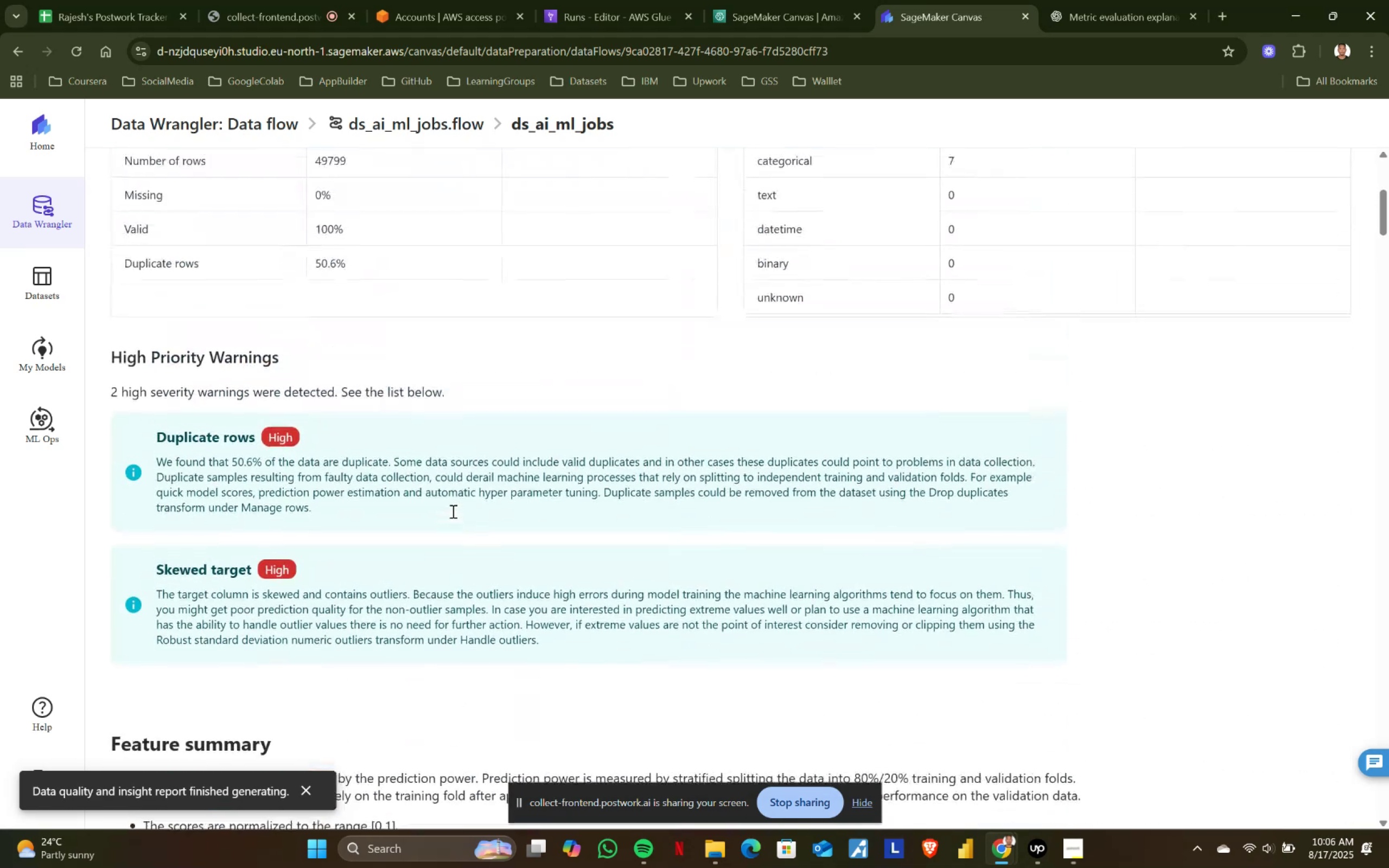 
scroll: coordinate [452, 511], scroll_direction: down, amount: 4.0
 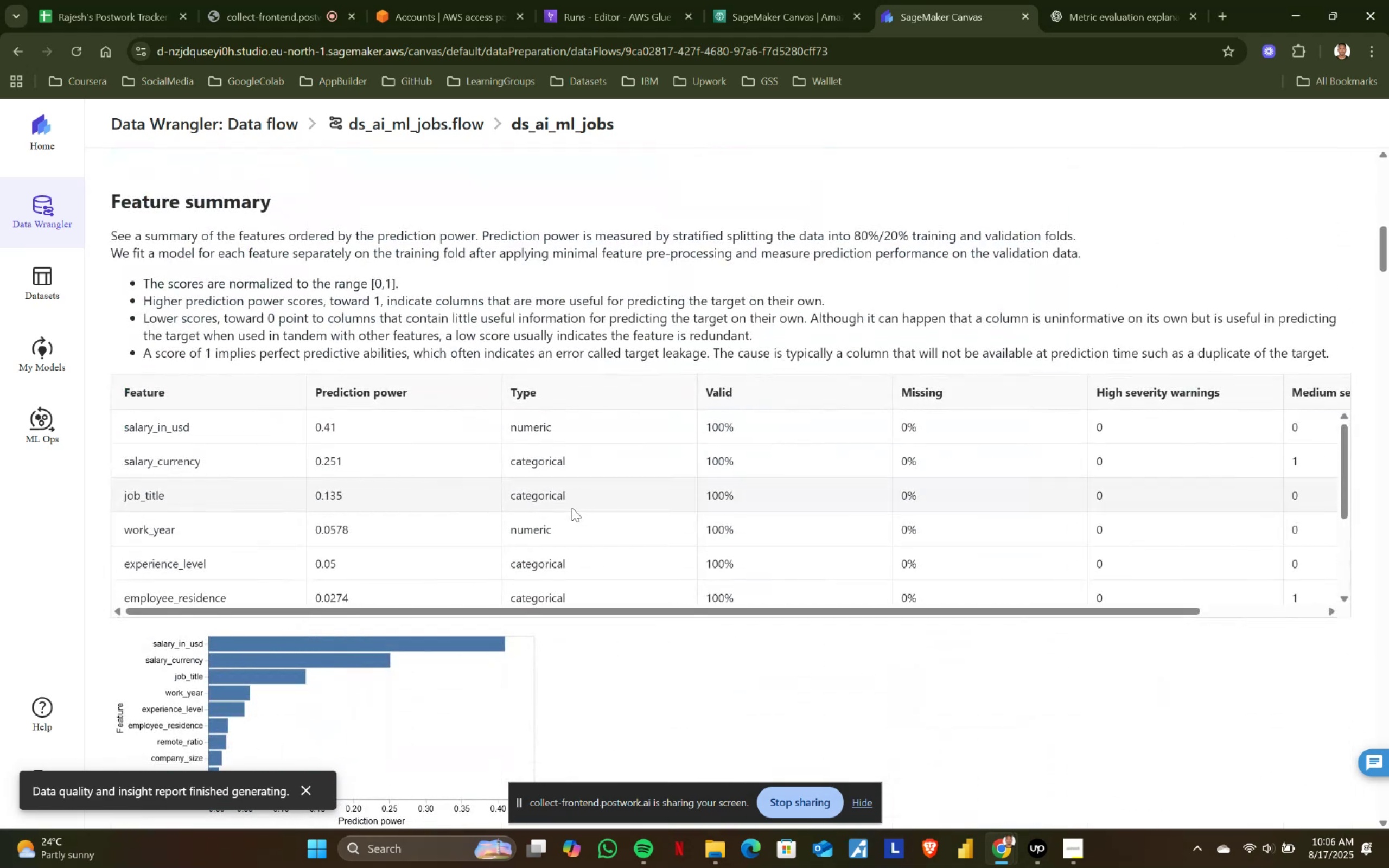 
scroll: coordinate [759, 522], scroll_direction: up, amount: 1.0
 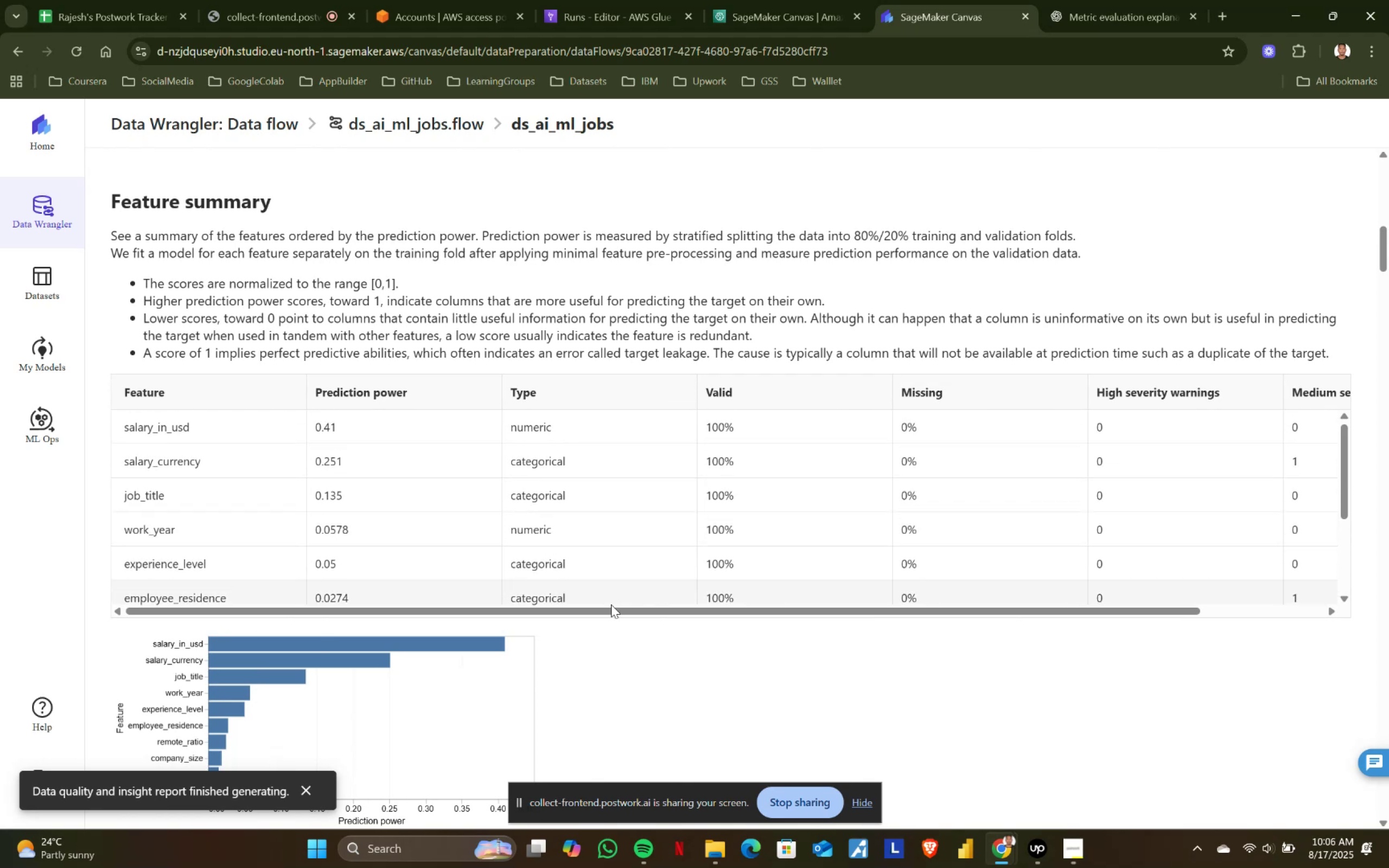 
left_click_drag(start_coordinate=[606, 610], to_coordinate=[323, 608])
 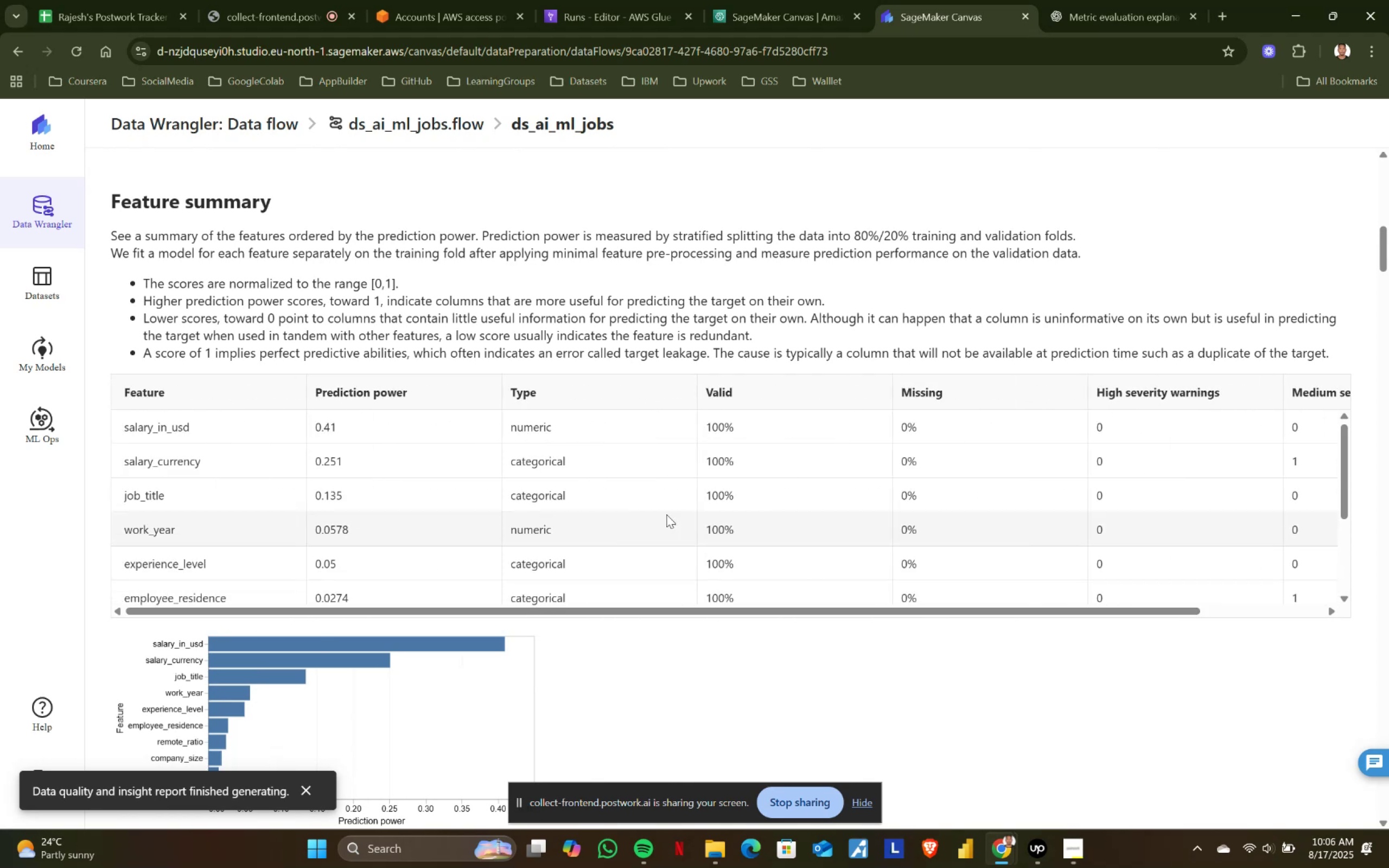 
scroll: coordinate [716, 510], scroll_direction: none, amount: 0.0
 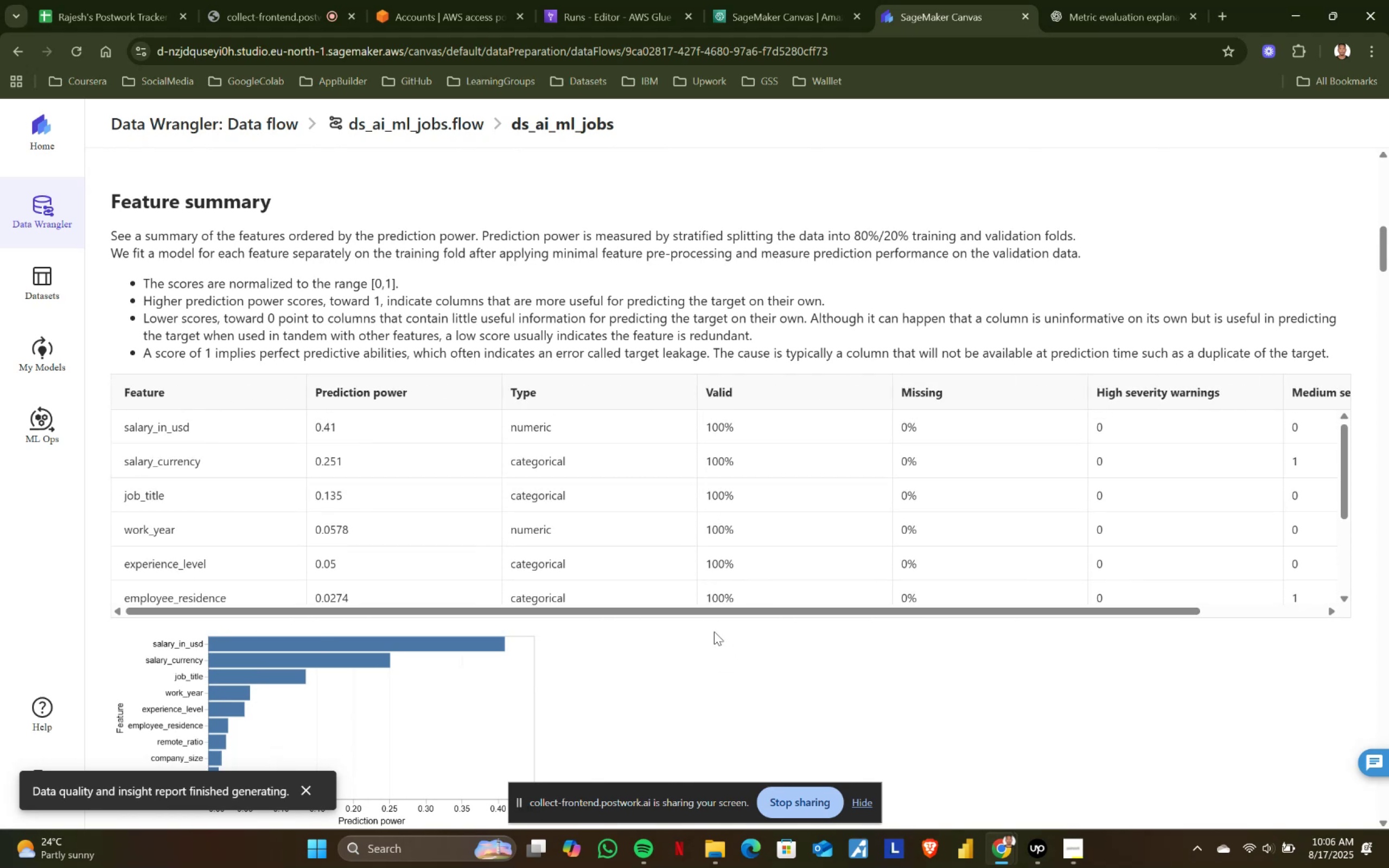 
scroll: coordinate [714, 631], scroll_direction: down, amount: 1.0
 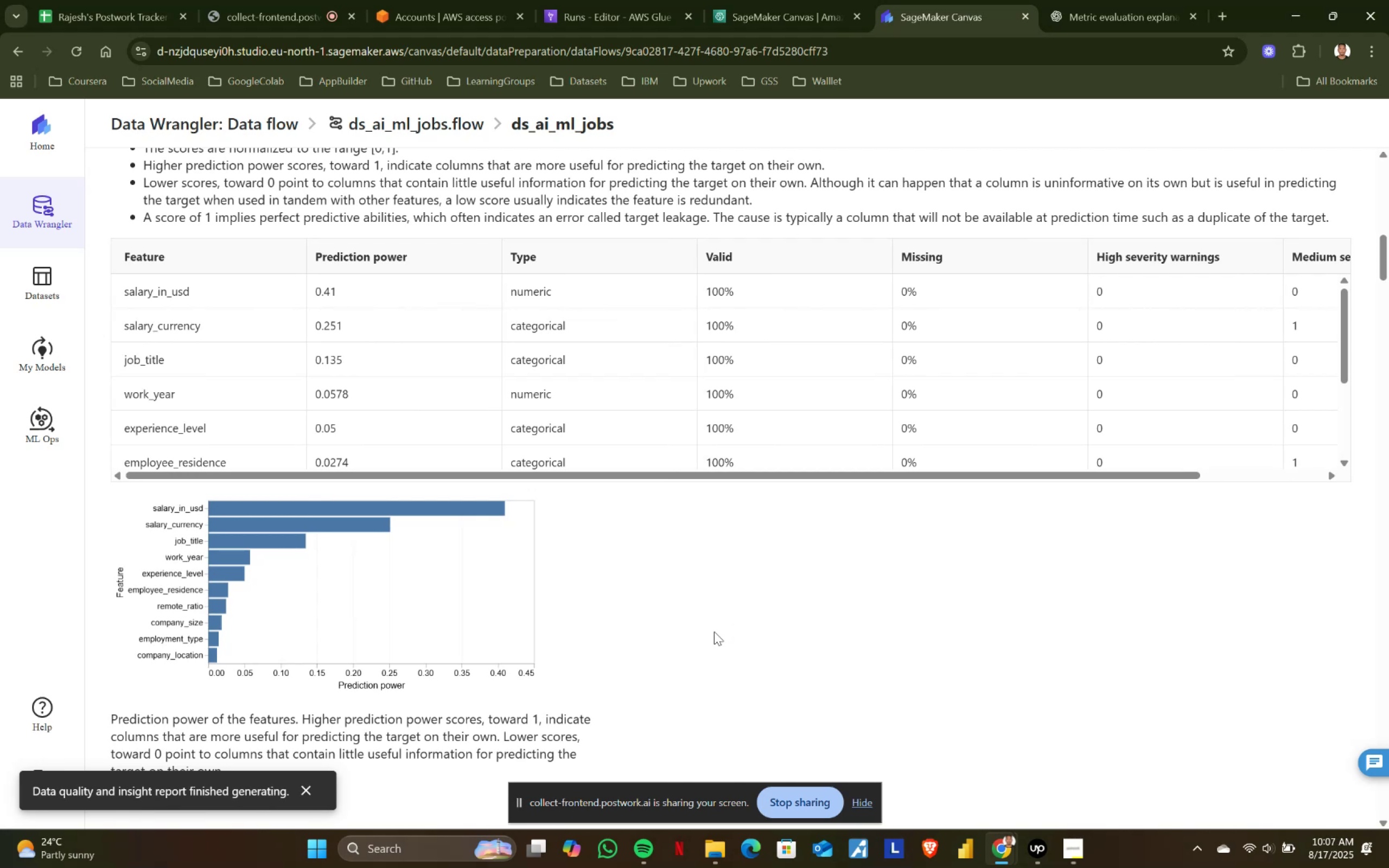 
wait(11.12)
 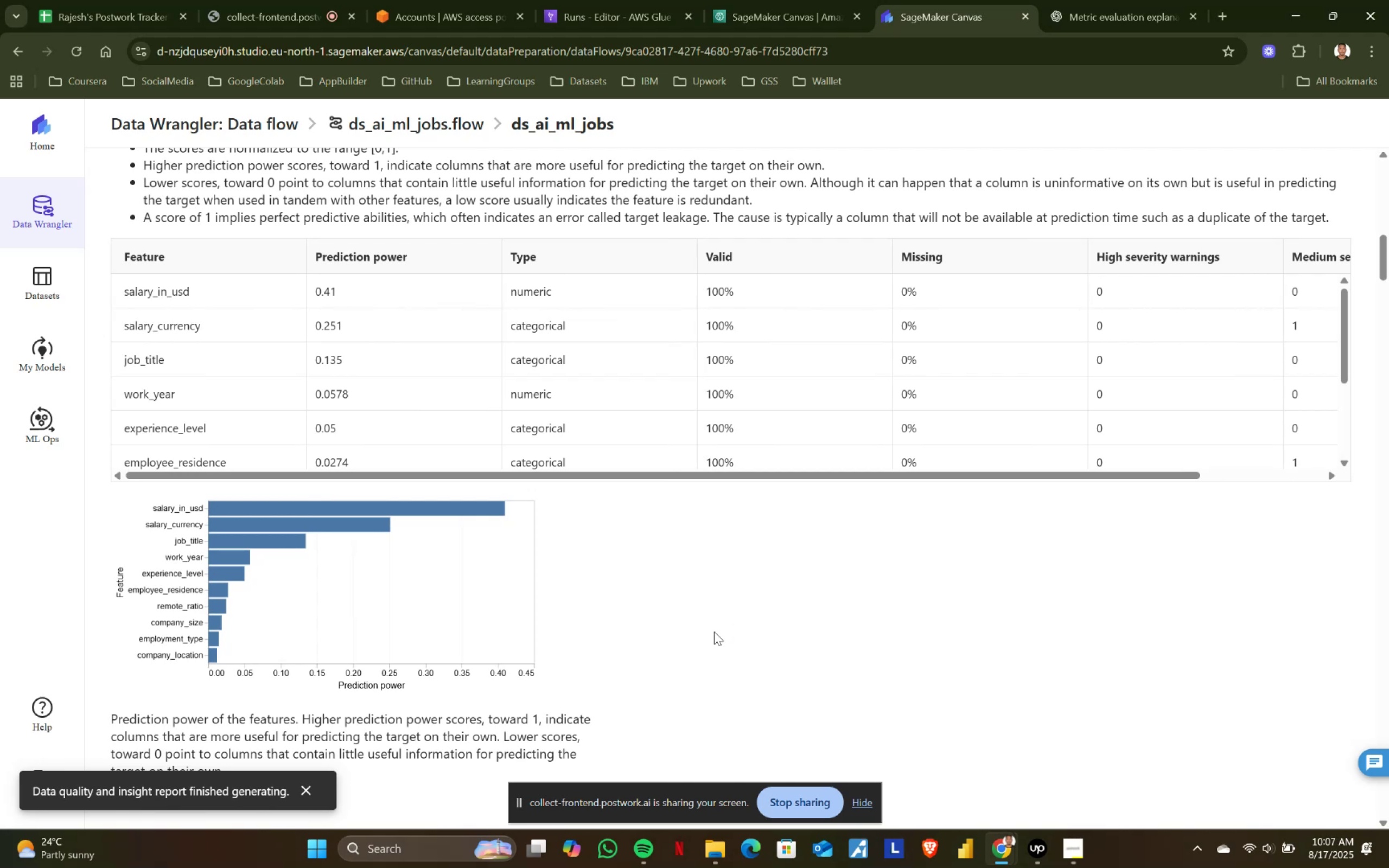 
scroll: coordinate [736, 566], scroll_direction: down, amount: 2.0
 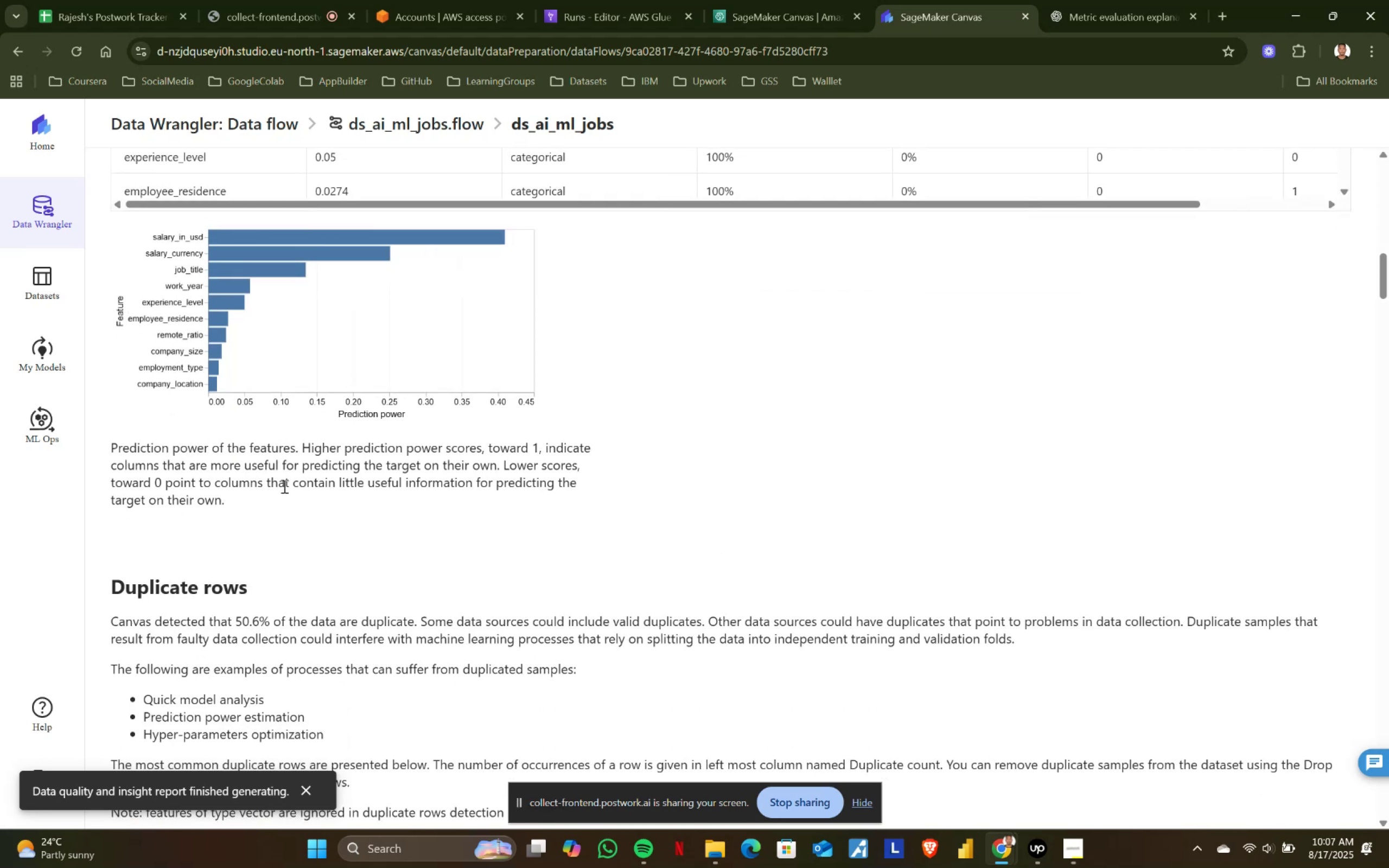 
scroll: coordinate [339, 471], scroll_direction: up, amount: 2.0
 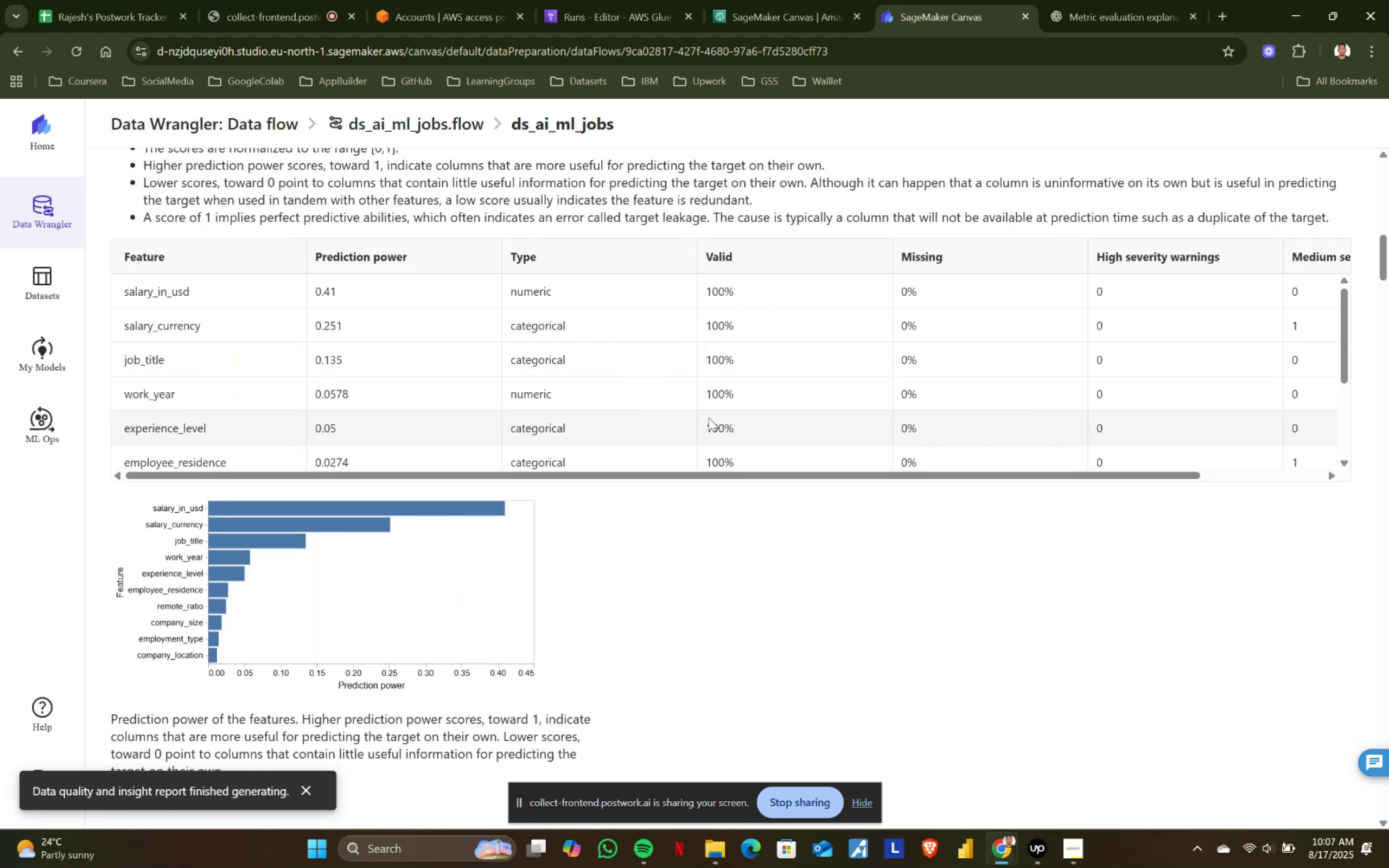 
scroll: coordinate [711, 416], scroll_direction: down, amount: 2.0
 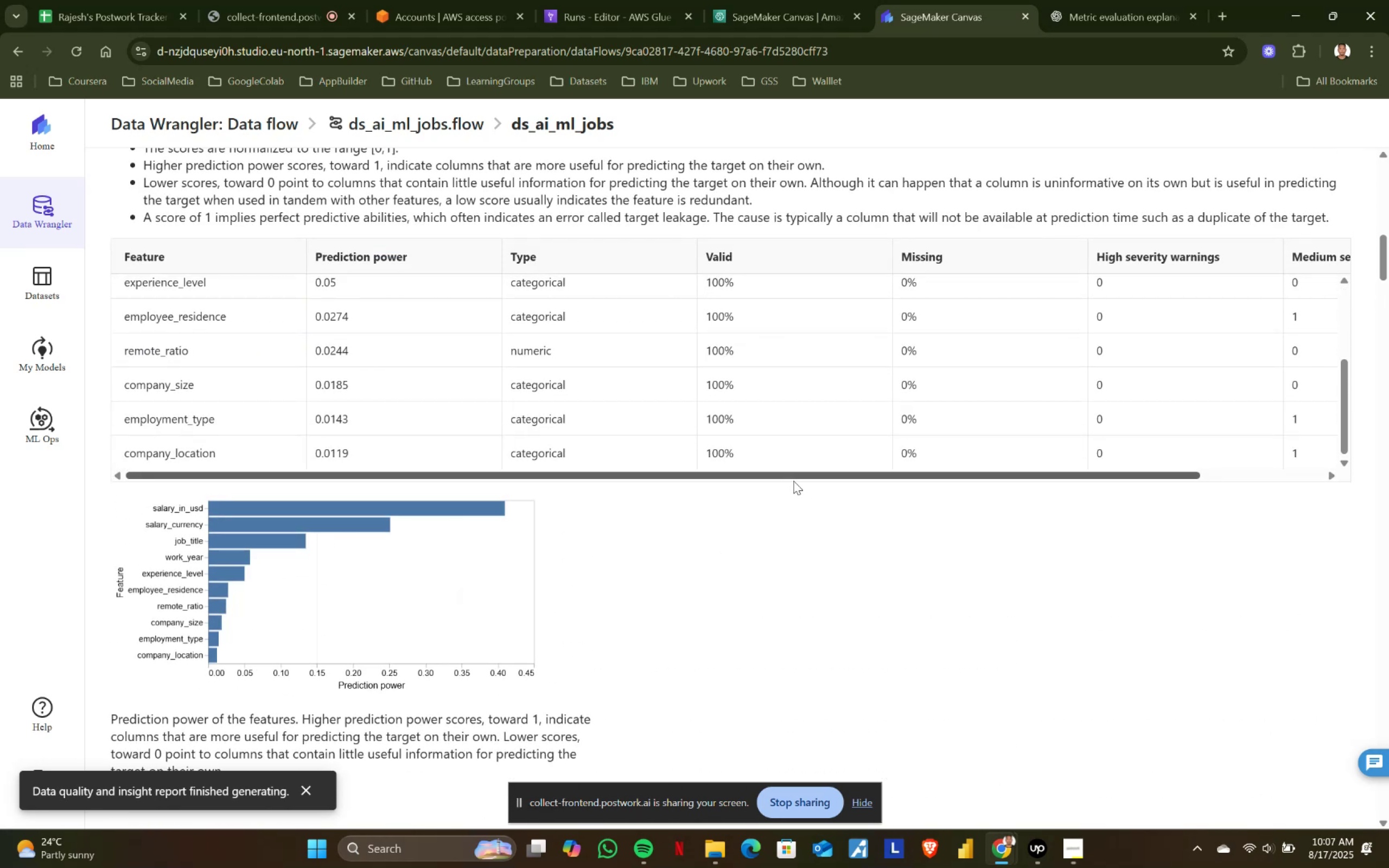 
scroll: coordinate [740, 450], scroll_direction: up, amount: 3.0
 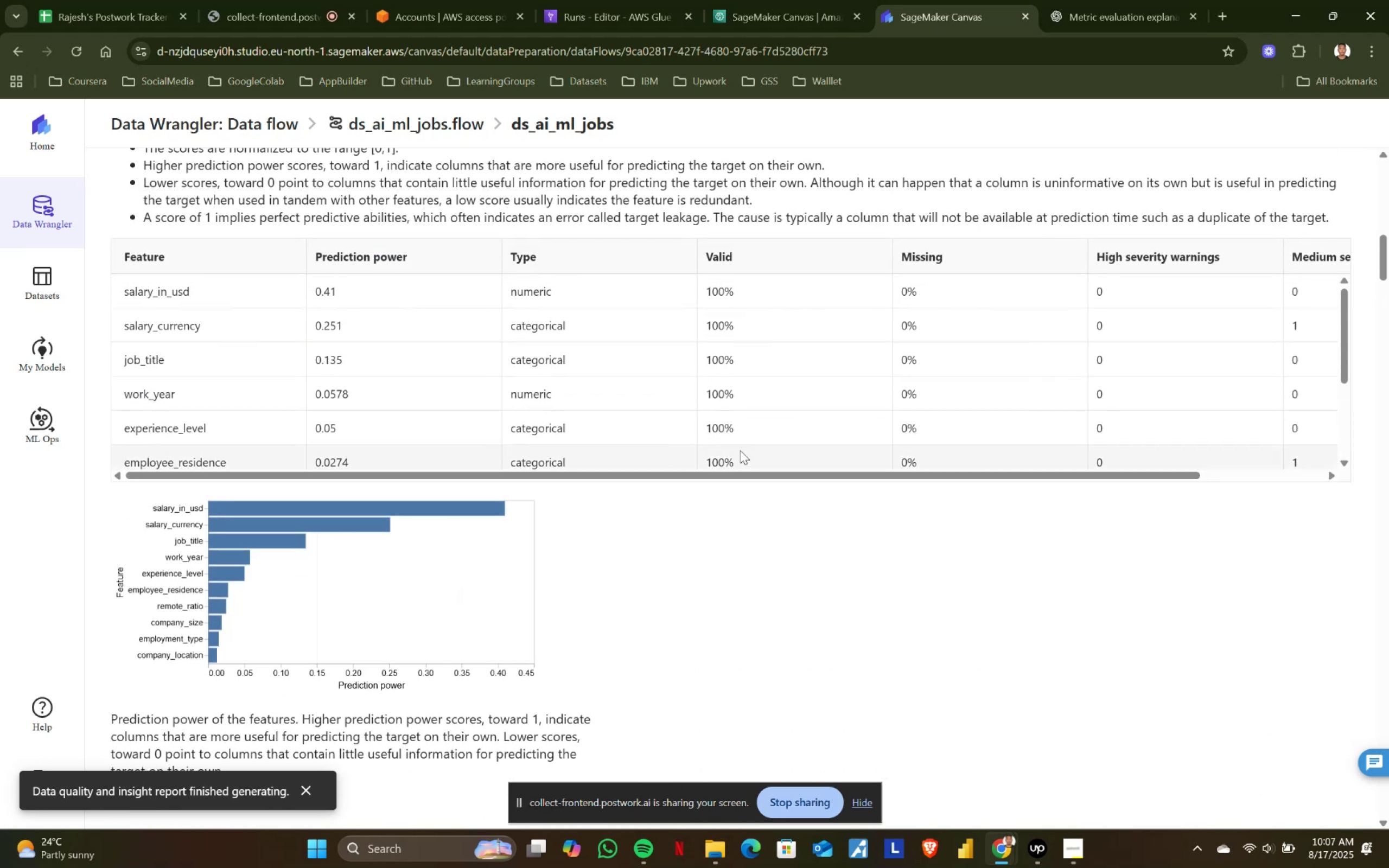 
scroll: coordinate [740, 450], scroll_direction: down, amount: 1.0
 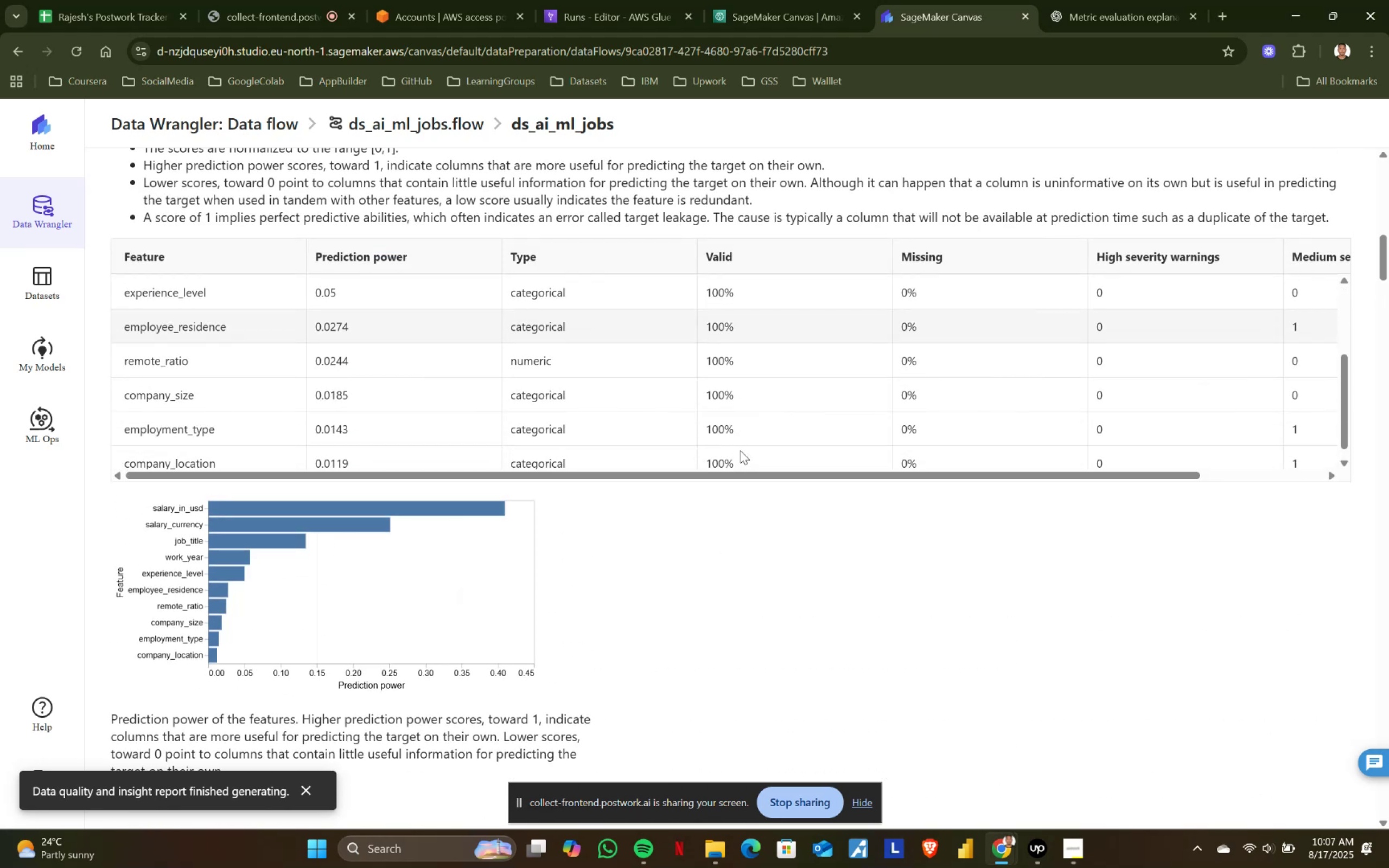 
scroll: coordinate [740, 450], scroll_direction: up, amount: 1.0
 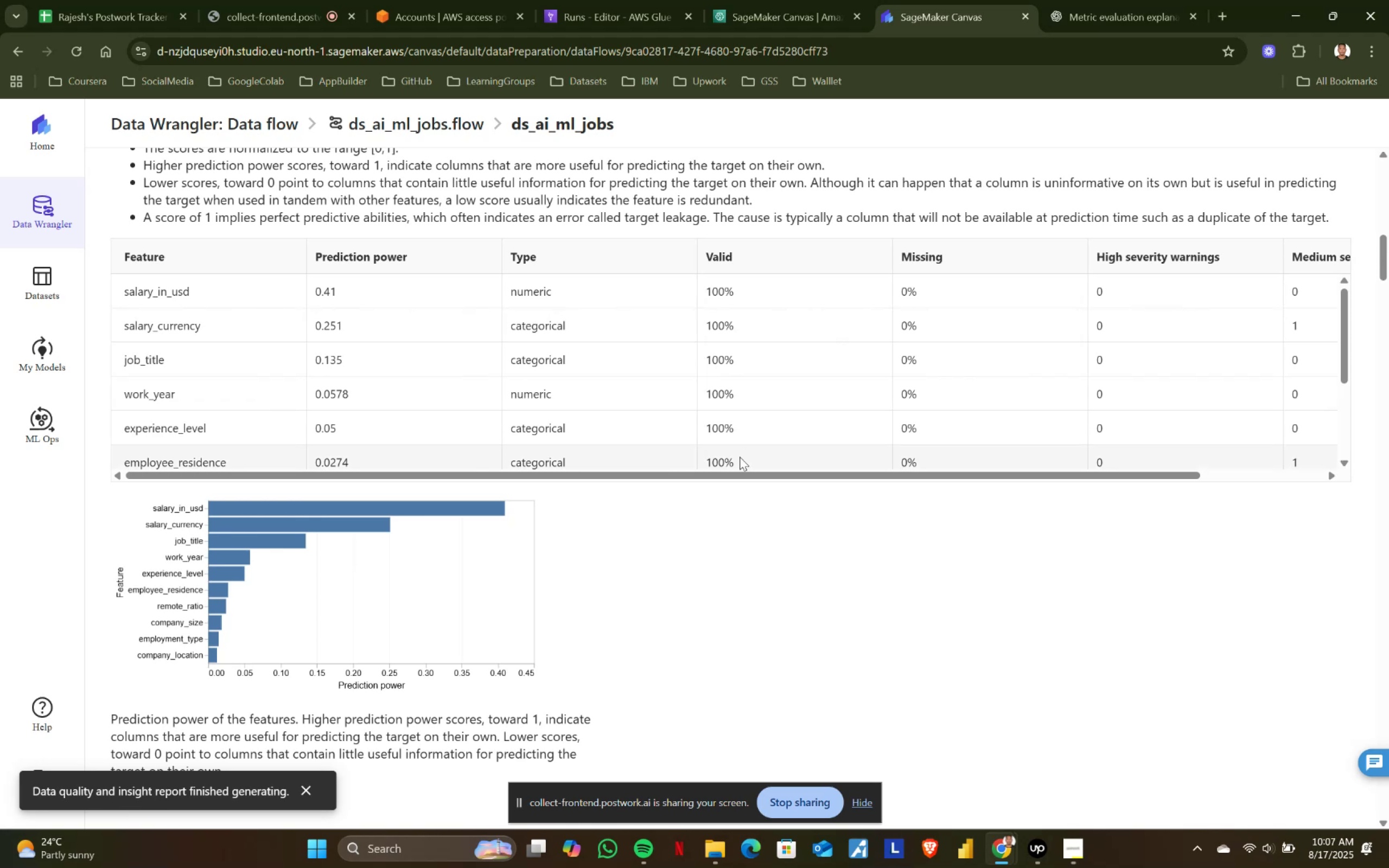 
left_click_drag(start_coordinate=[741, 474], to_coordinate=[930, 475])
 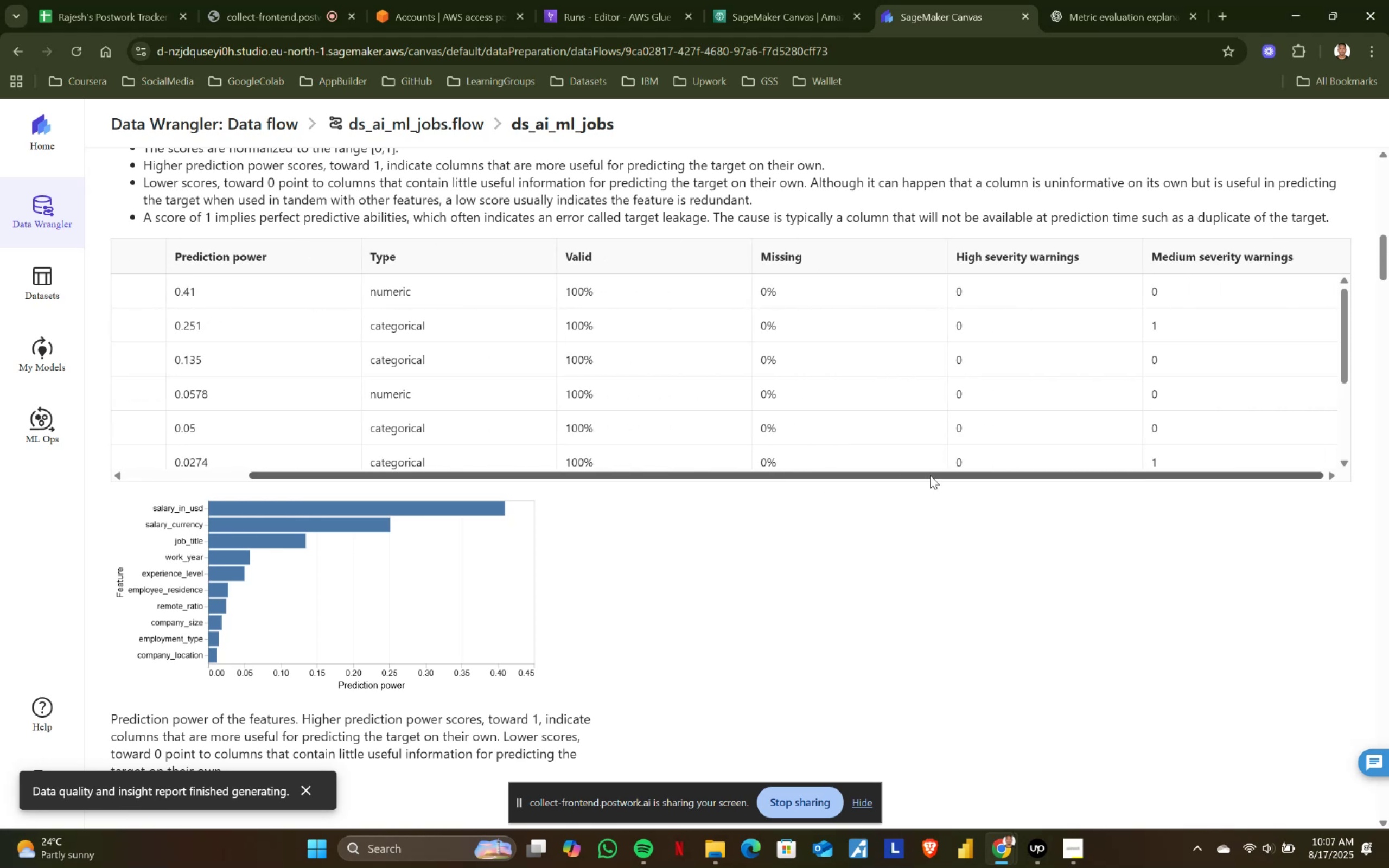 
left_click_drag(start_coordinate=[930, 475], to_coordinate=[776, 475])
 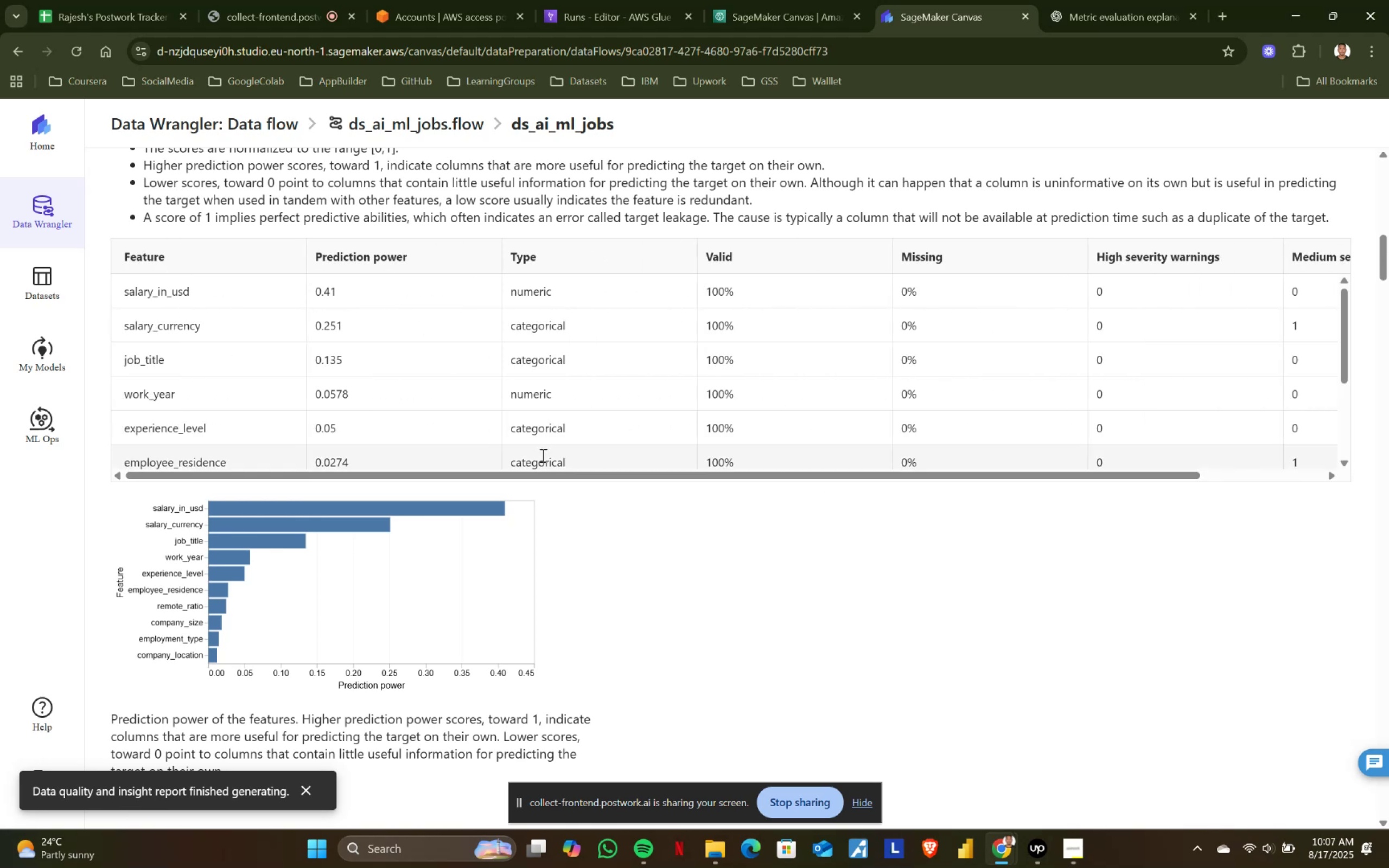 
scroll: coordinate [840, 393], scroll_direction: down, amount: 5.0
 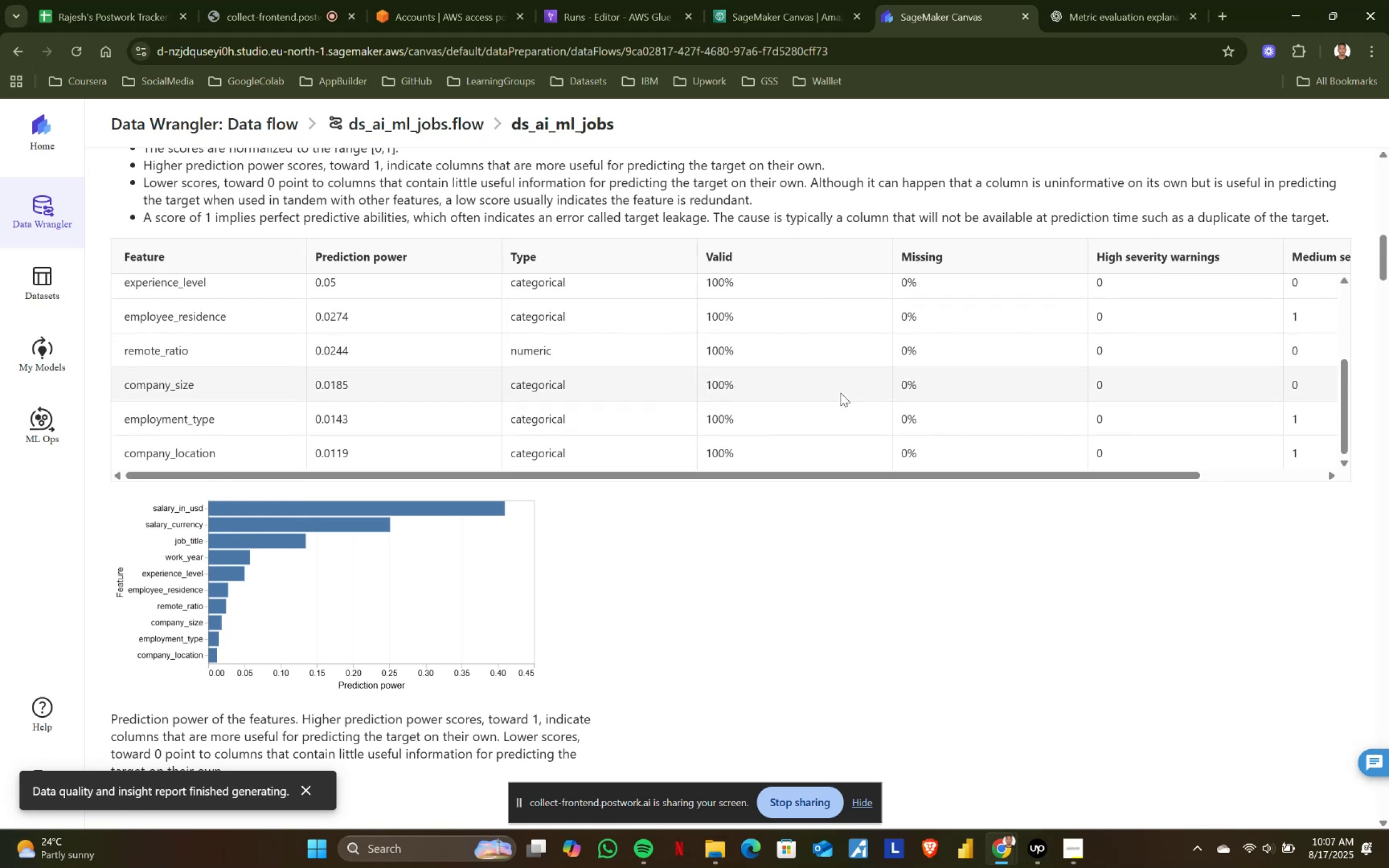 
scroll: coordinate [840, 393], scroll_direction: up, amount: 5.0
 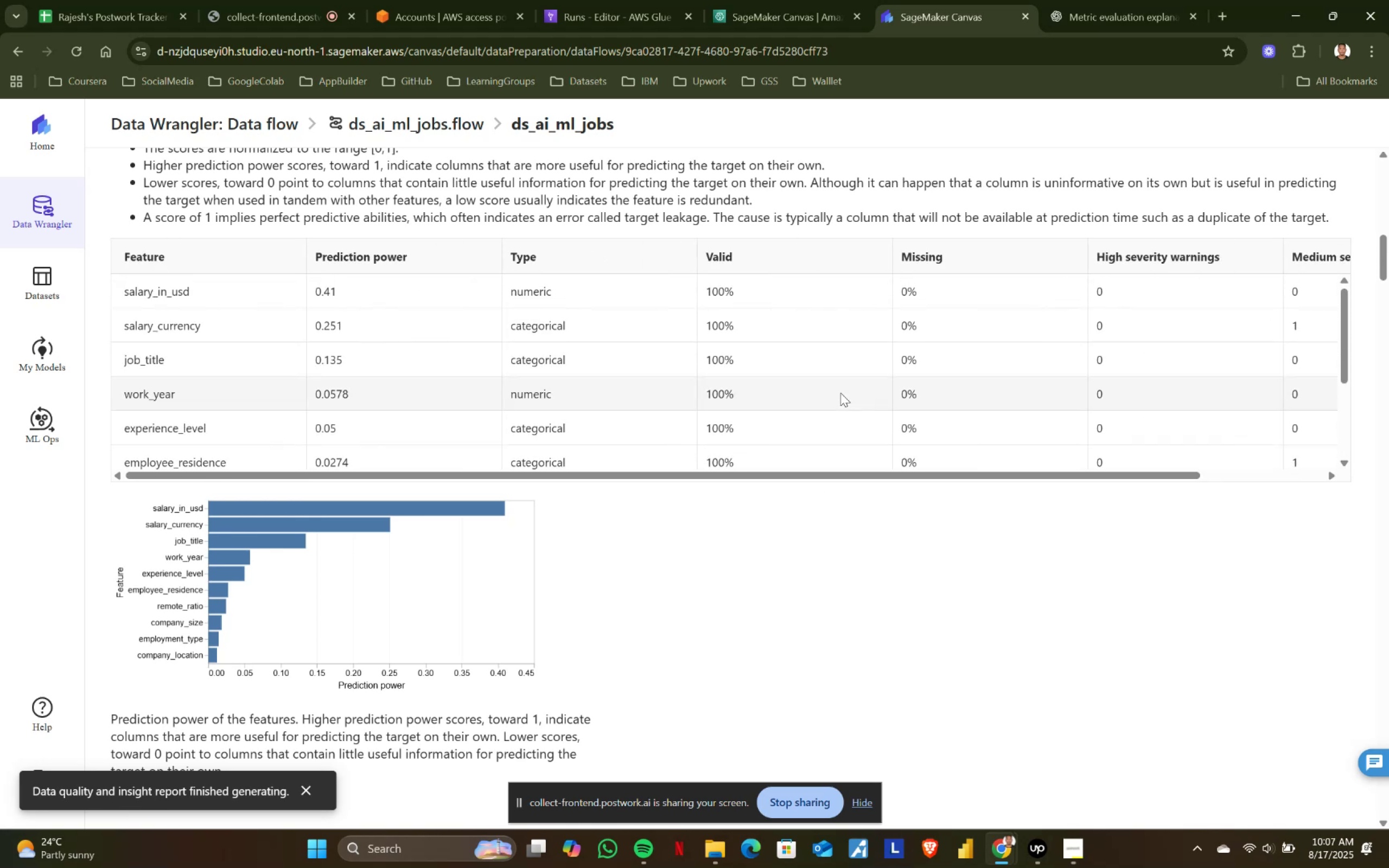 
scroll: coordinate [786, 573], scroll_direction: down, amount: 3.0
 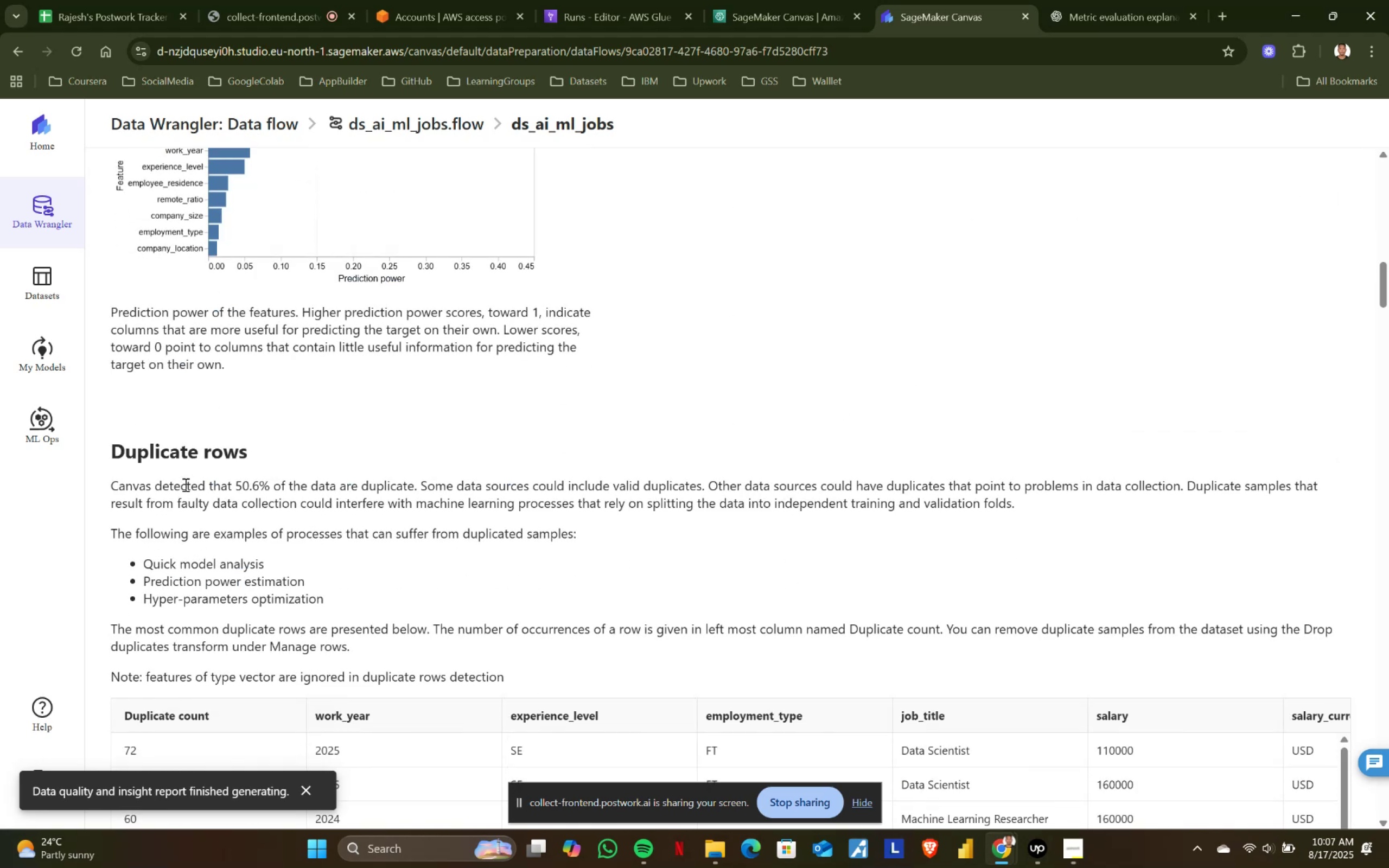 
left_click_drag(start_coordinate=[107, 477], to_coordinate=[673, 569])
 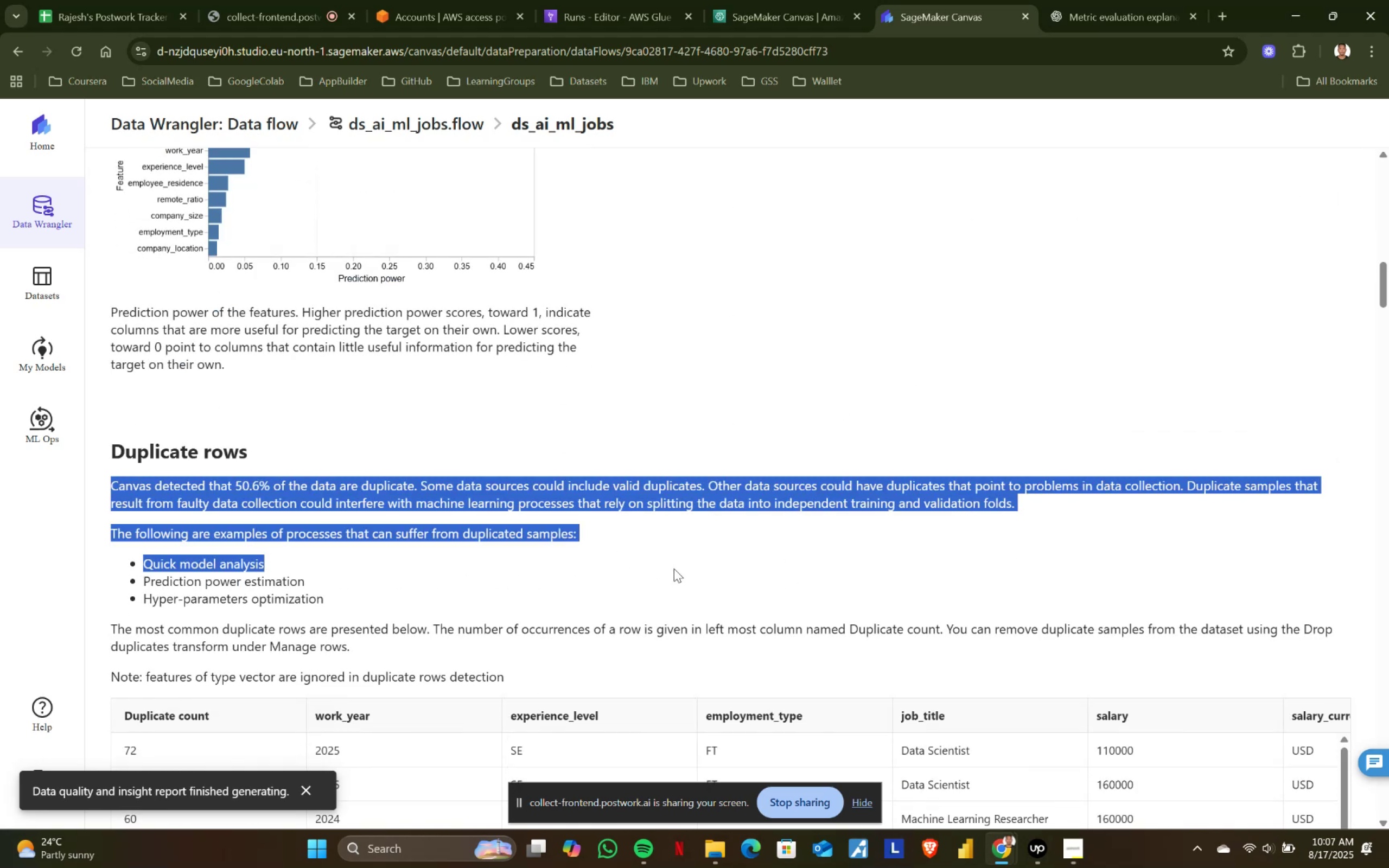 
left_click([674, 569])
 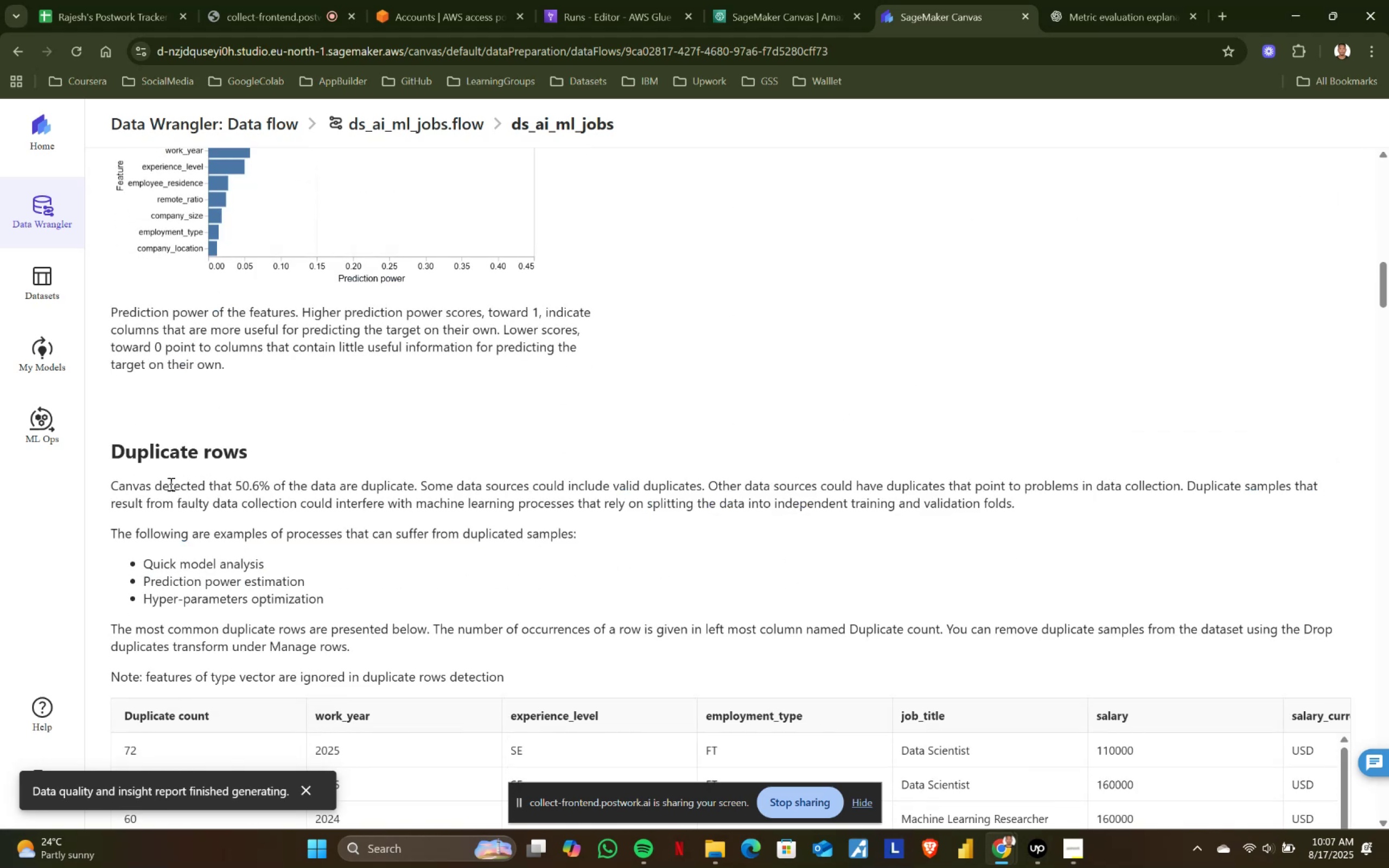 
left_click_drag(start_coordinate=[109, 482], to_coordinate=[602, 585])
 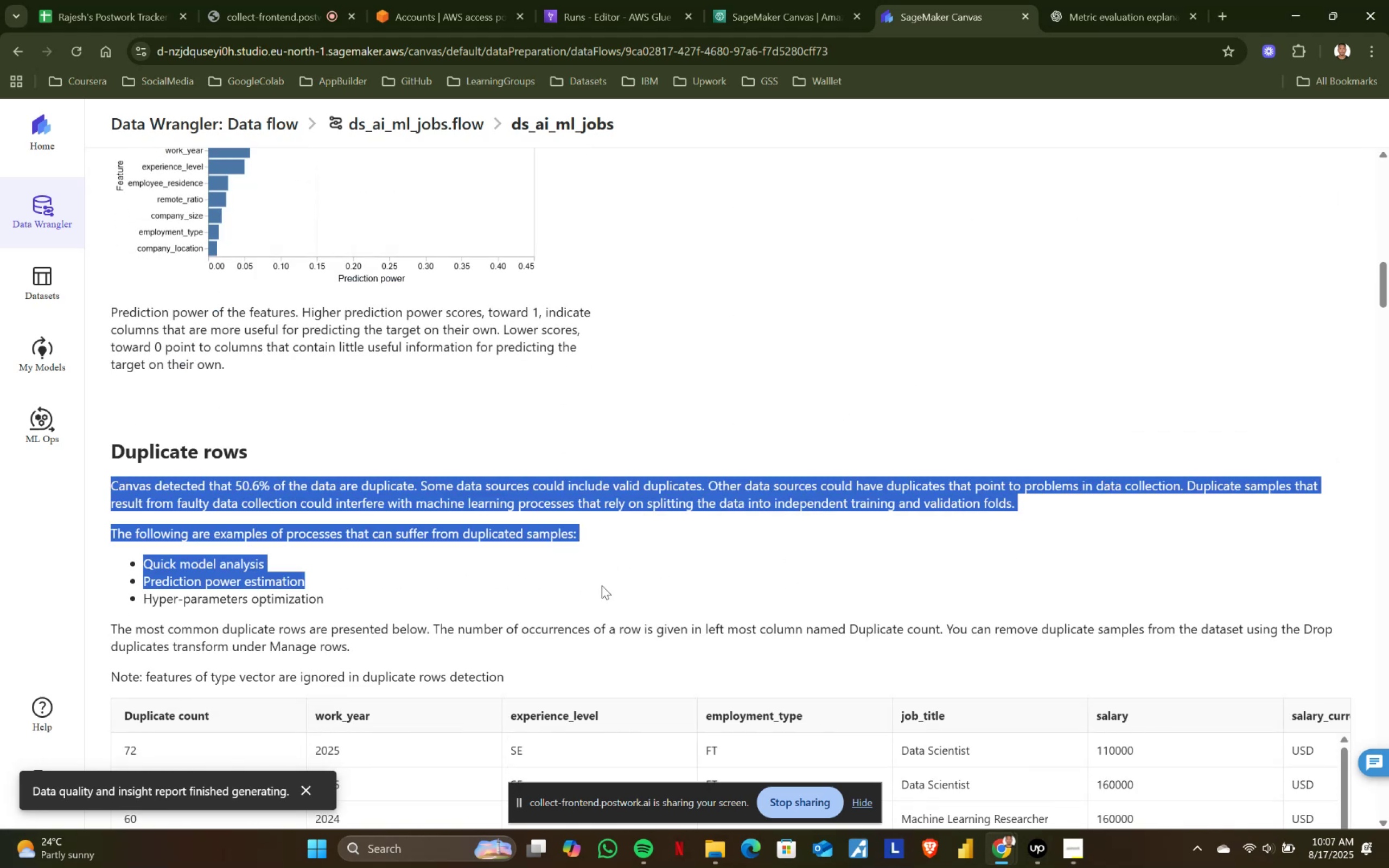 
left_click([602, 585])
 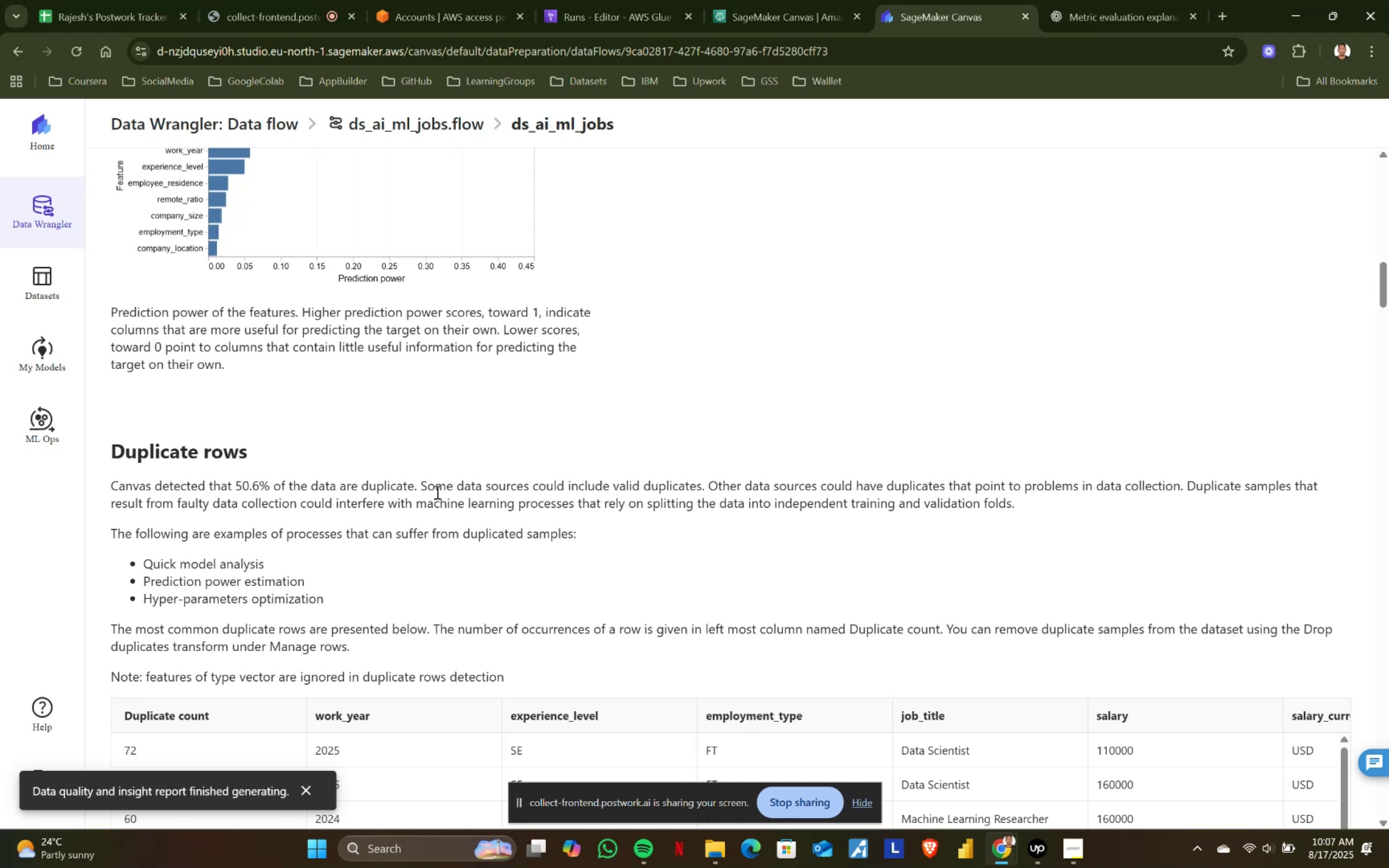 
left_click_drag(start_coordinate=[422, 481], to_coordinate=[684, 594])
 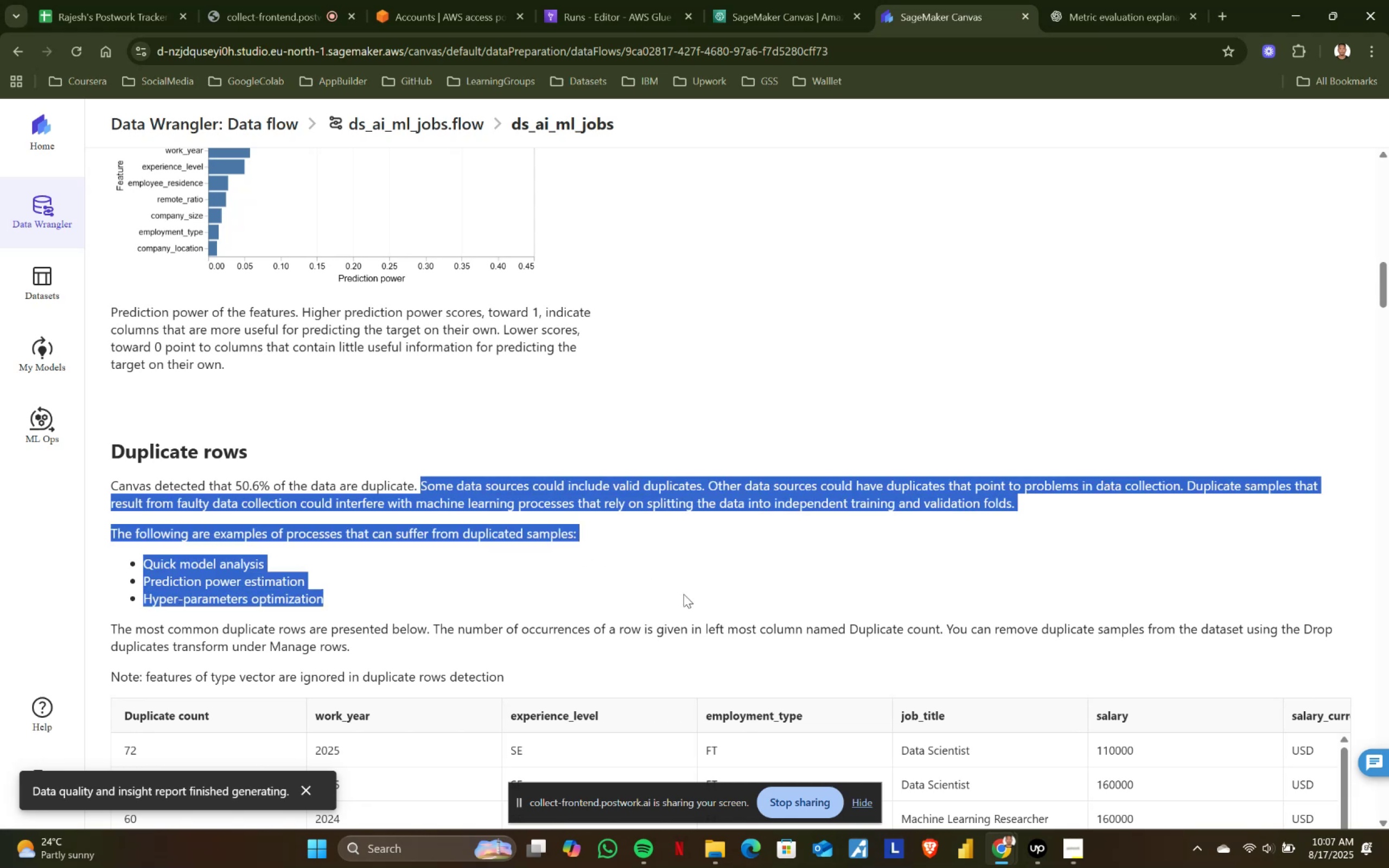 
left_click([684, 594])
 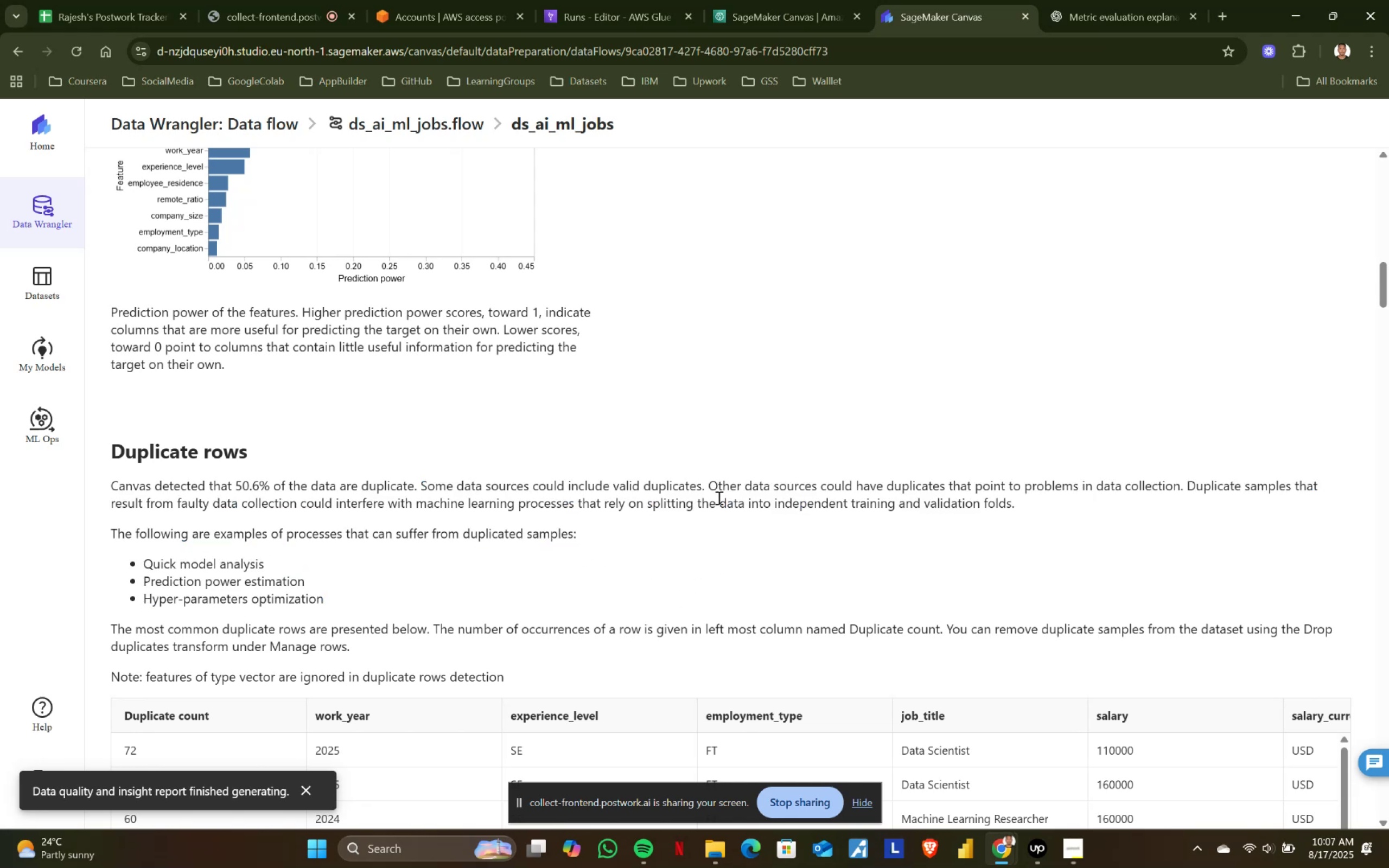 
left_click_drag(start_coordinate=[705, 477], to_coordinate=[872, 578])
 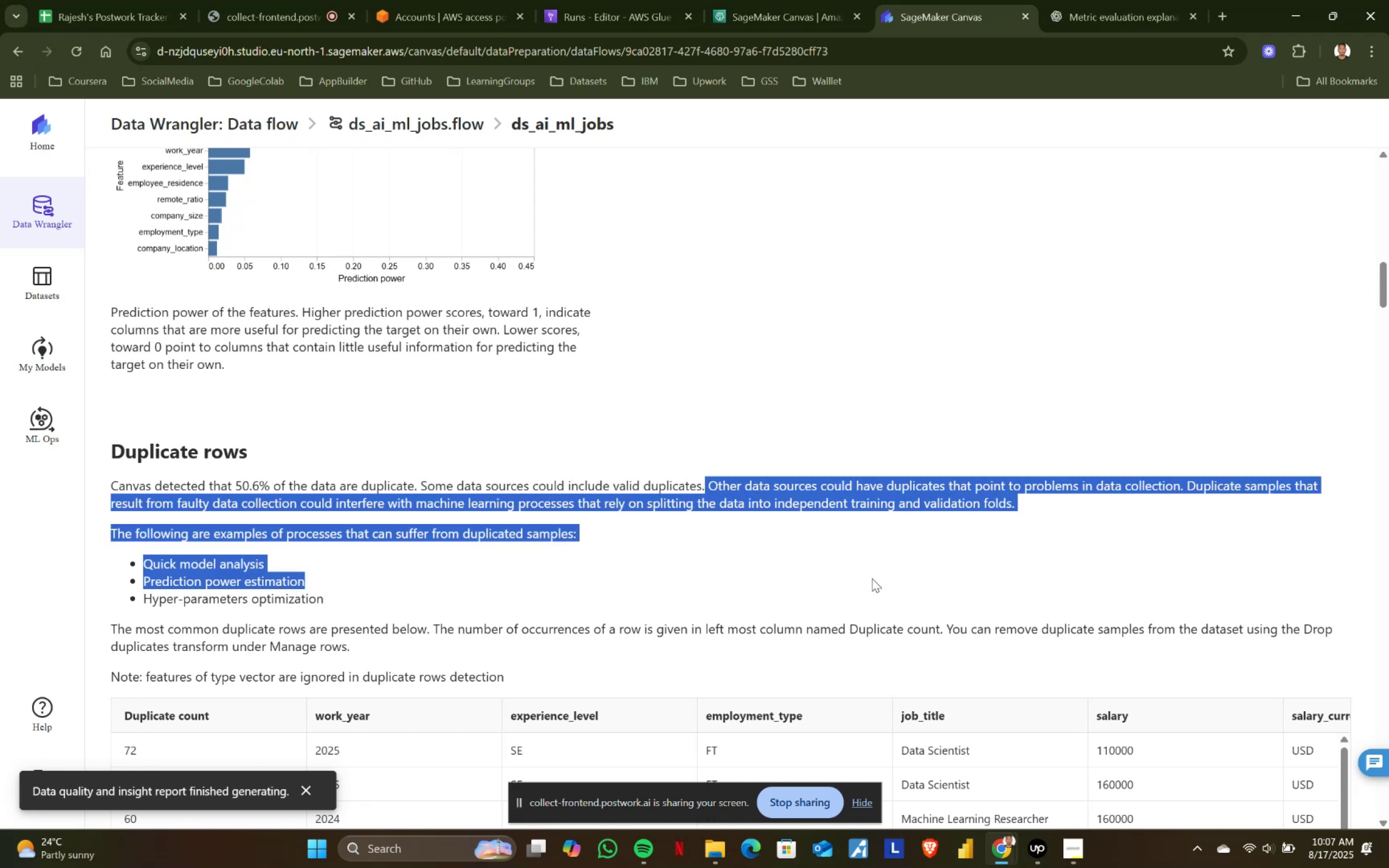 
left_click([872, 578])
 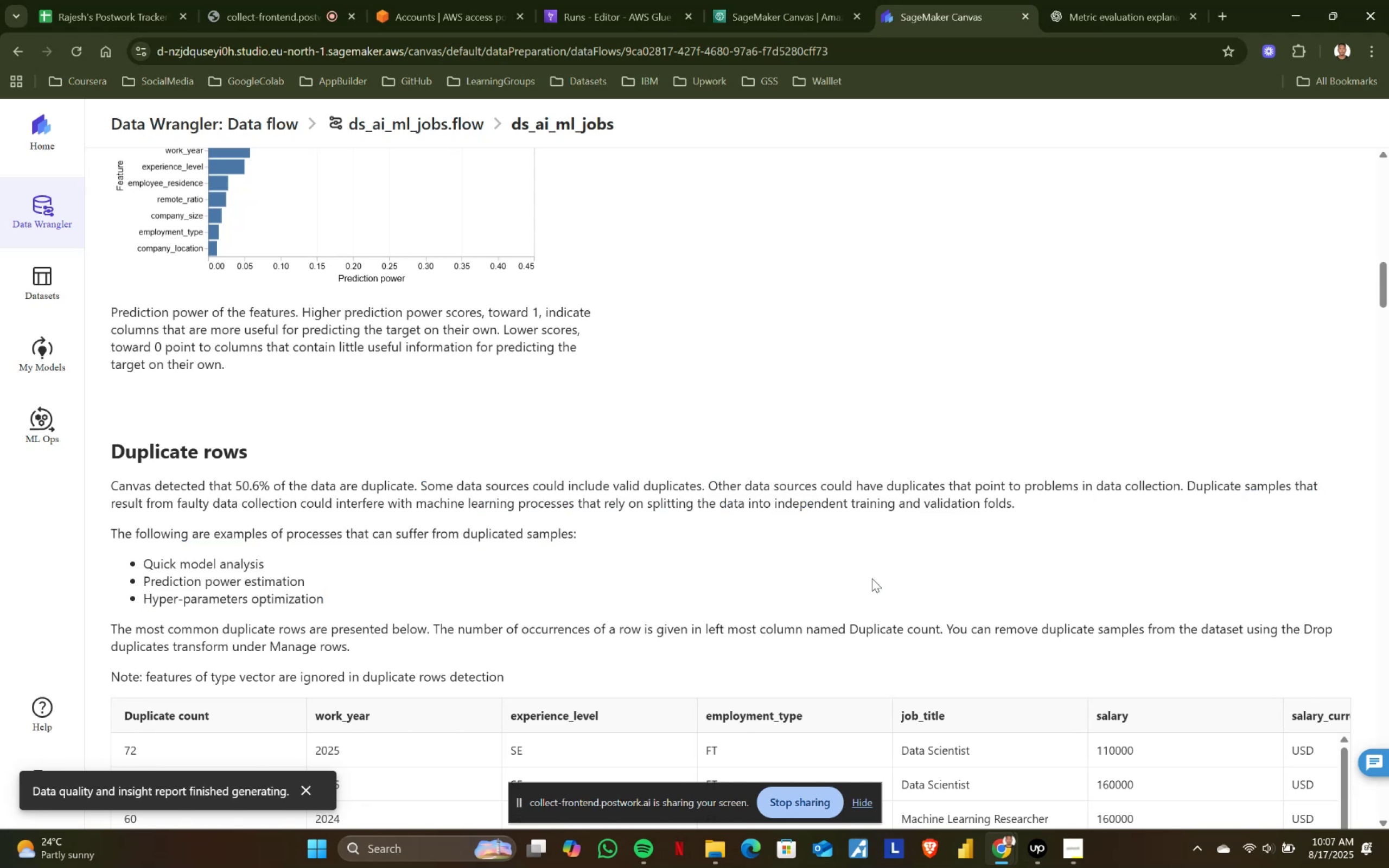 
scroll: coordinate [872, 578], scroll_direction: down, amount: 1.0
 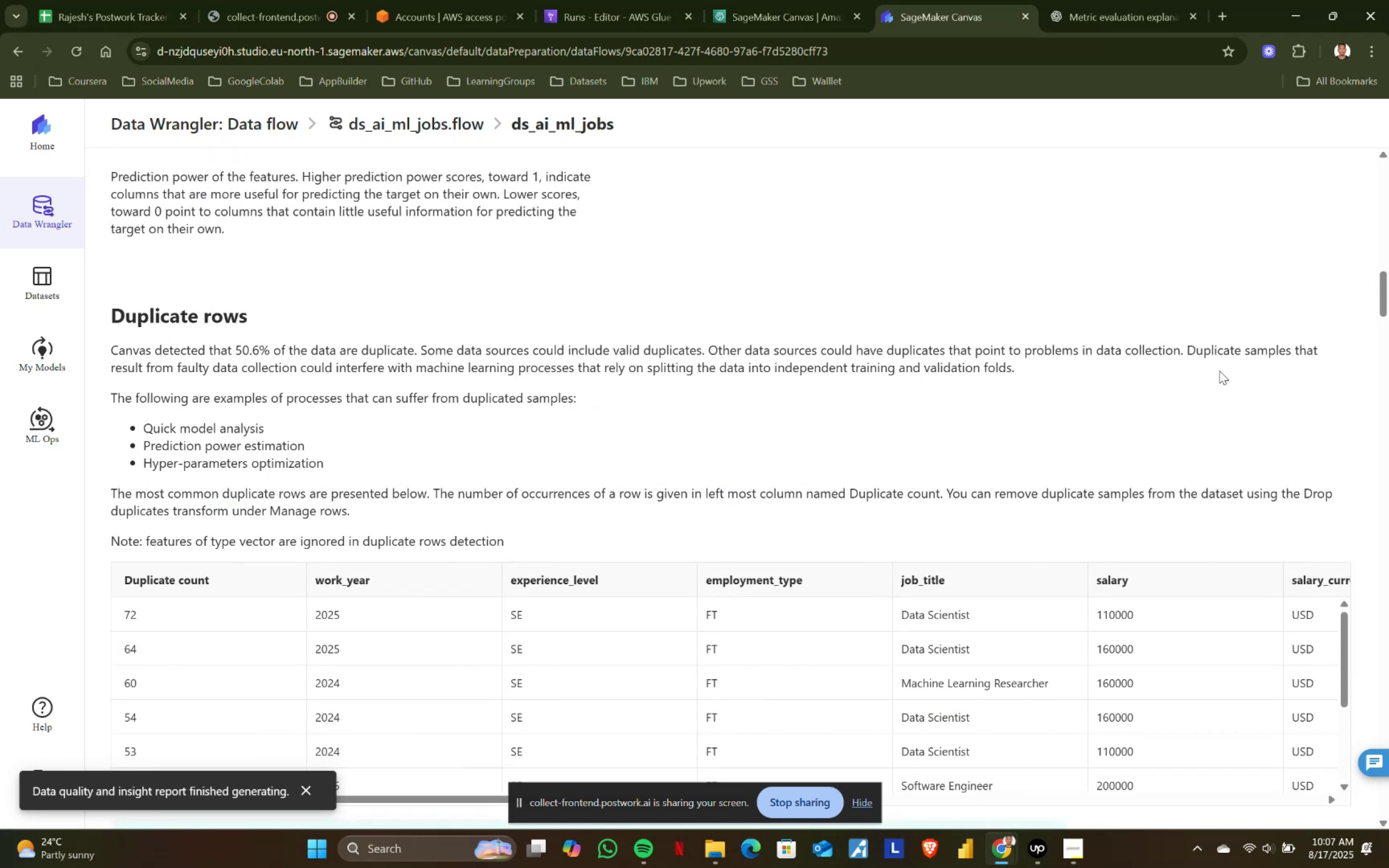 
left_click_drag(start_coordinate=[1192, 347], to_coordinate=[1207, 412])
 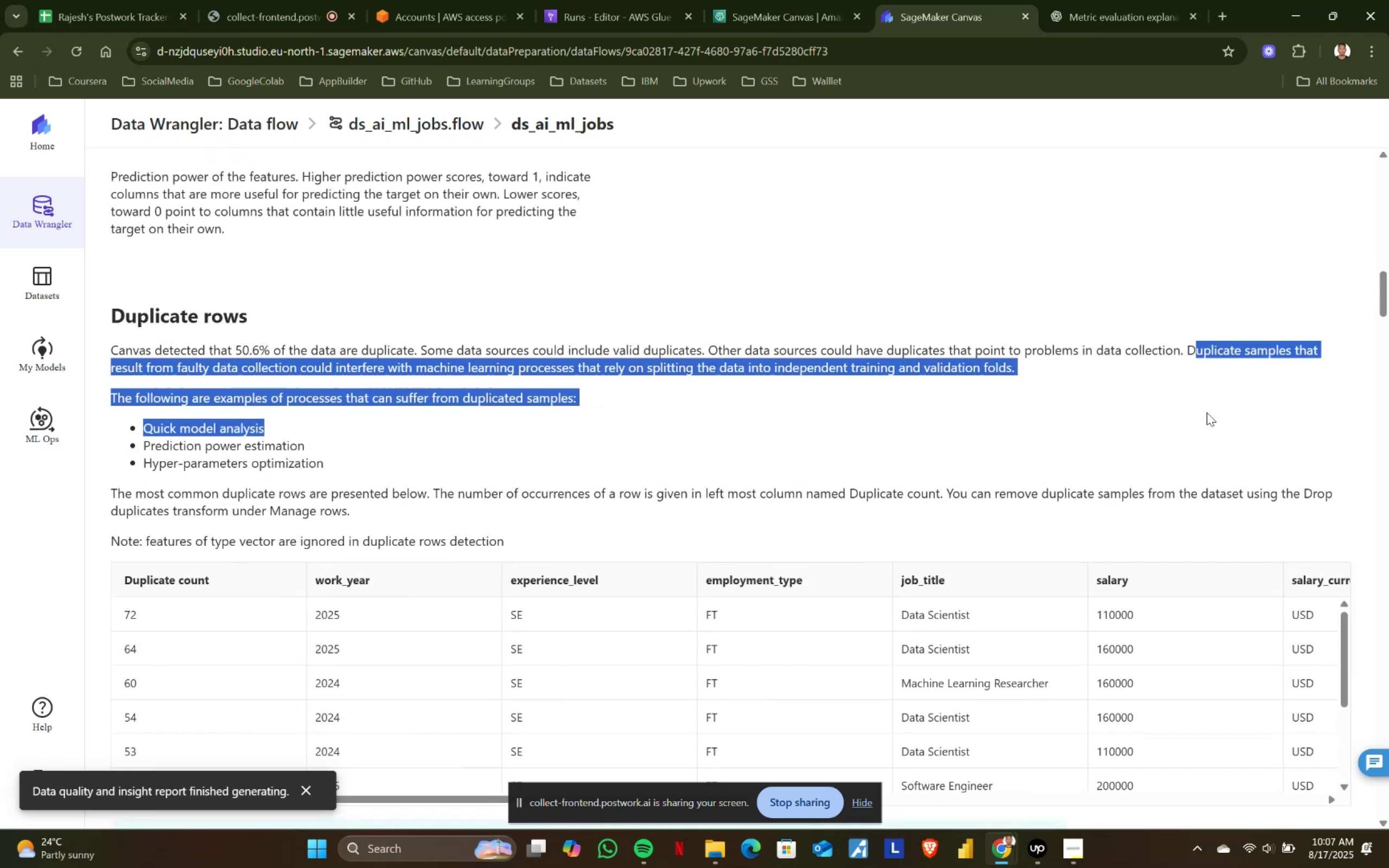 
left_click([1207, 412])
 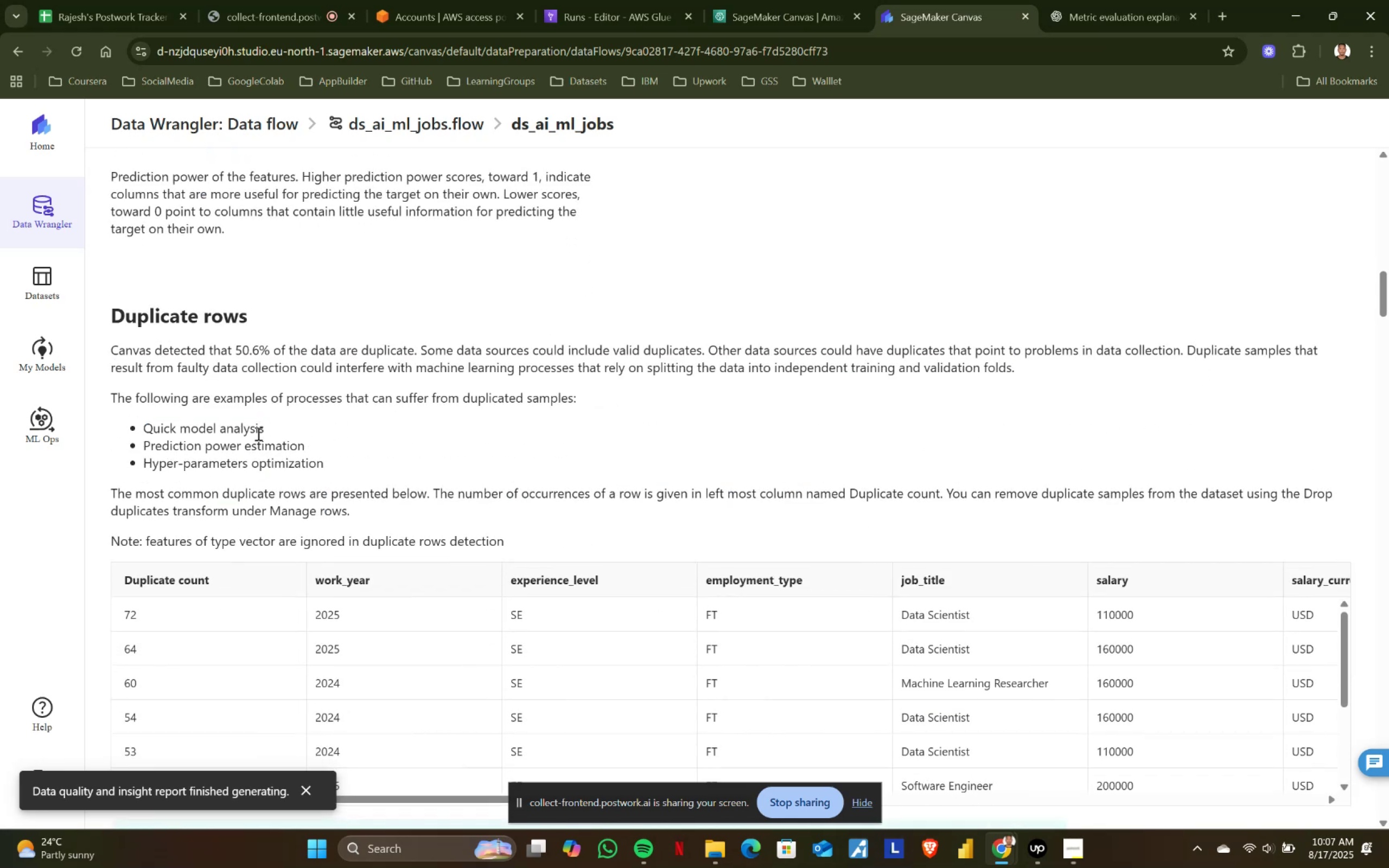 
scroll: coordinate [343, 475], scroll_direction: down, amount: 1.0
 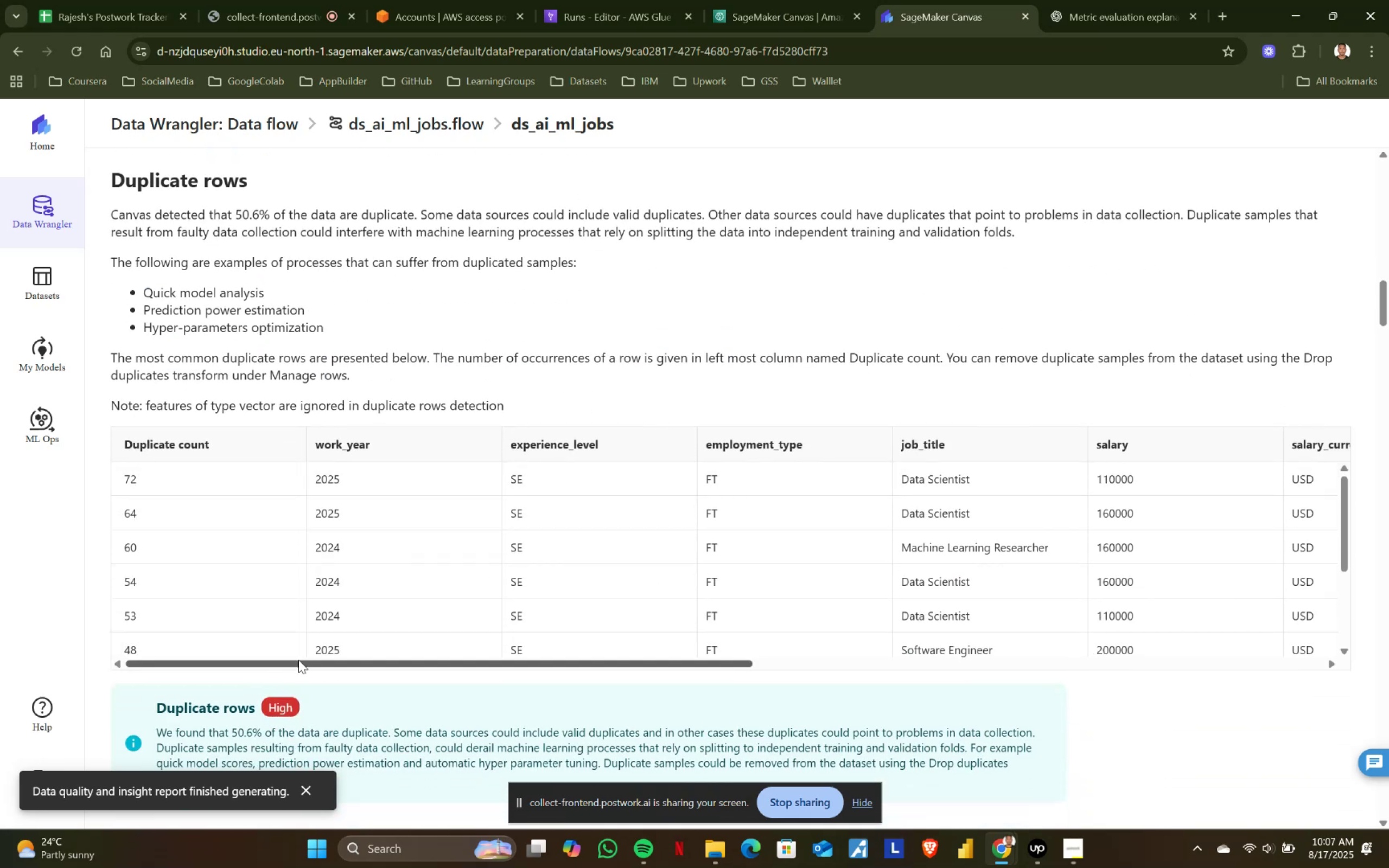 
left_click_drag(start_coordinate=[340, 662], to_coordinate=[310, 655])
 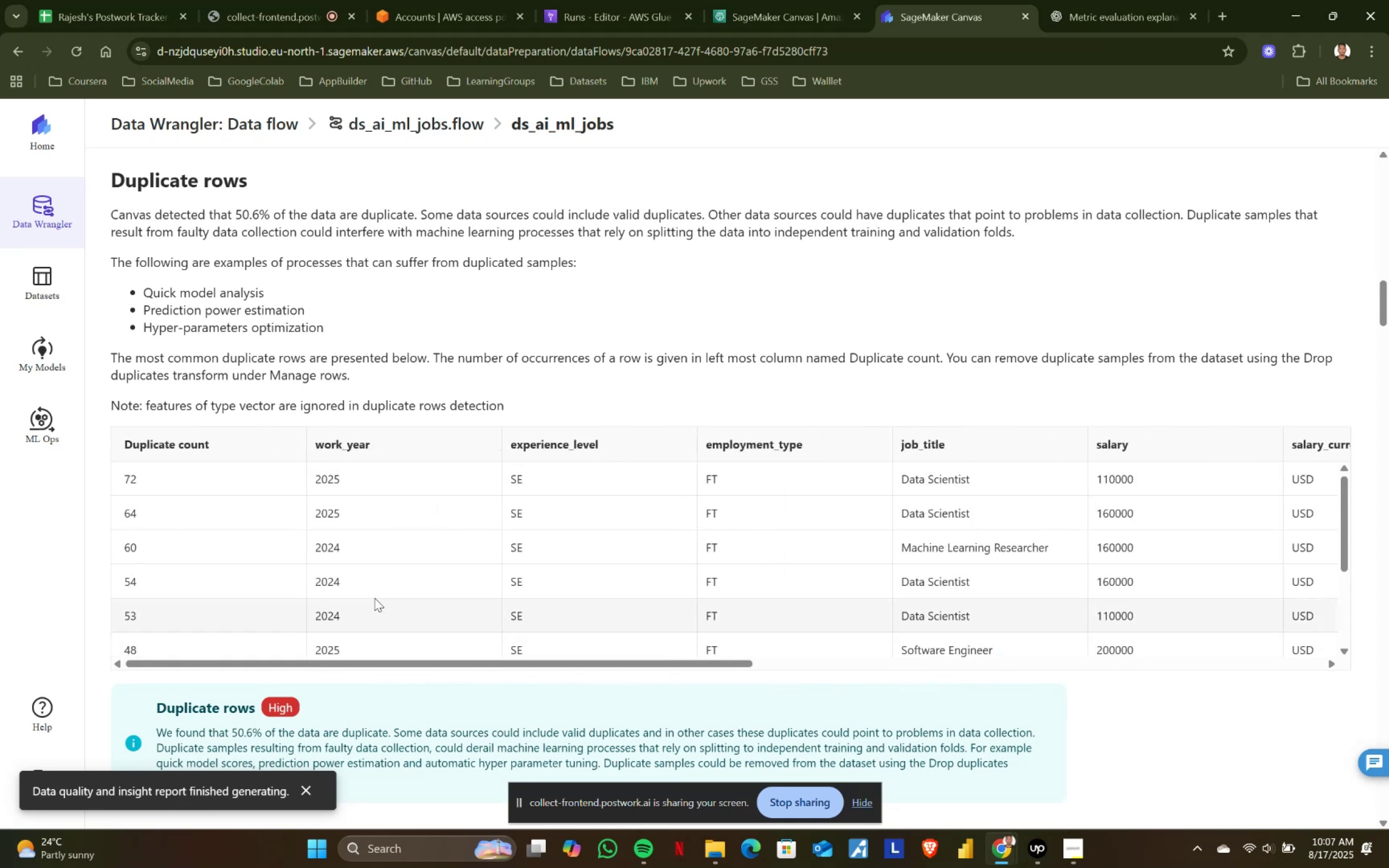 
scroll: coordinate [399, 580], scroll_direction: down, amount: 7.0
 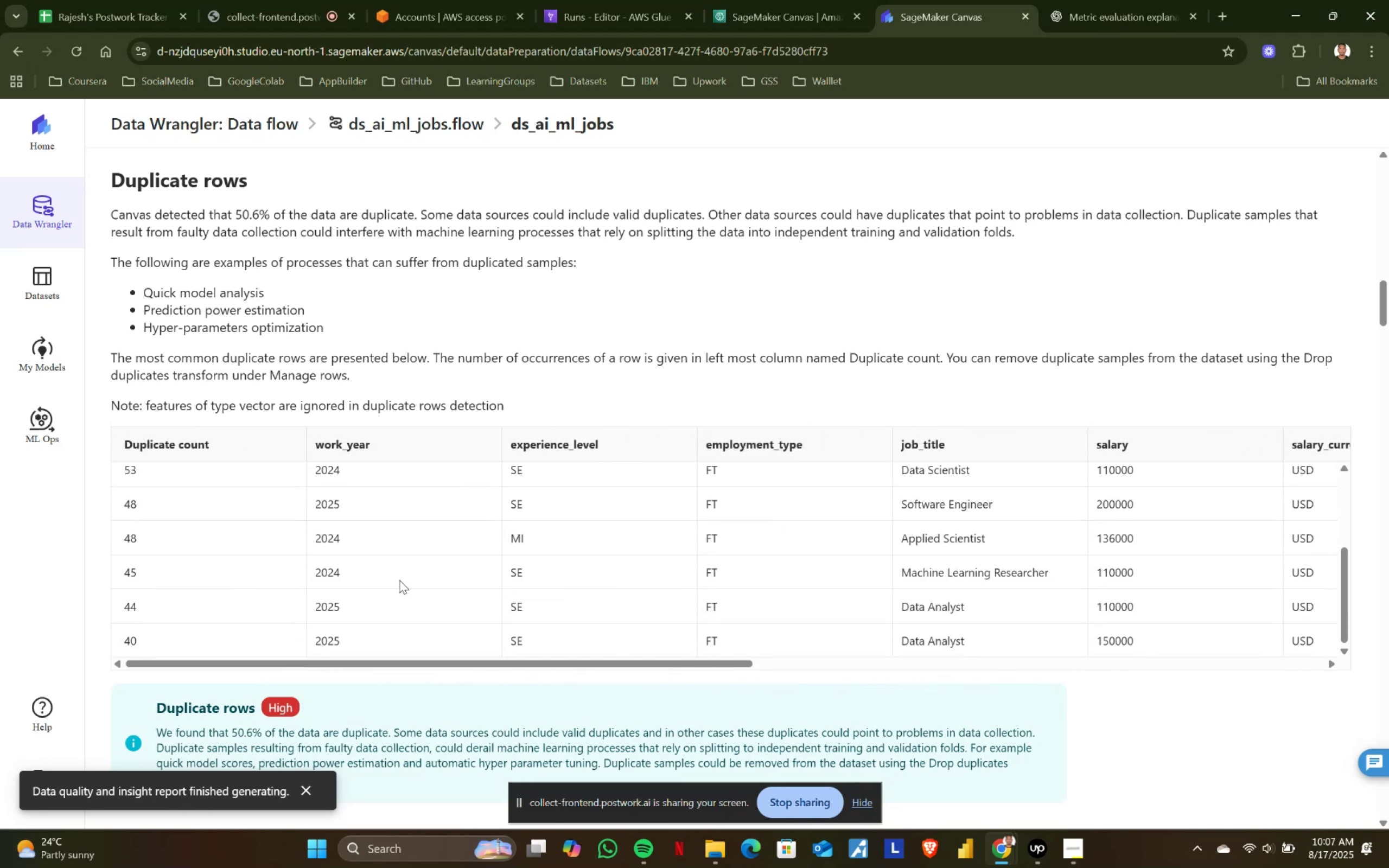 
scroll: coordinate [399, 580], scroll_direction: up, amount: 4.0
 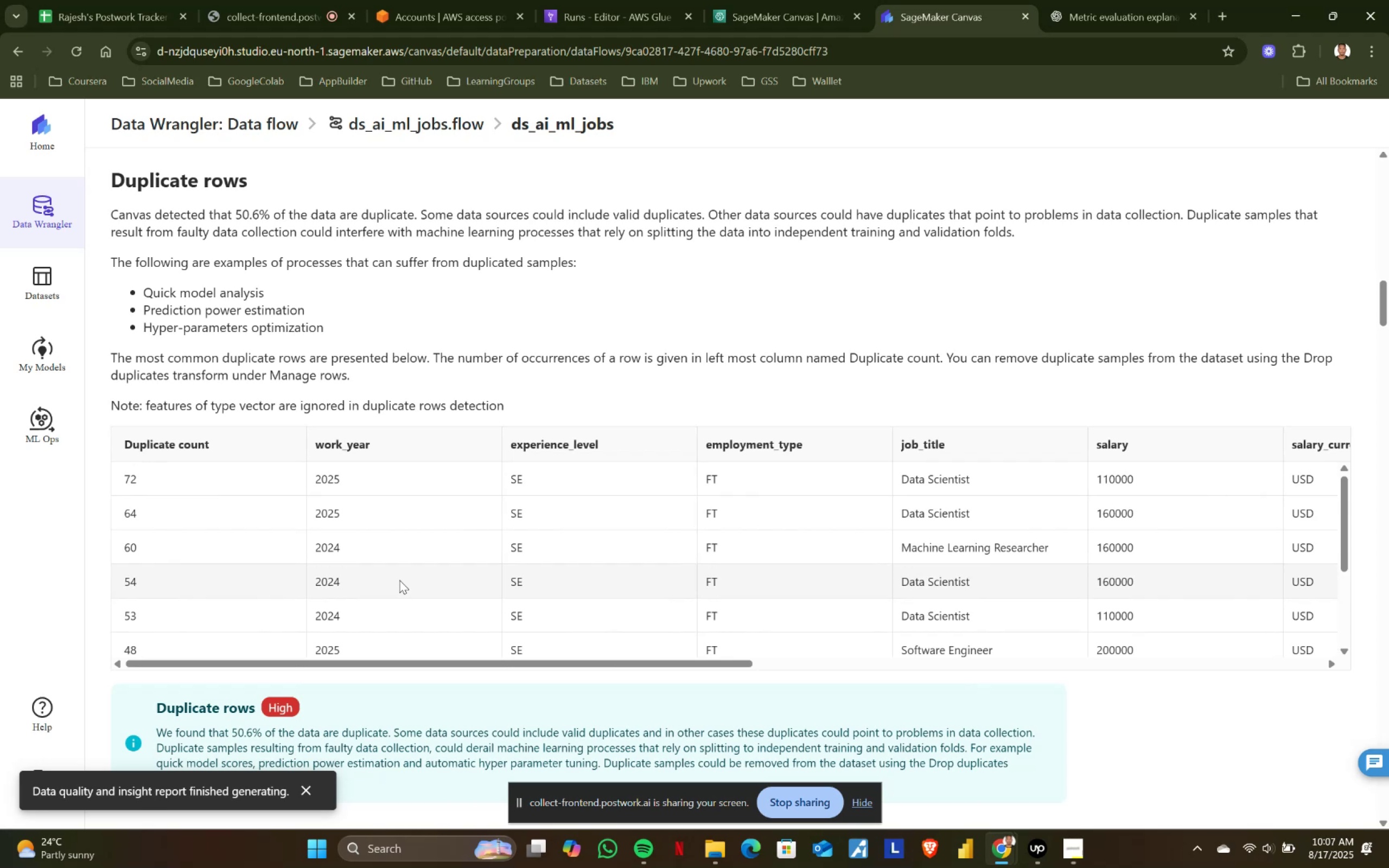 
scroll: coordinate [646, 352], scroll_direction: down, amount: 5.0
 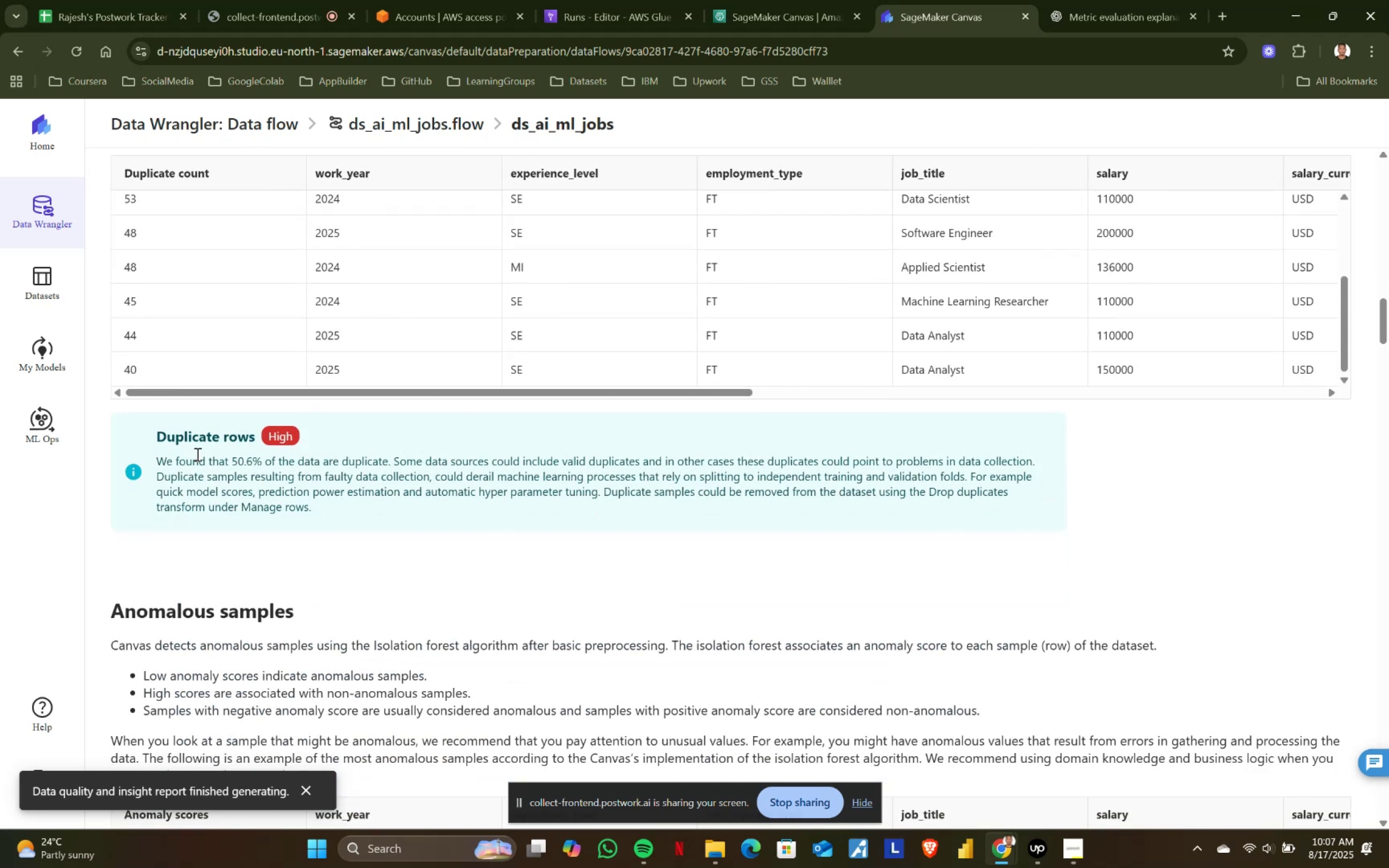 
left_click_drag(start_coordinate=[154, 456], to_coordinate=[332, 518])
 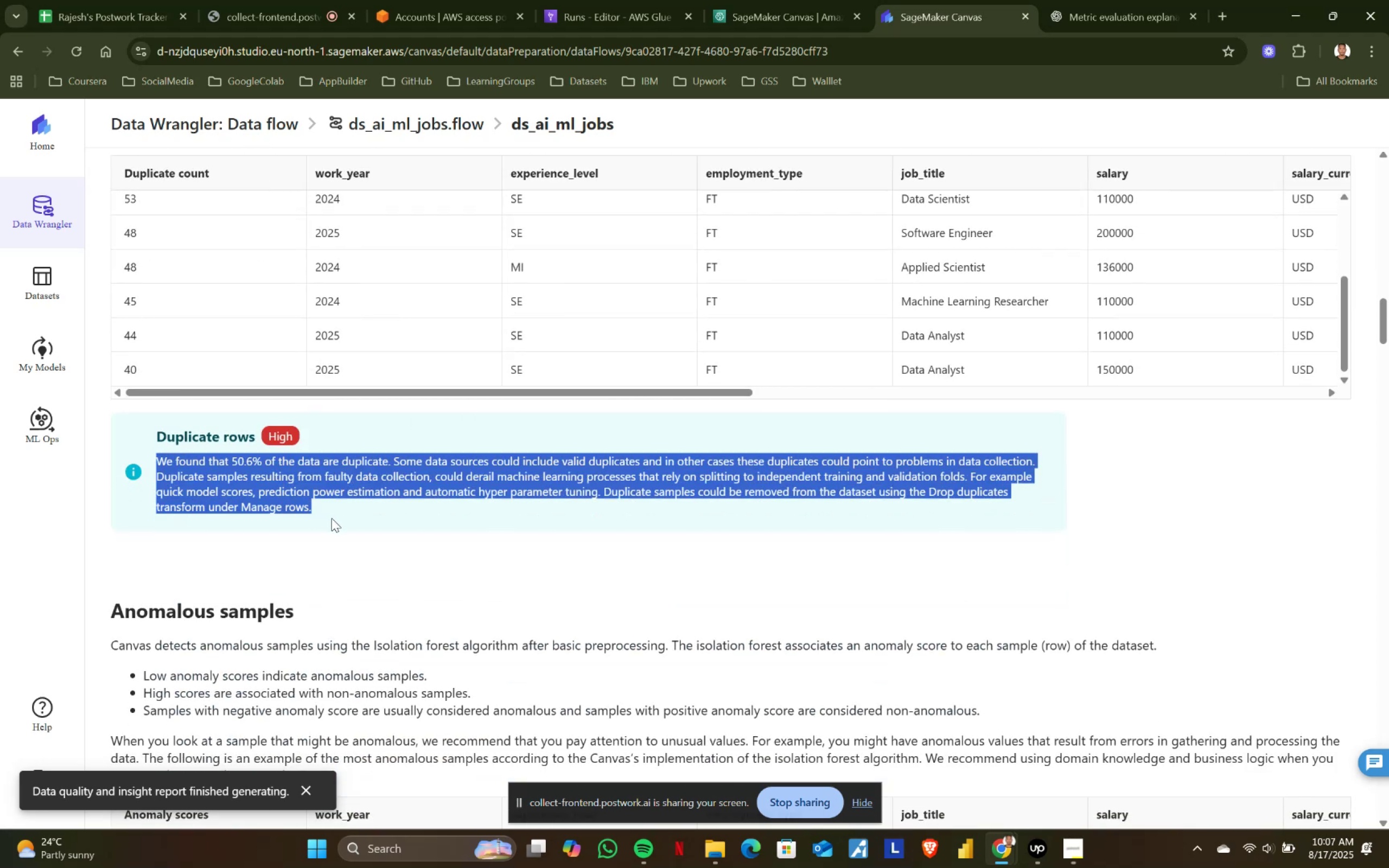 
left_click([332, 518])
 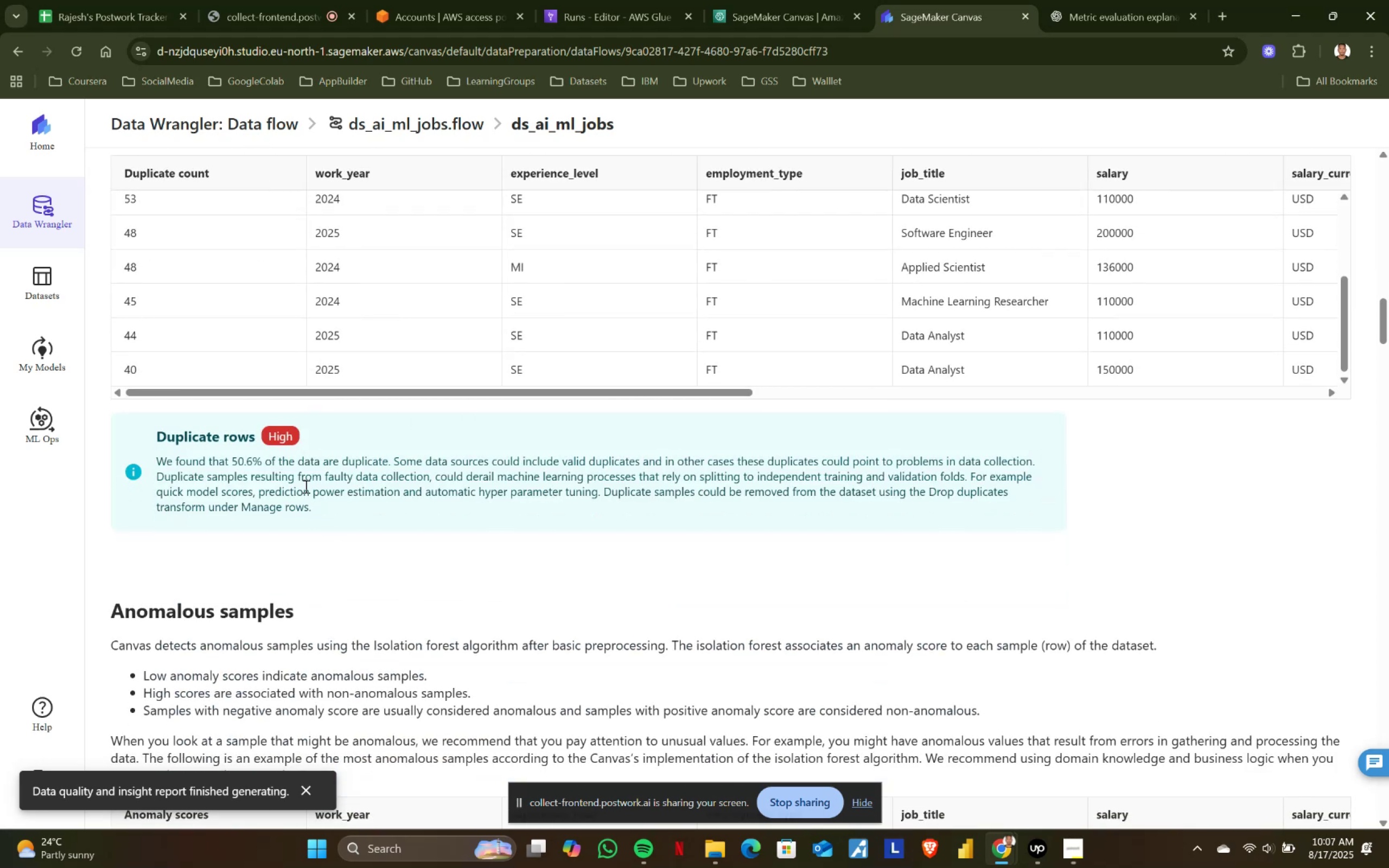 
left_click_drag(start_coordinate=[278, 458], to_coordinate=[365, 515])
 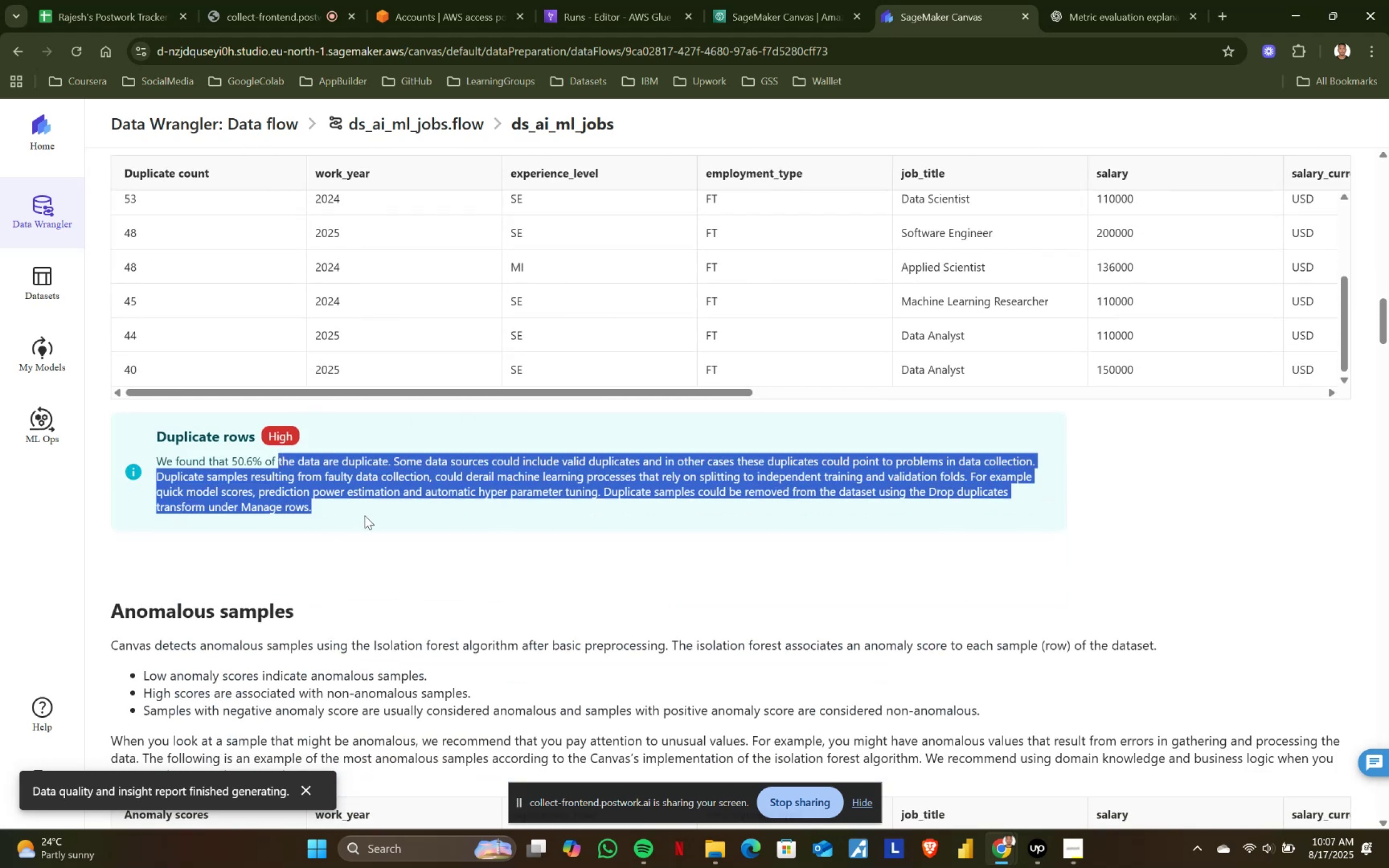 
left_click([365, 515])
 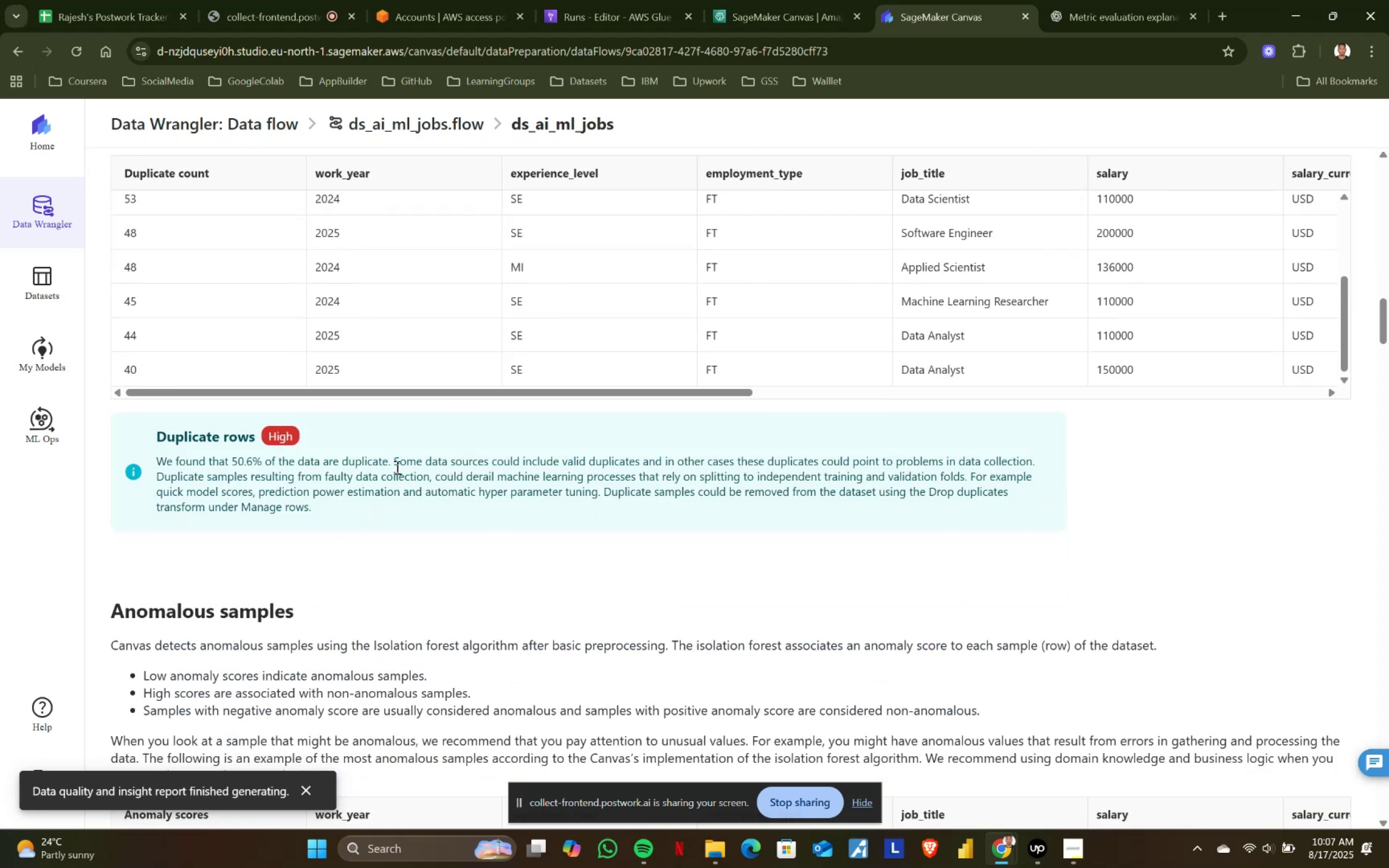 
left_click_drag(start_coordinate=[396, 458], to_coordinate=[445, 531])
 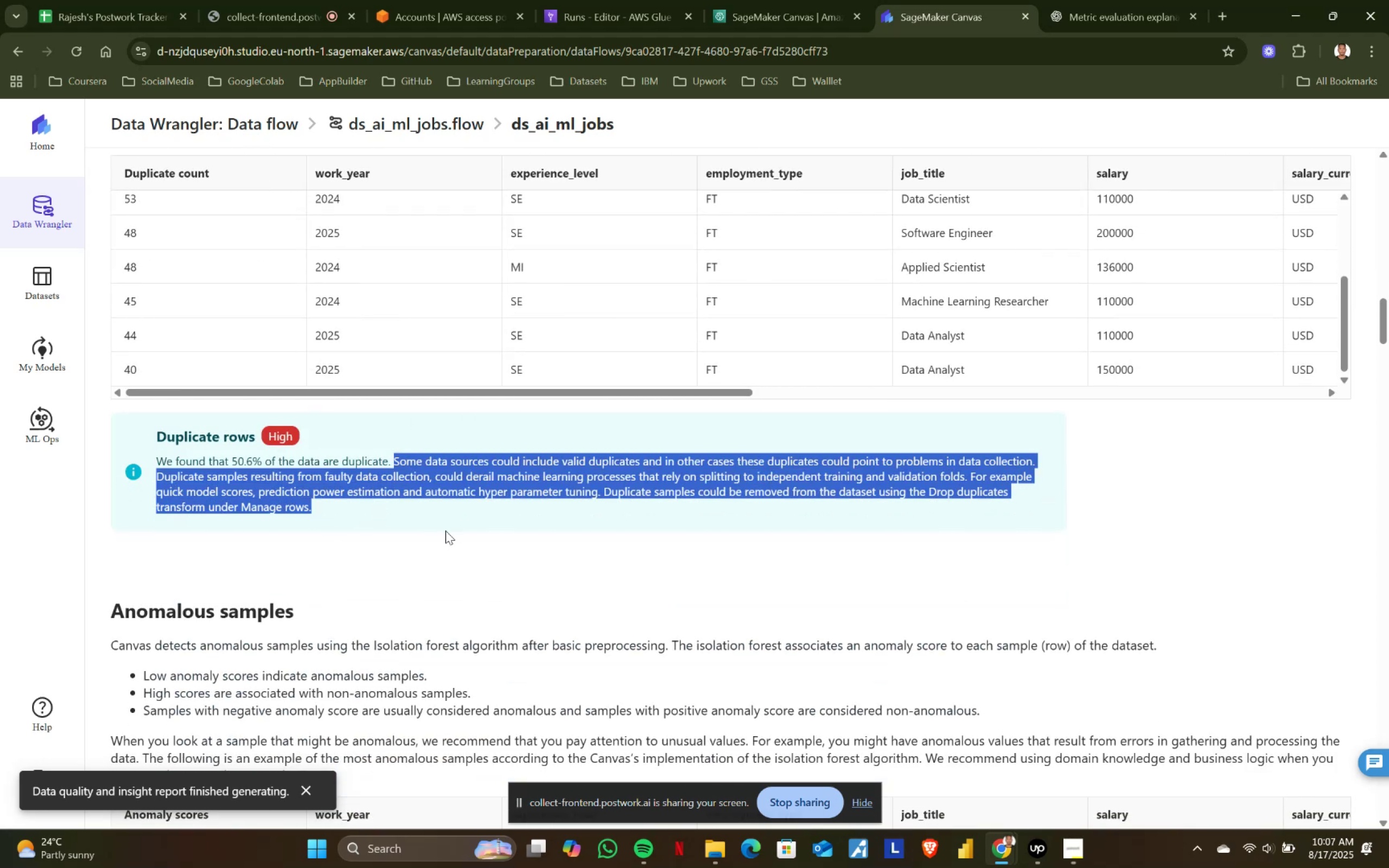 
left_click([445, 531])
 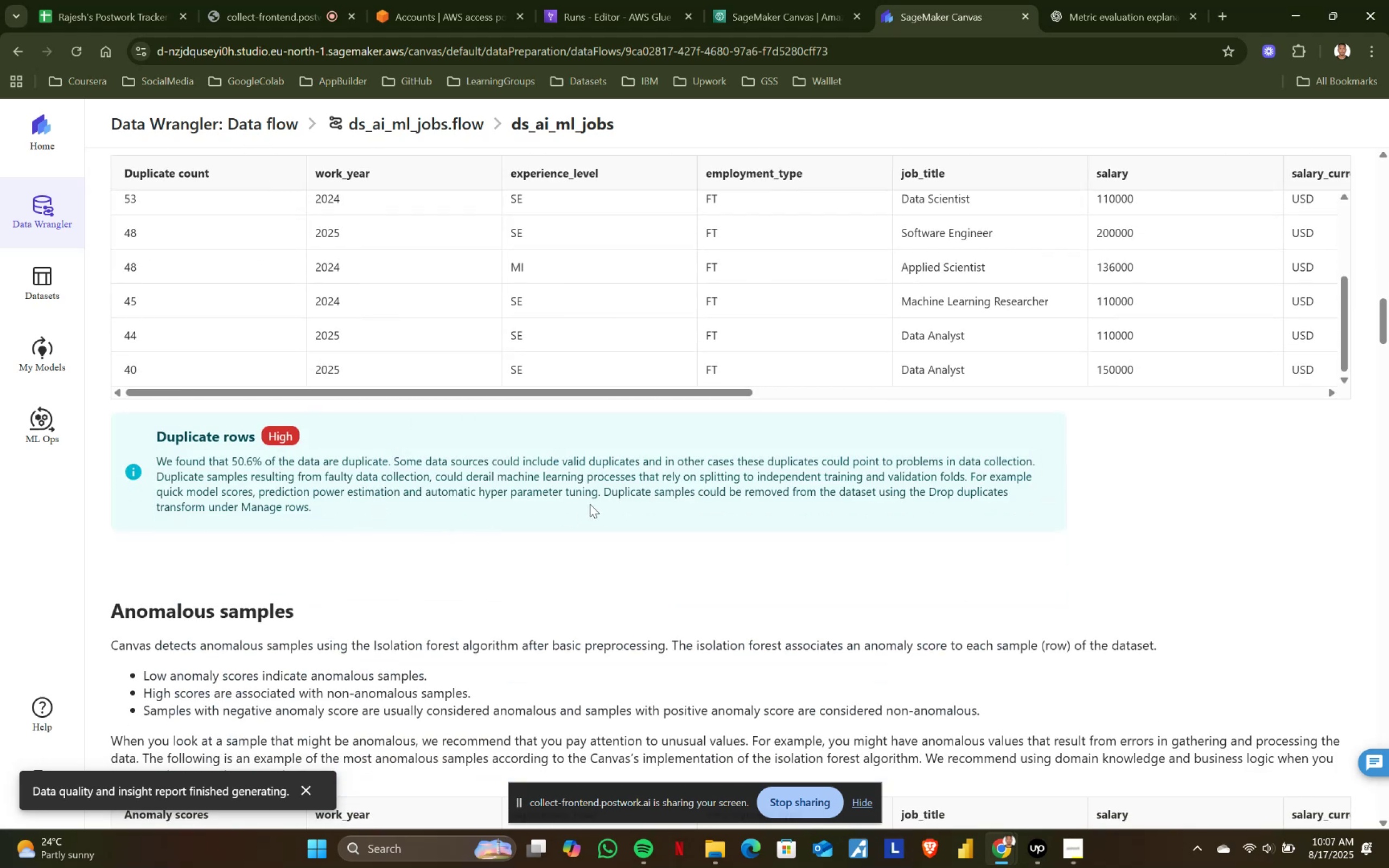 
left_click_drag(start_coordinate=[691, 457], to_coordinate=[774, 560])
 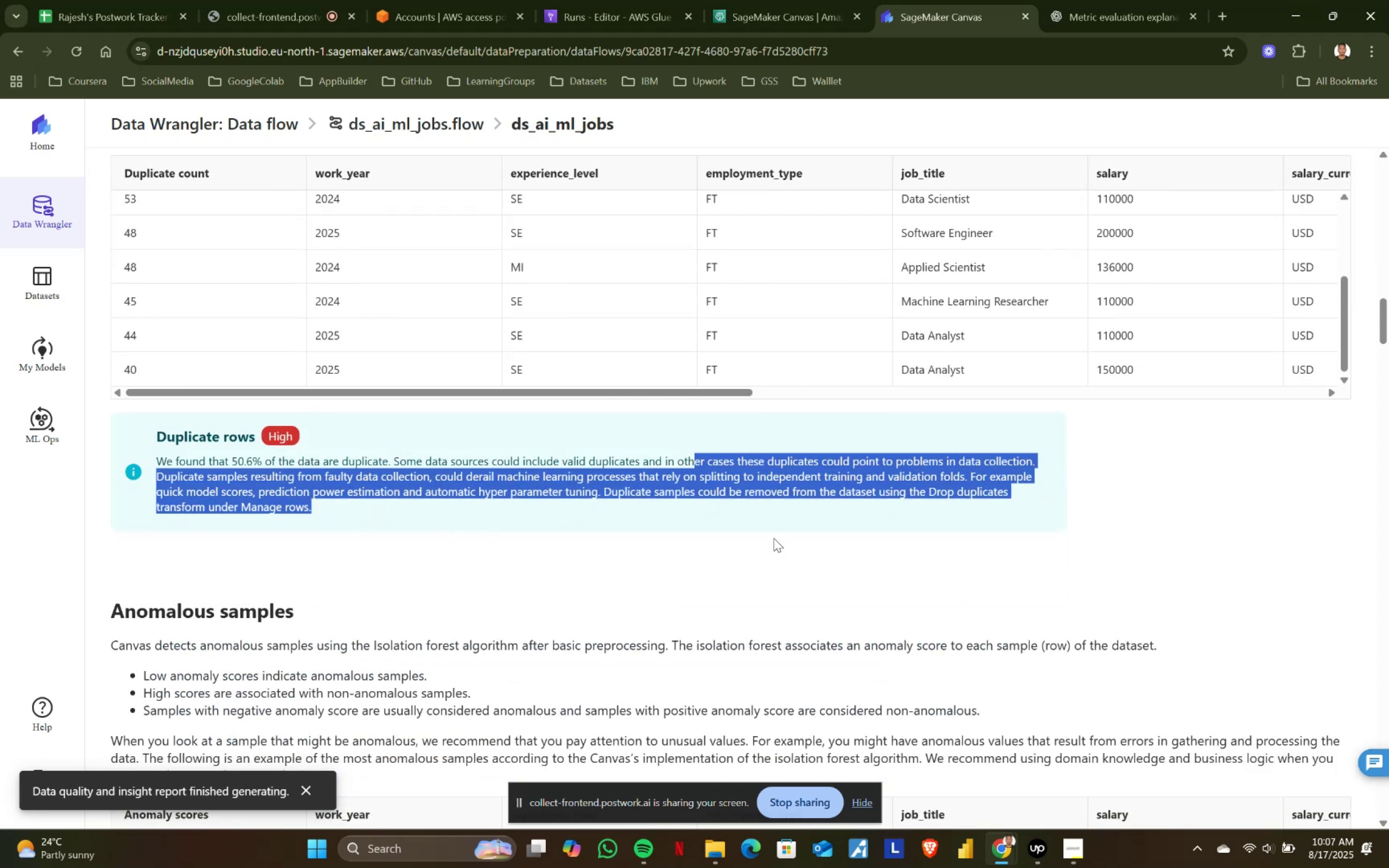 
left_click([774, 536])
 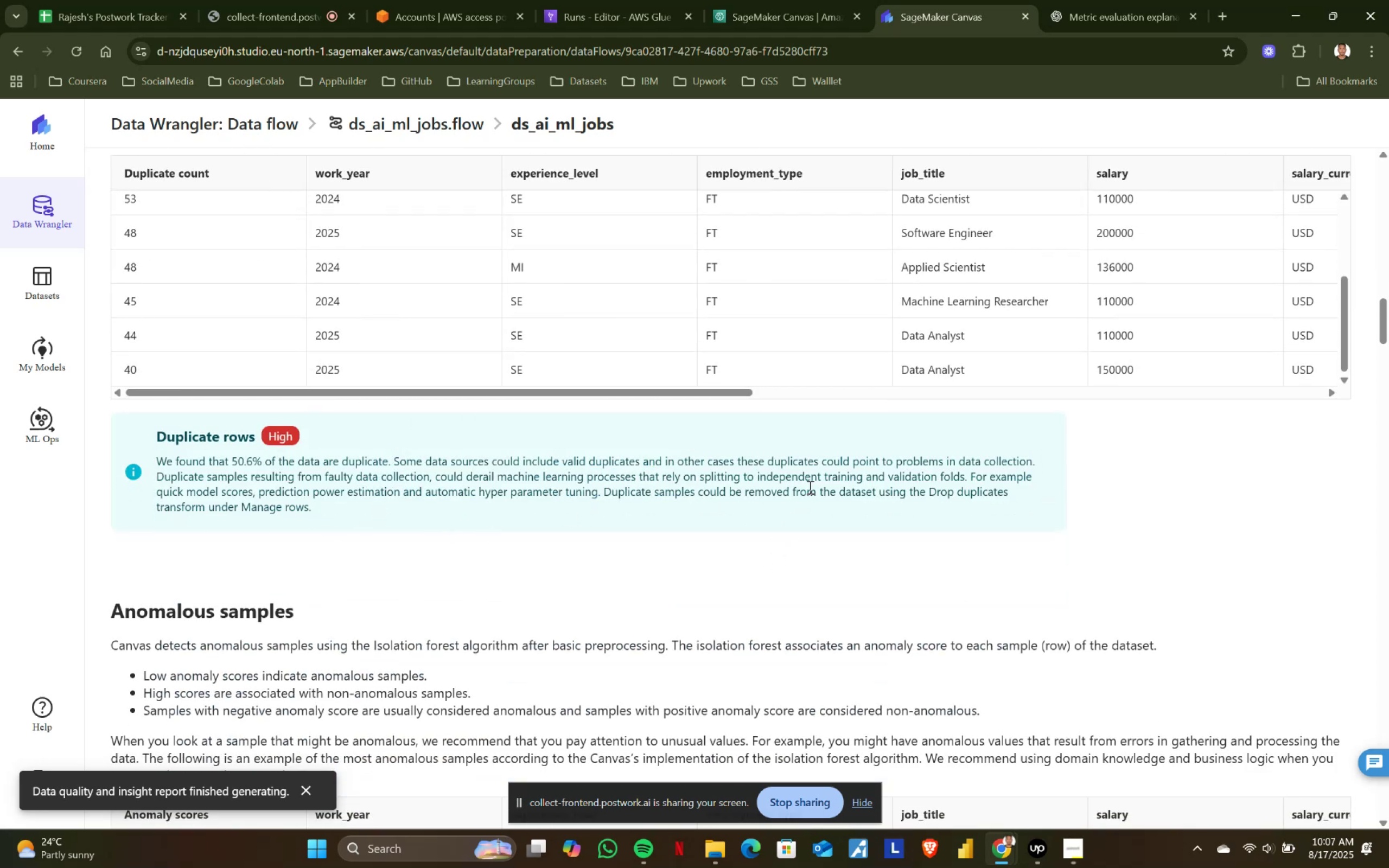 
left_click_drag(start_coordinate=[808, 470], to_coordinate=[900, 525])
 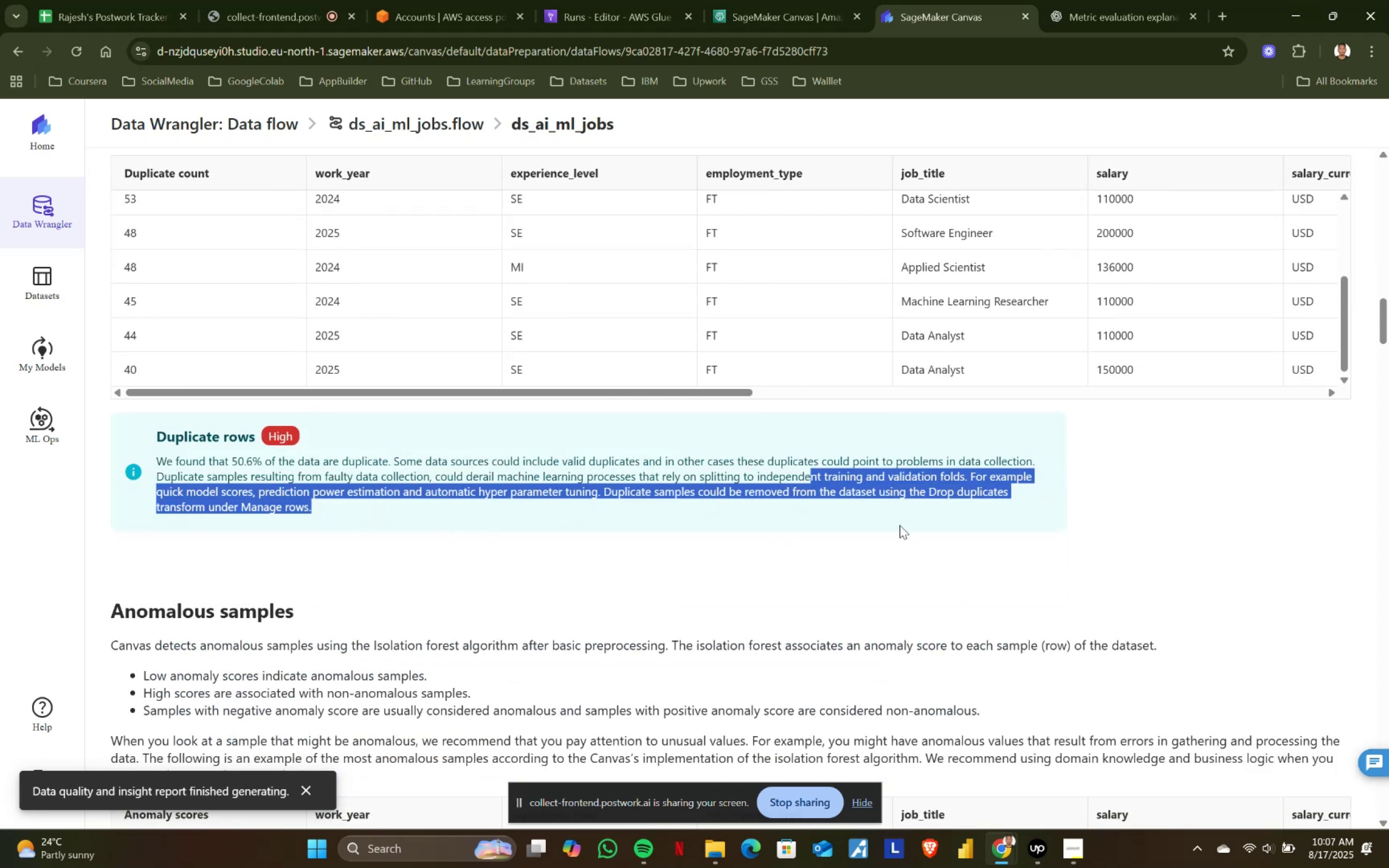 
left_click([900, 525])
 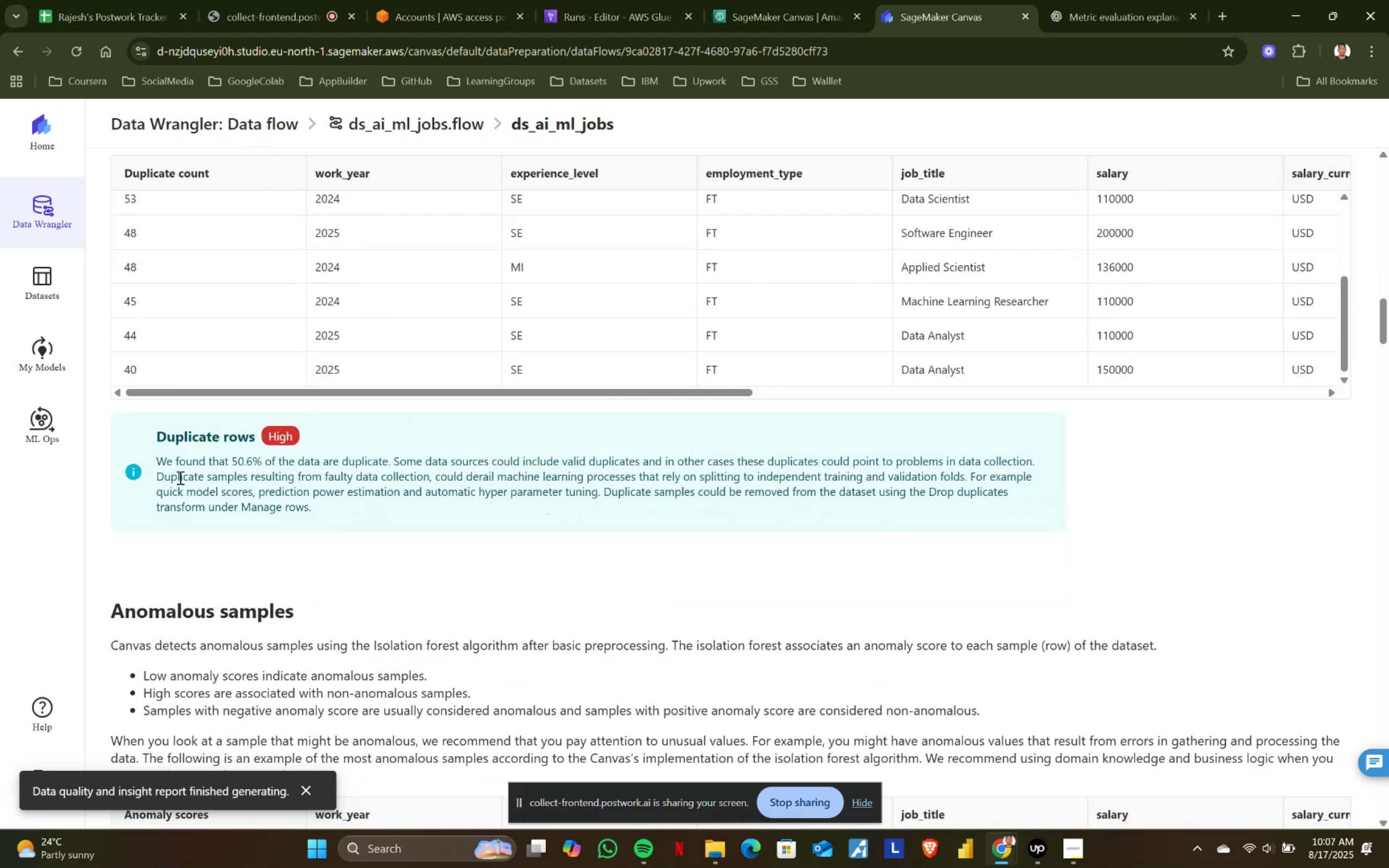 
left_click_drag(start_coordinate=[155, 475], to_coordinate=[381, 522])
 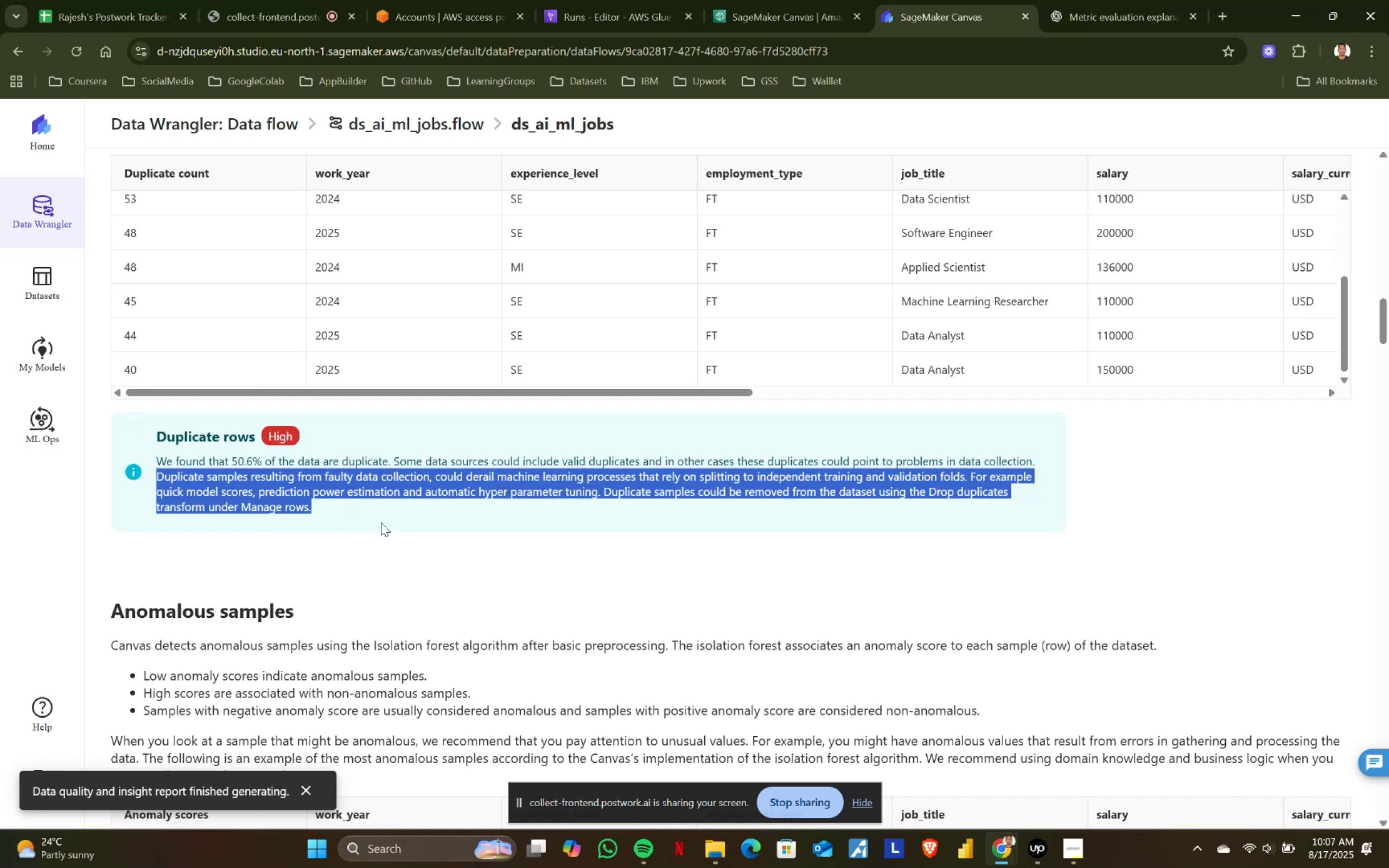 
left_click([381, 522])
 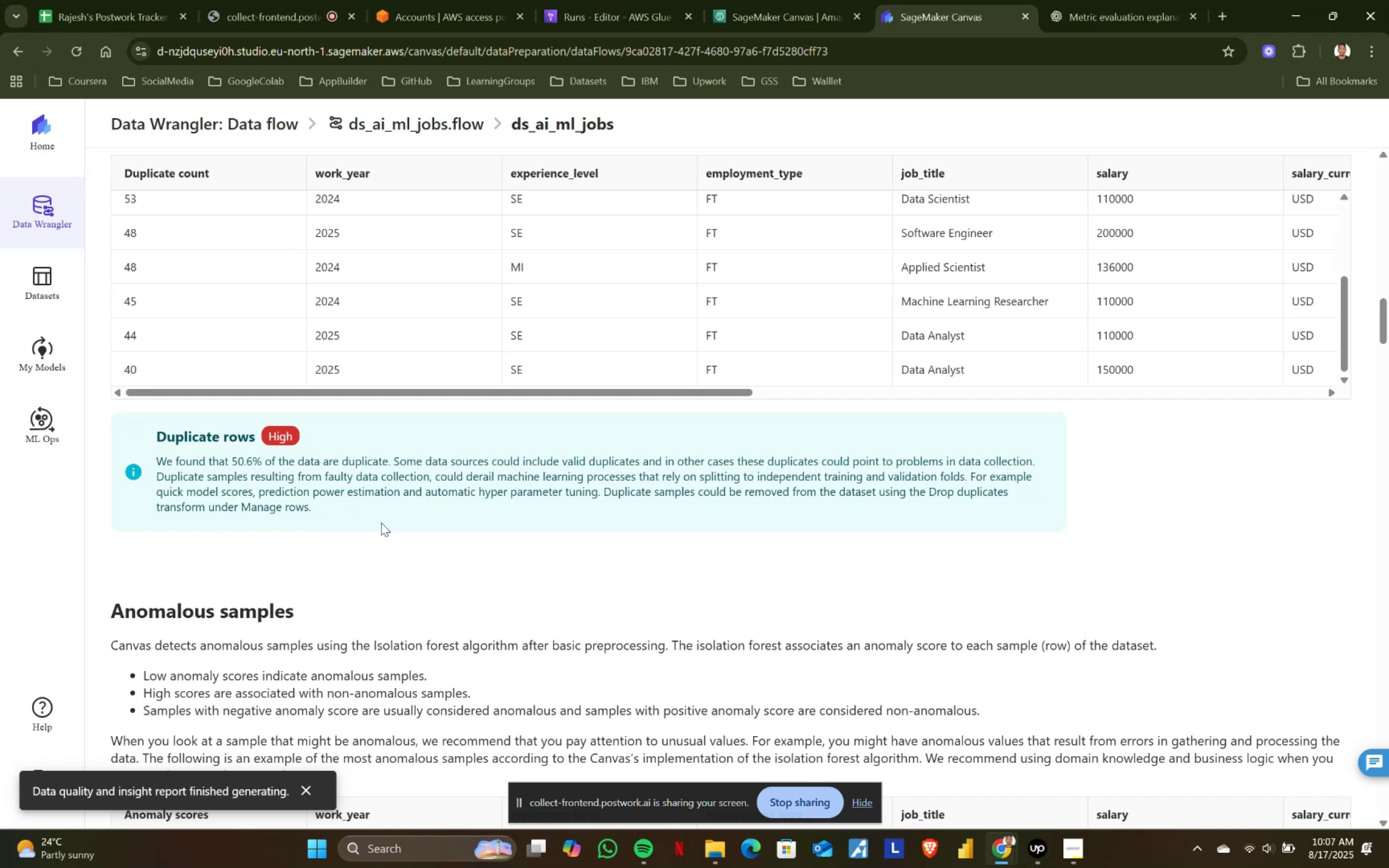 
scroll: coordinate [381, 522], scroll_direction: down, amount: 2.0
 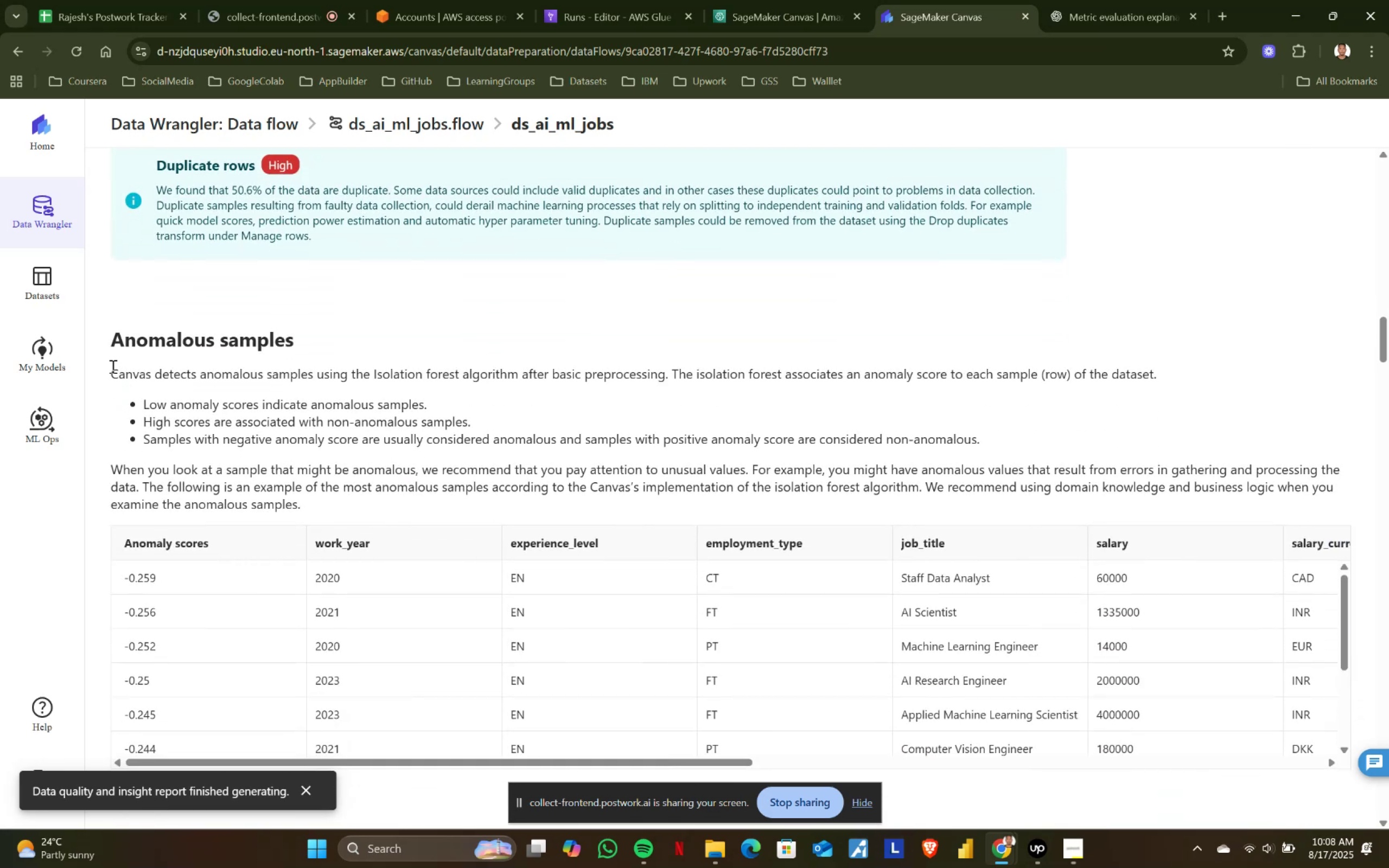 
left_click_drag(start_coordinate=[112, 366], to_coordinate=[449, 450])
 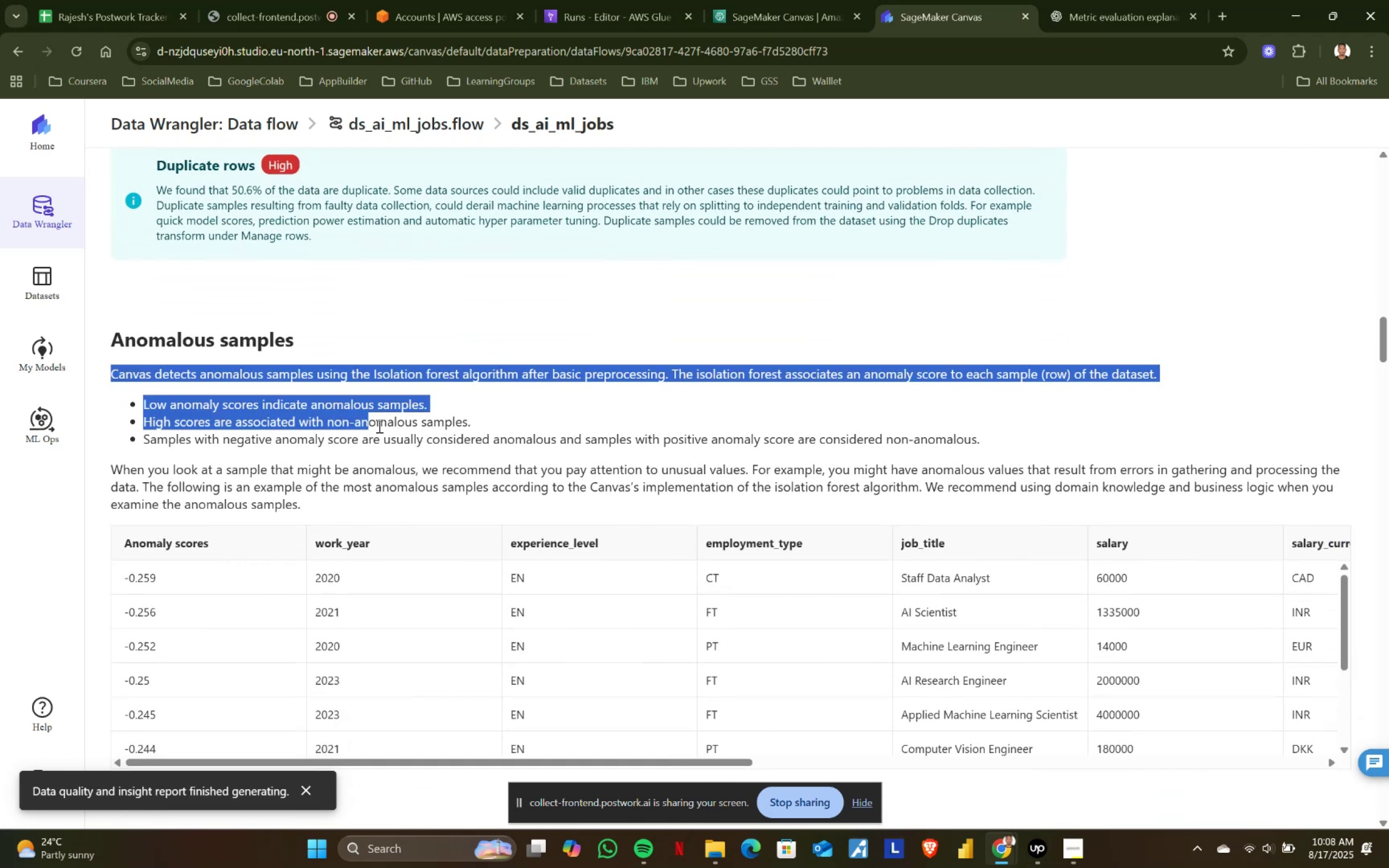 
left_click_drag(start_coordinate=[467, 458], to_coordinate=[486, 465])
 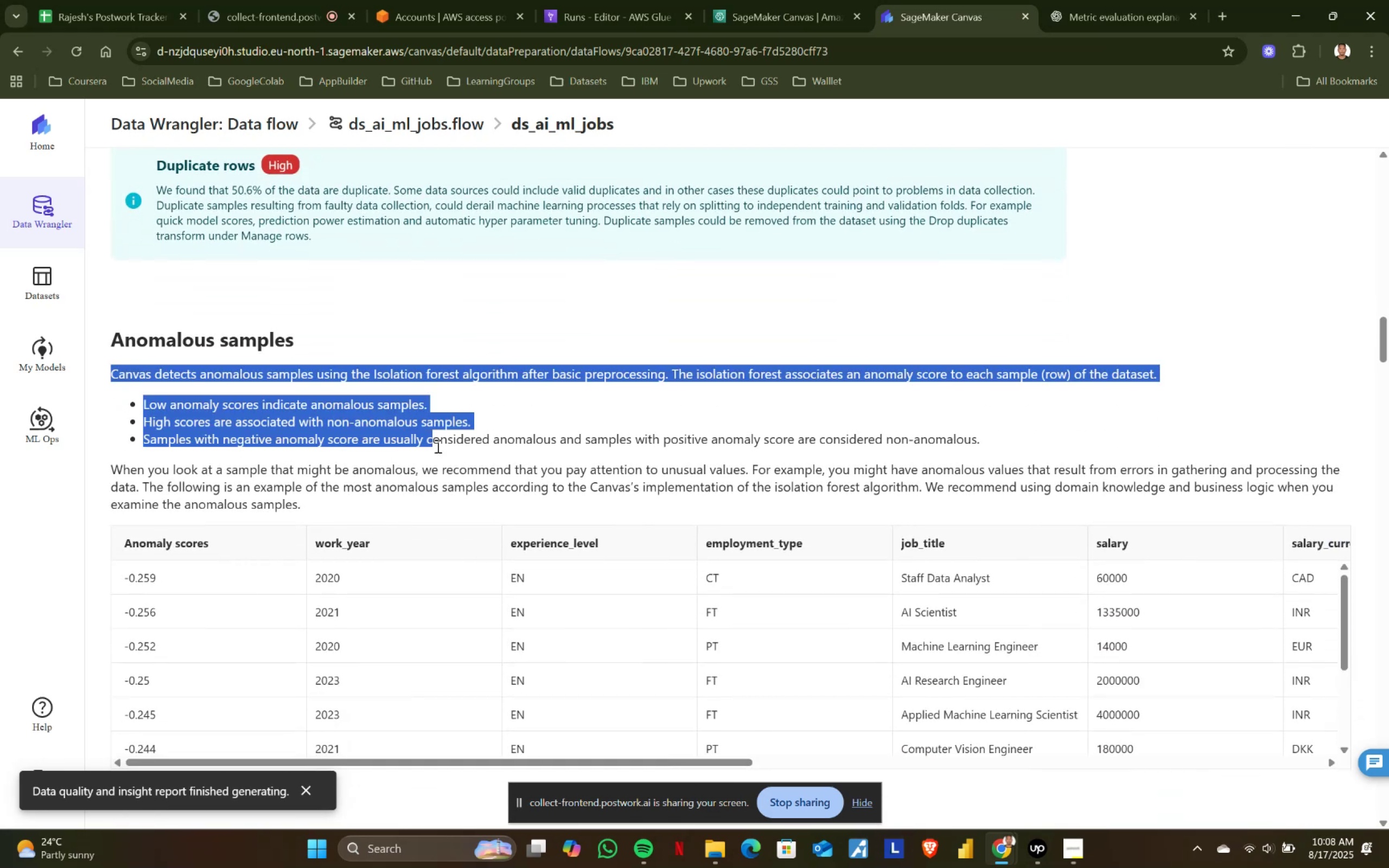 
left_click_drag(start_coordinate=[495, 471], to_coordinate=[518, 481])
 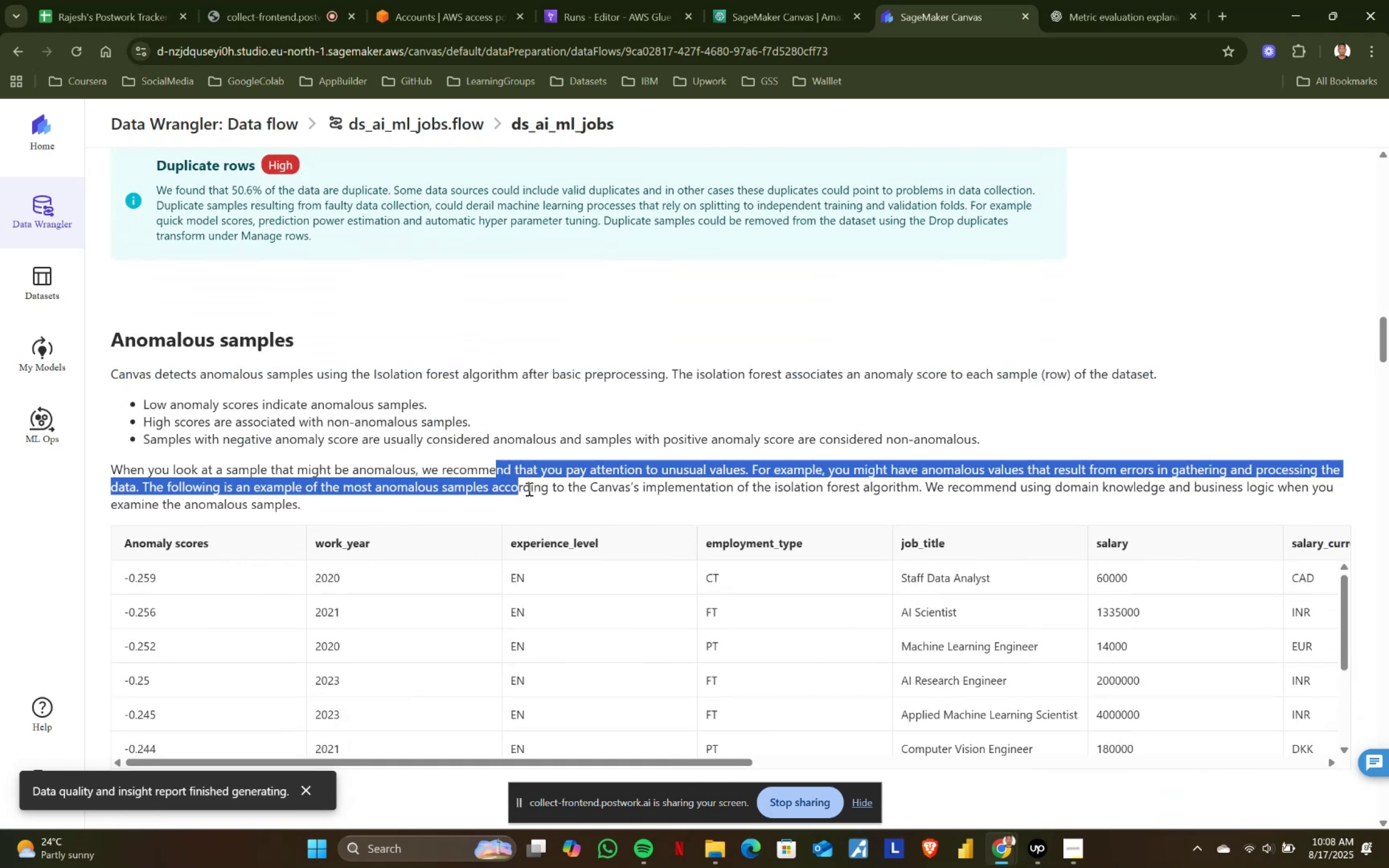 
left_click([528, 489])
 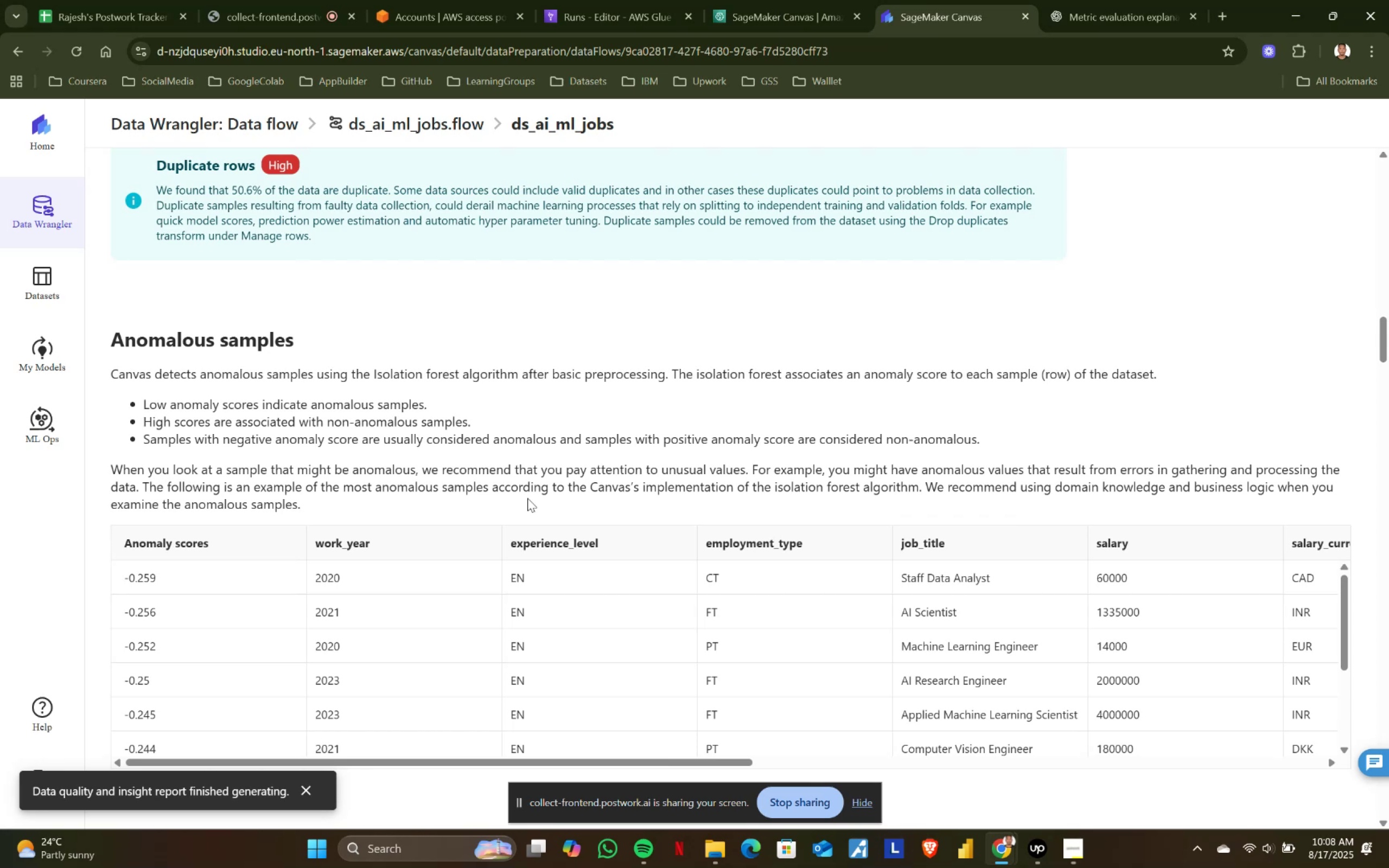 
wait(18.3)
 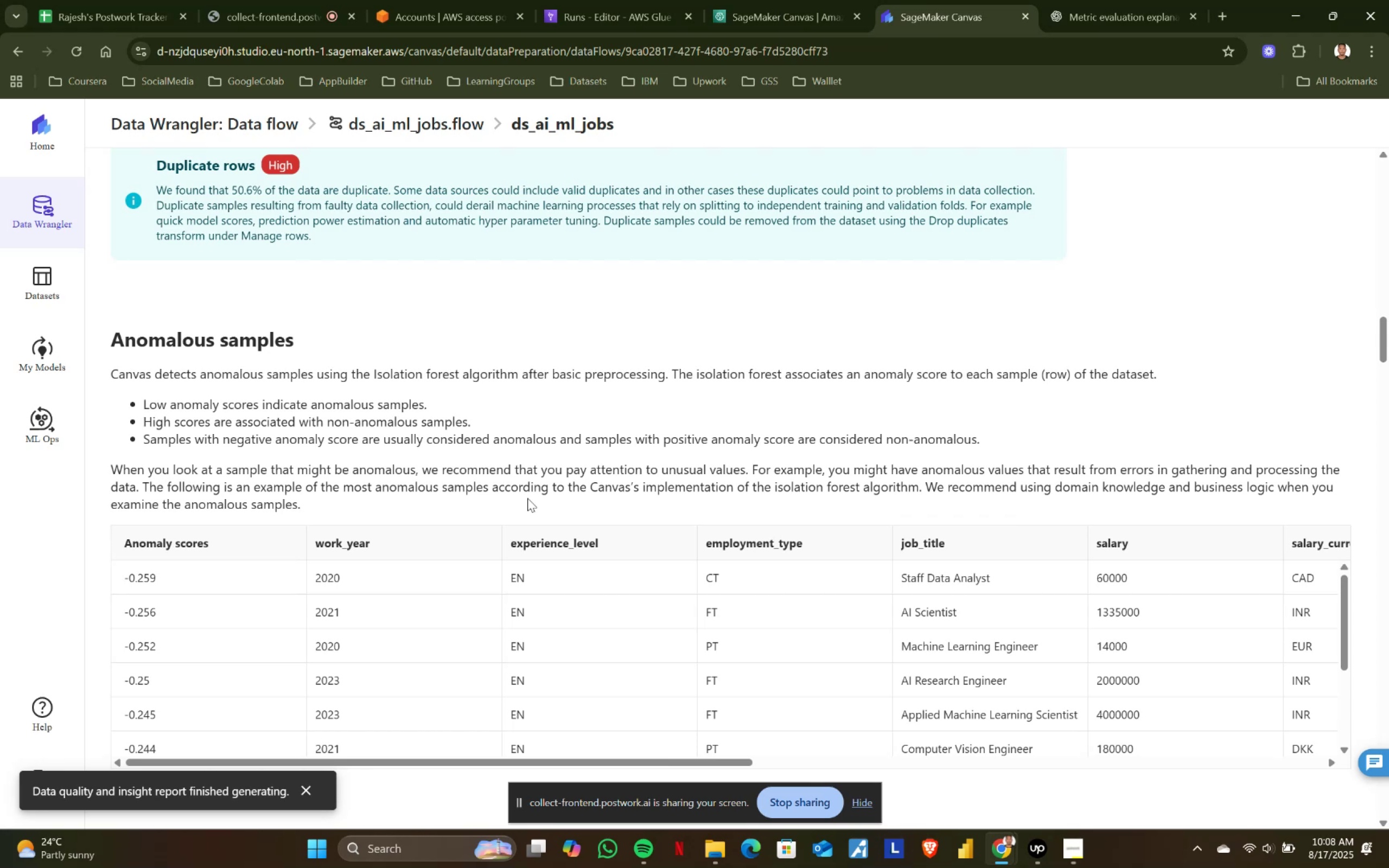 
left_click_drag(start_coordinate=[108, 344], to_coordinate=[374, 505])
 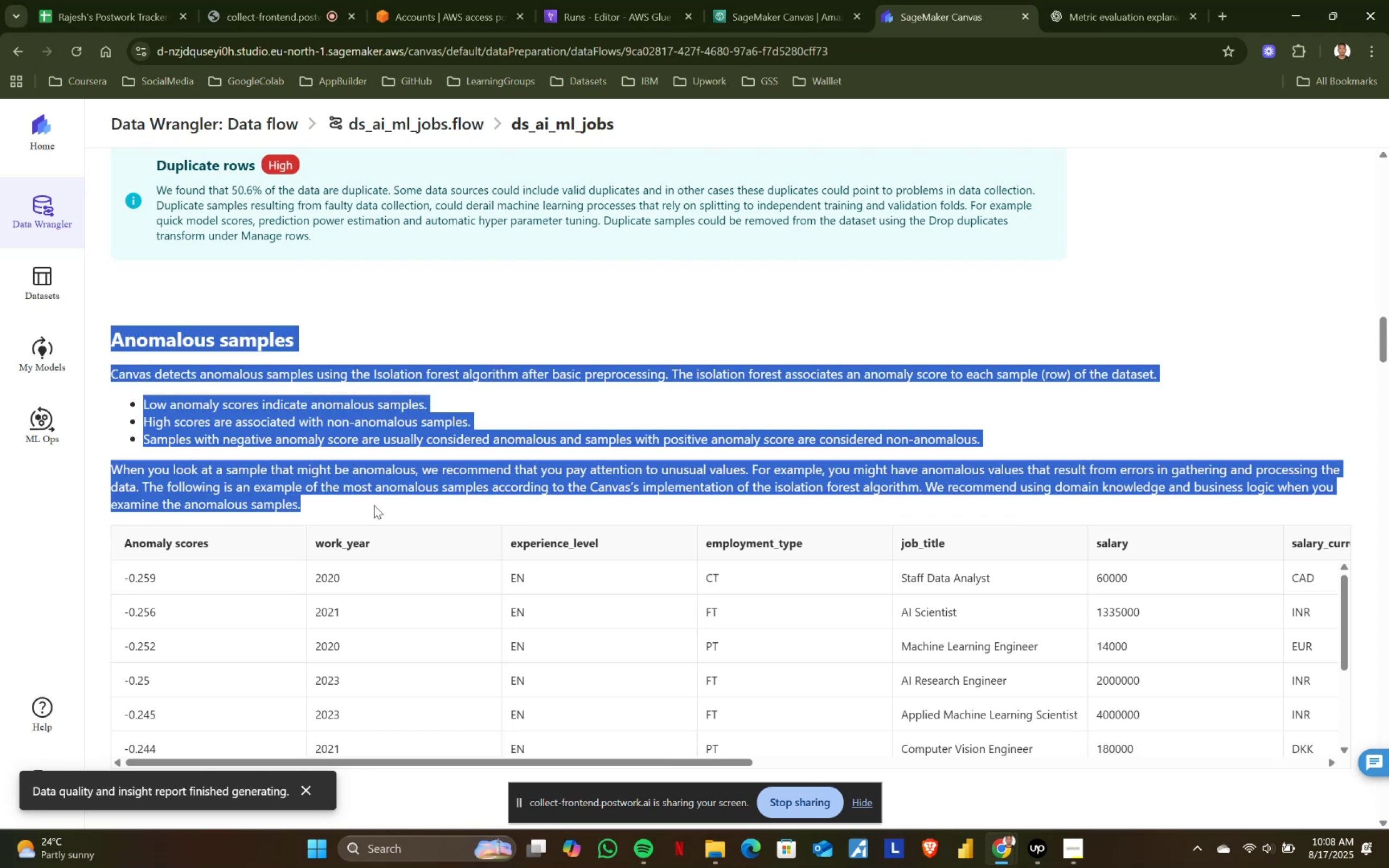 
left_click([374, 505])
 